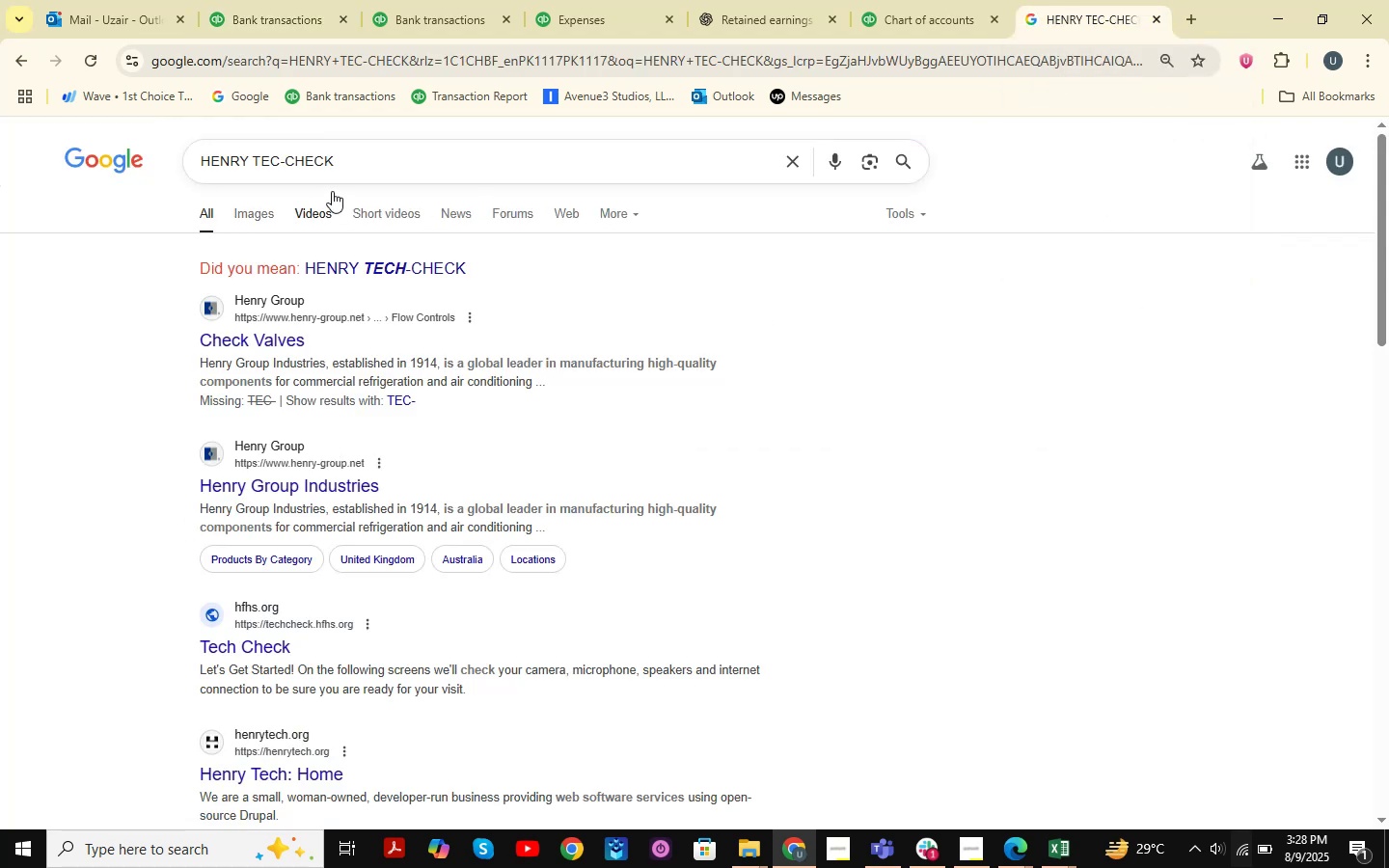 
left_click_drag(start_coordinate=[381, 163], to_coordinate=[97, 135])
 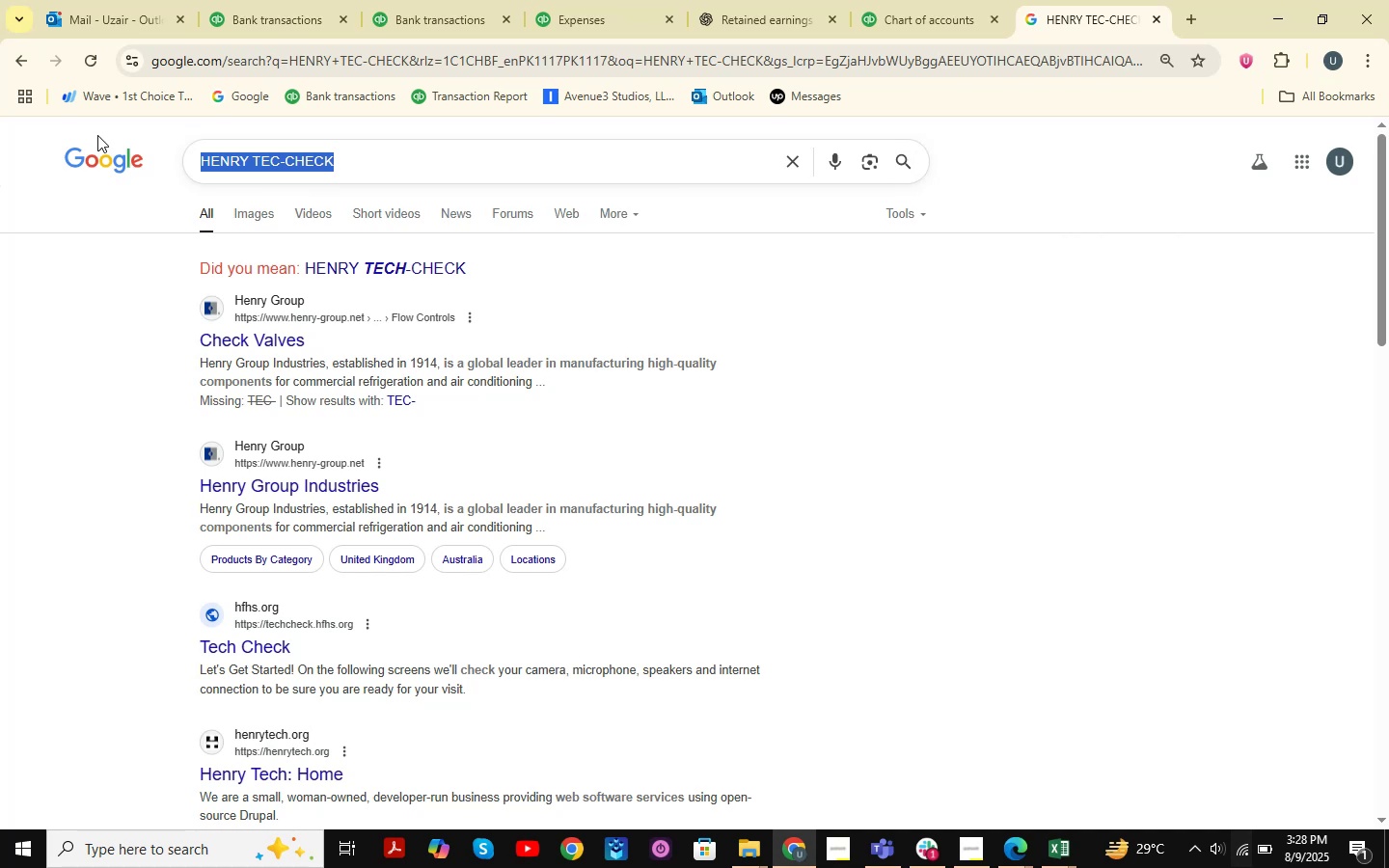 
key(Space)
 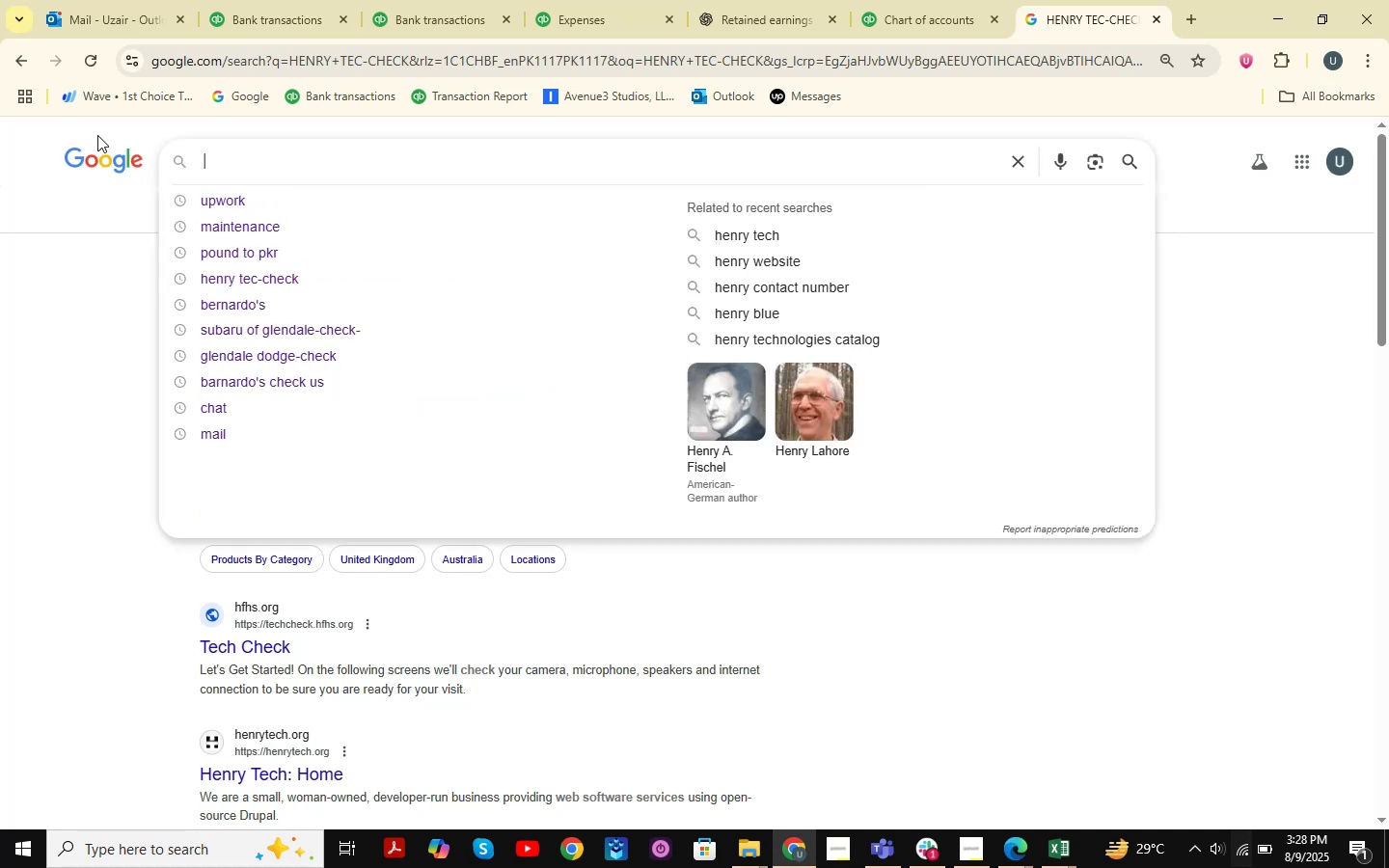 
key(Control+V)
 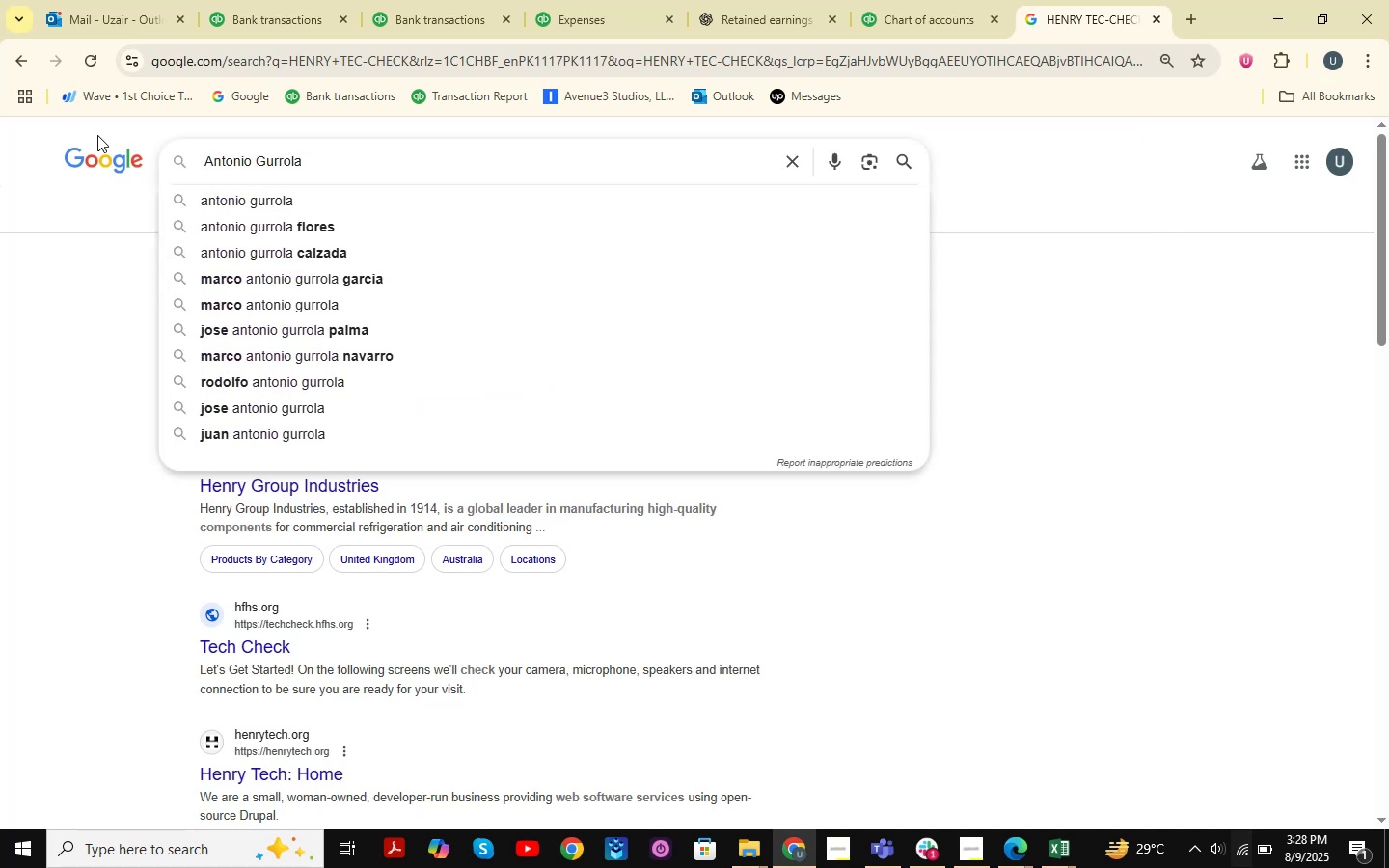 
key(NumpadEnter)
 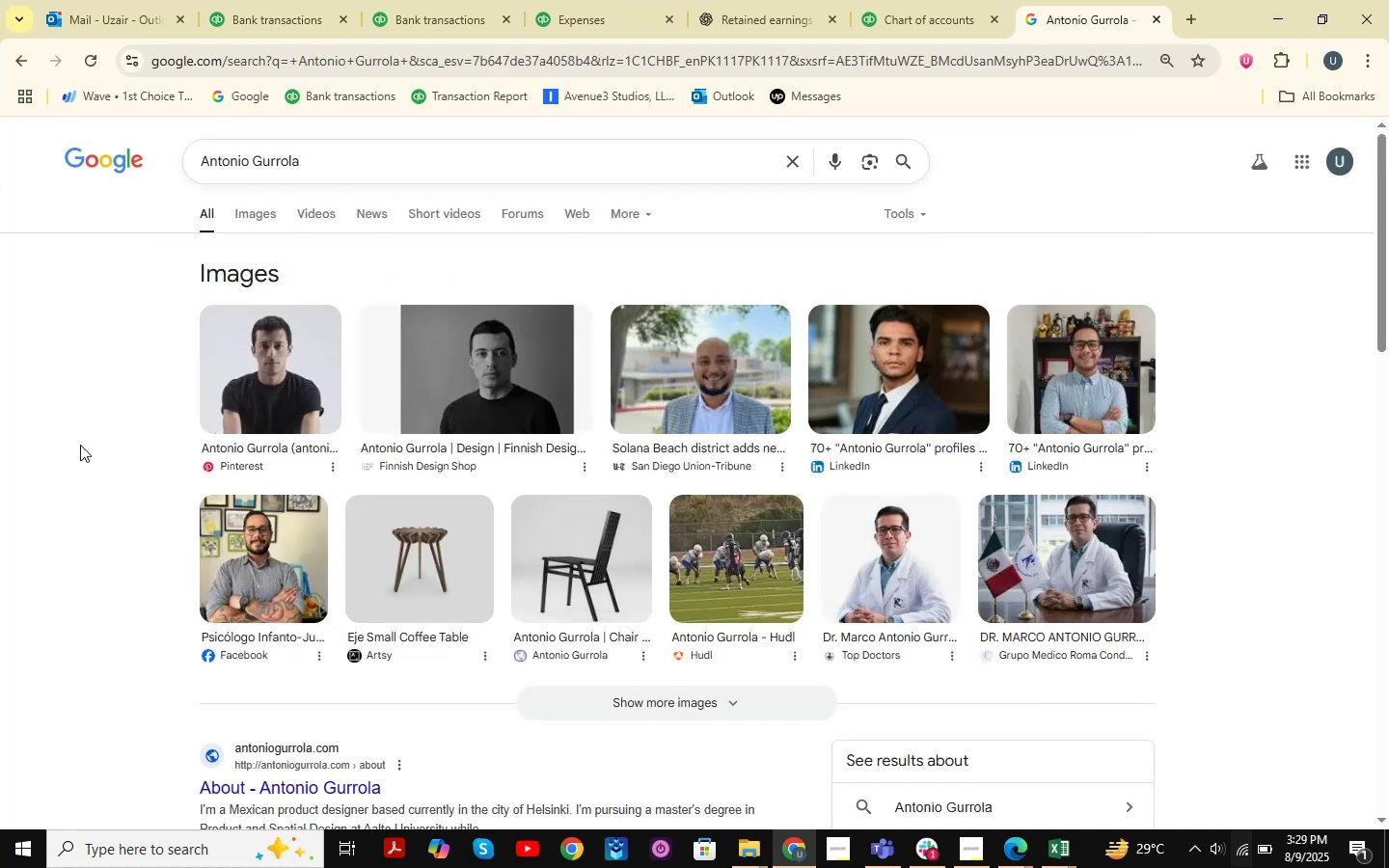 
wait(10.3)
 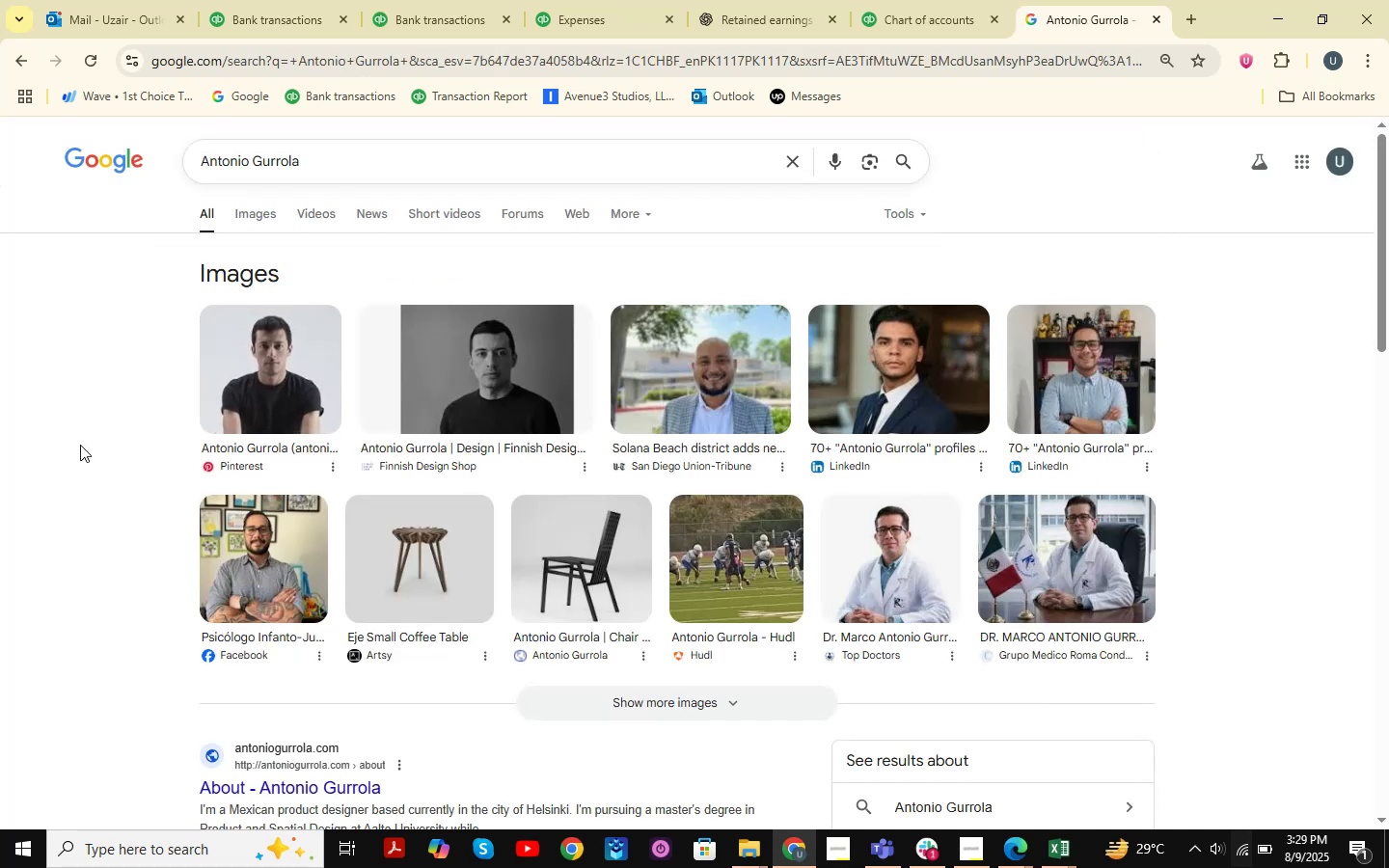 
left_click([1379, 230])
 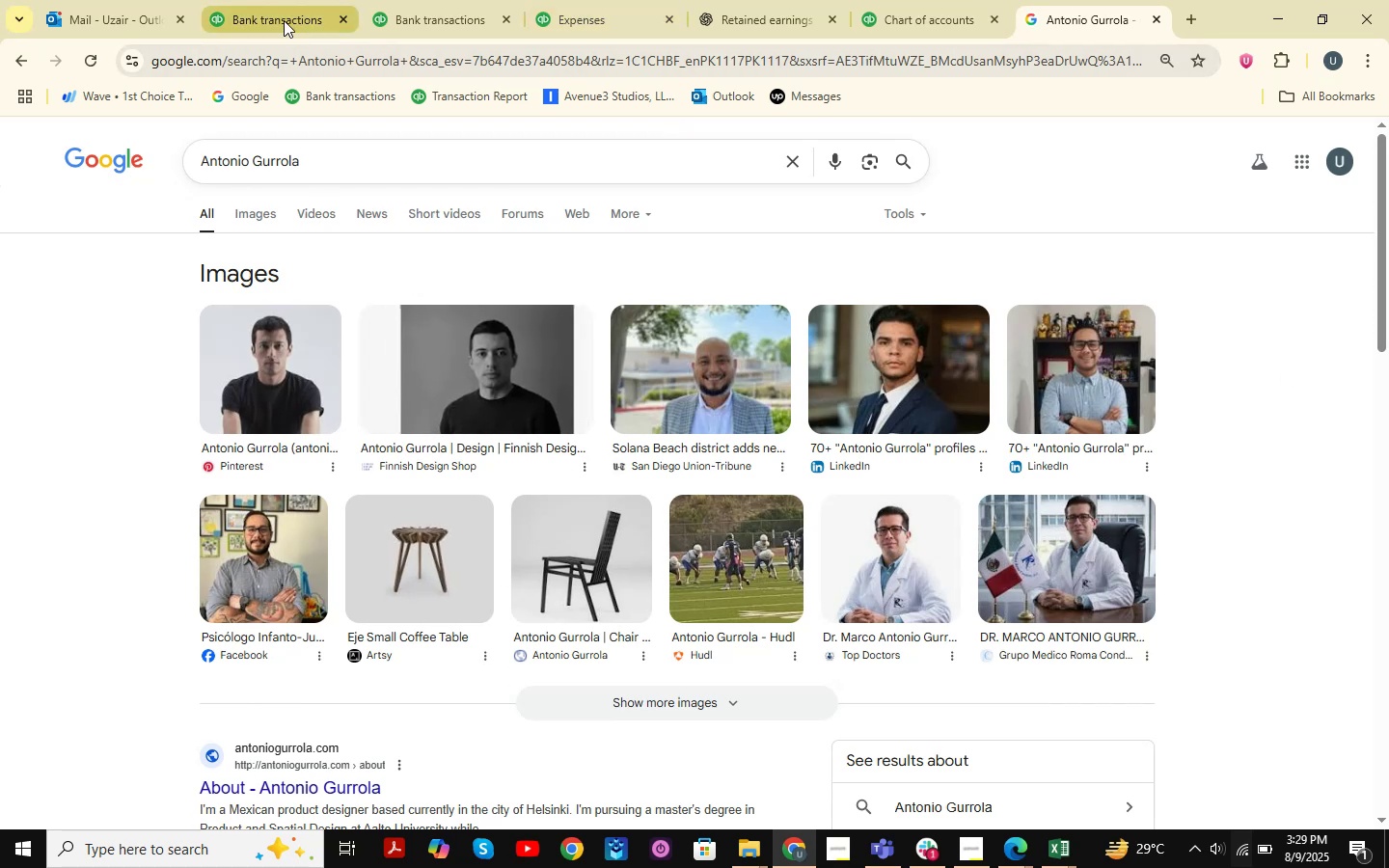 
left_click([266, 18])
 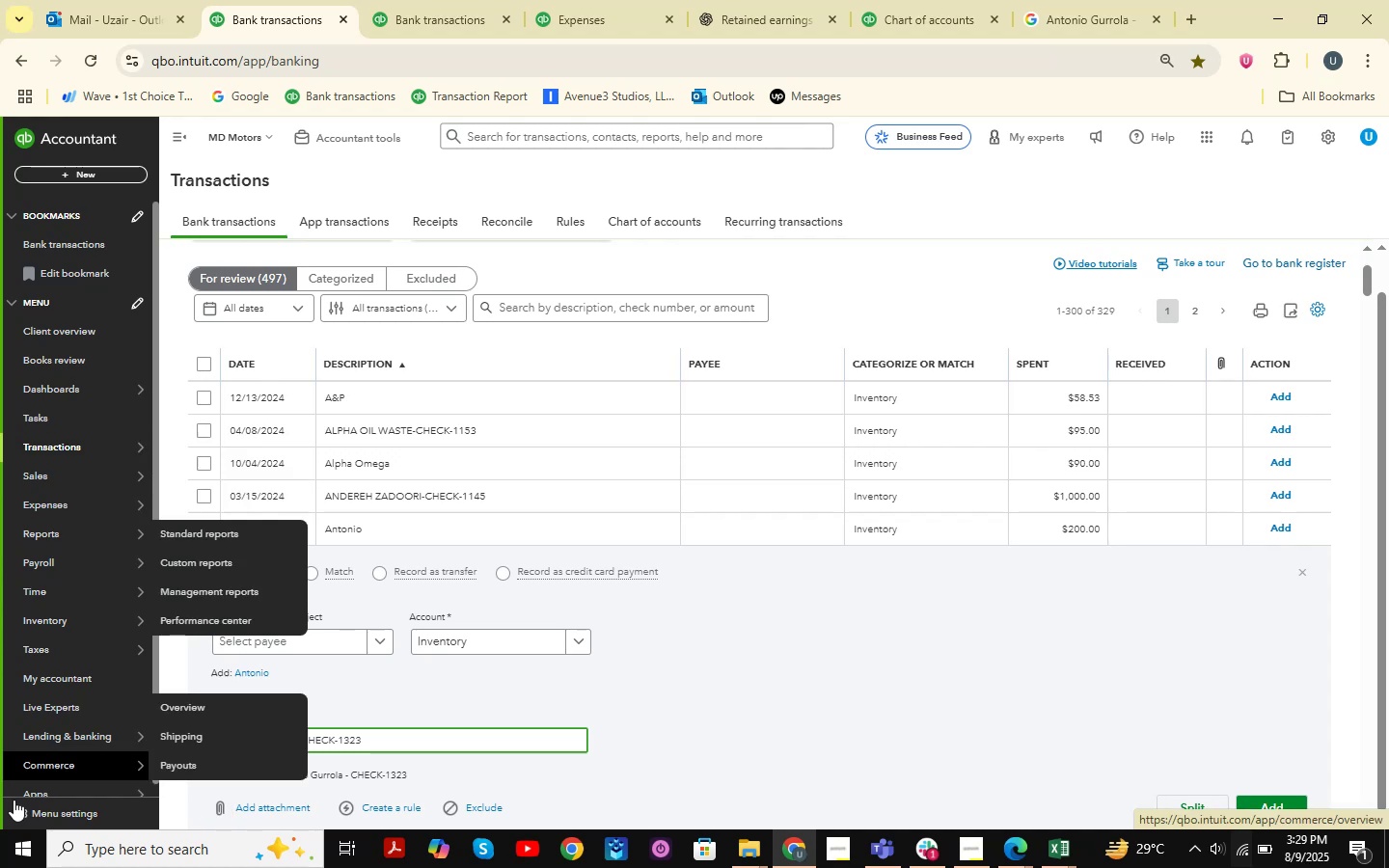 
wait(7.0)
 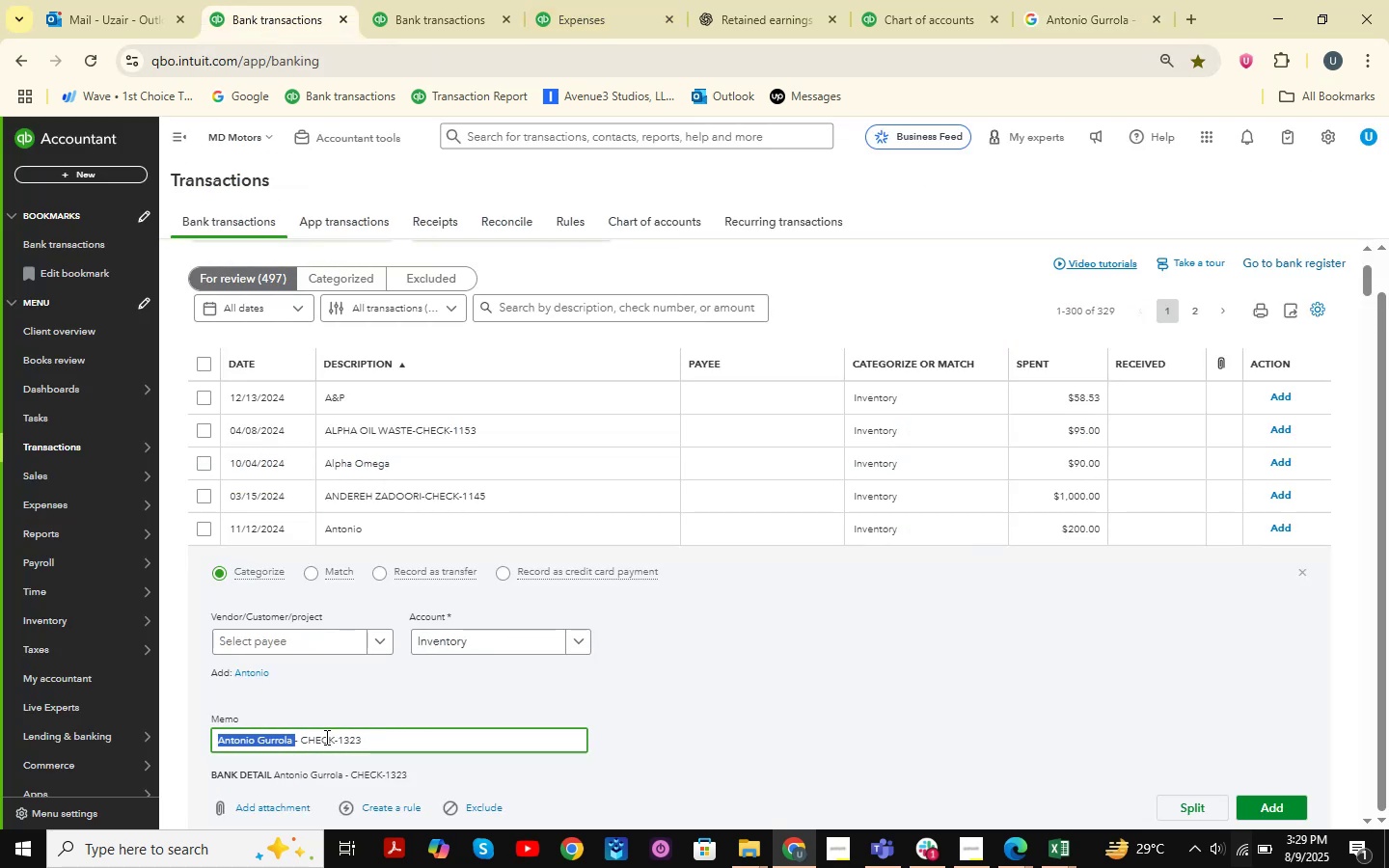 
left_click([1182, 763])
 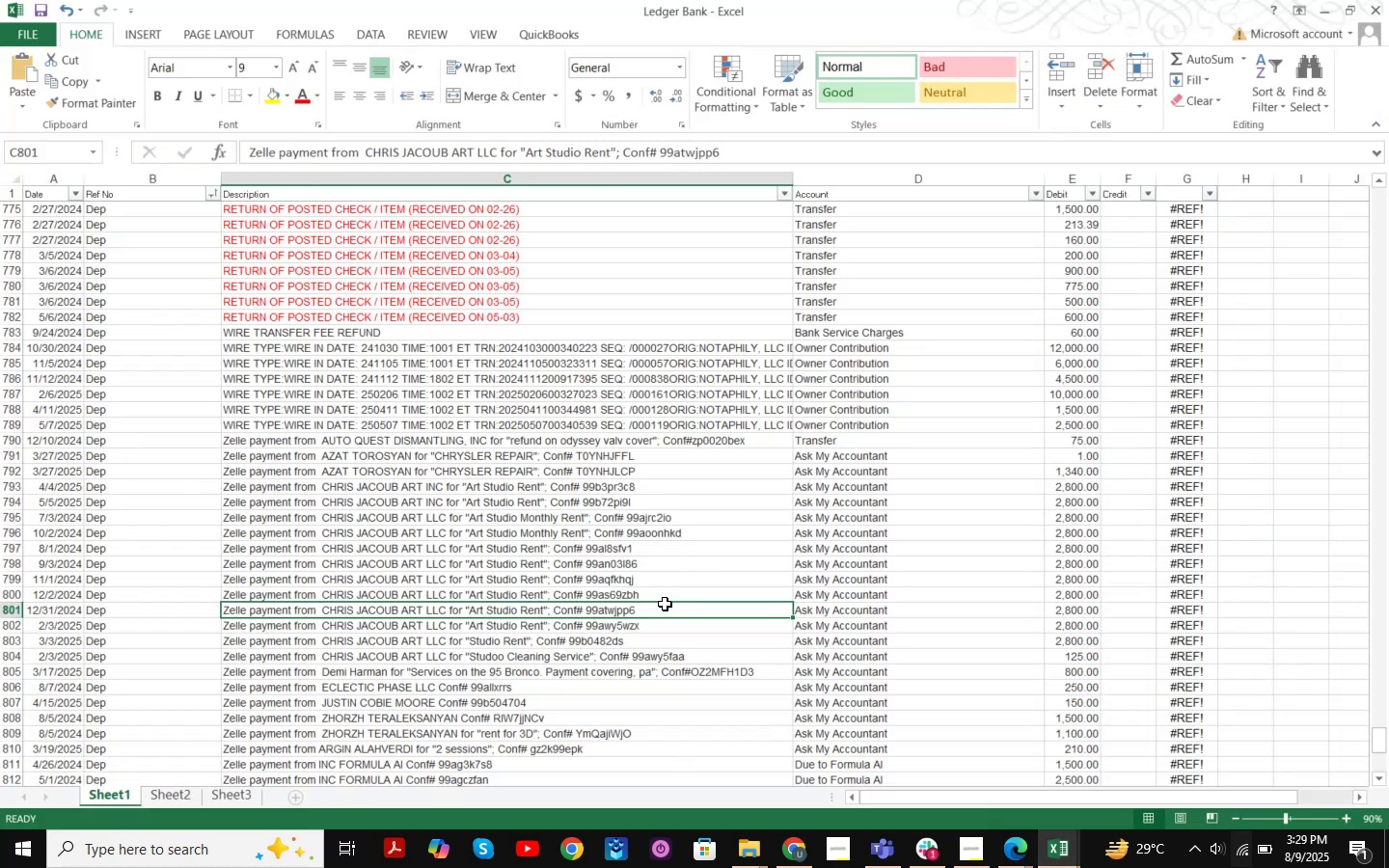 
left_click([586, 489])
 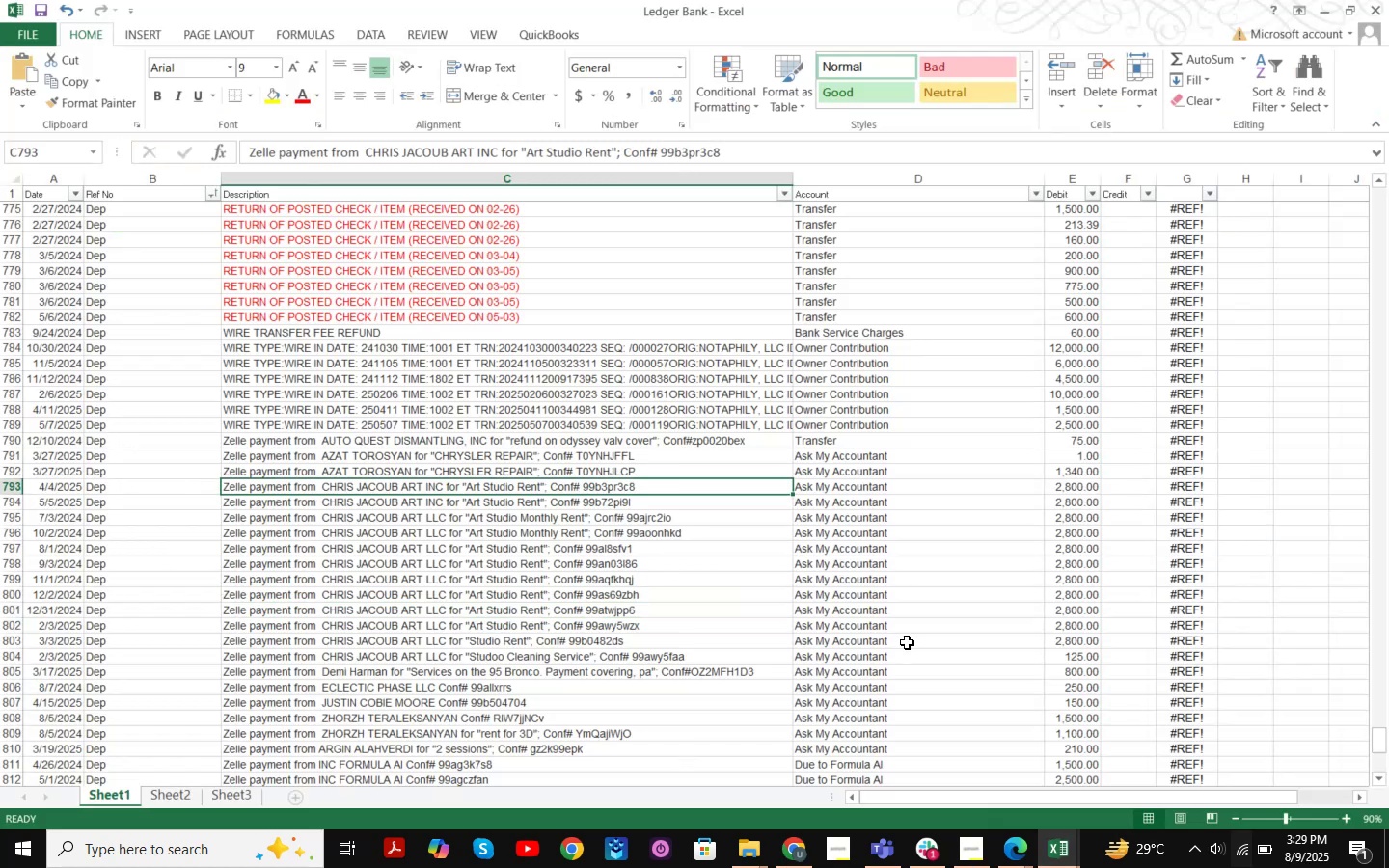 
key(Control+F)
 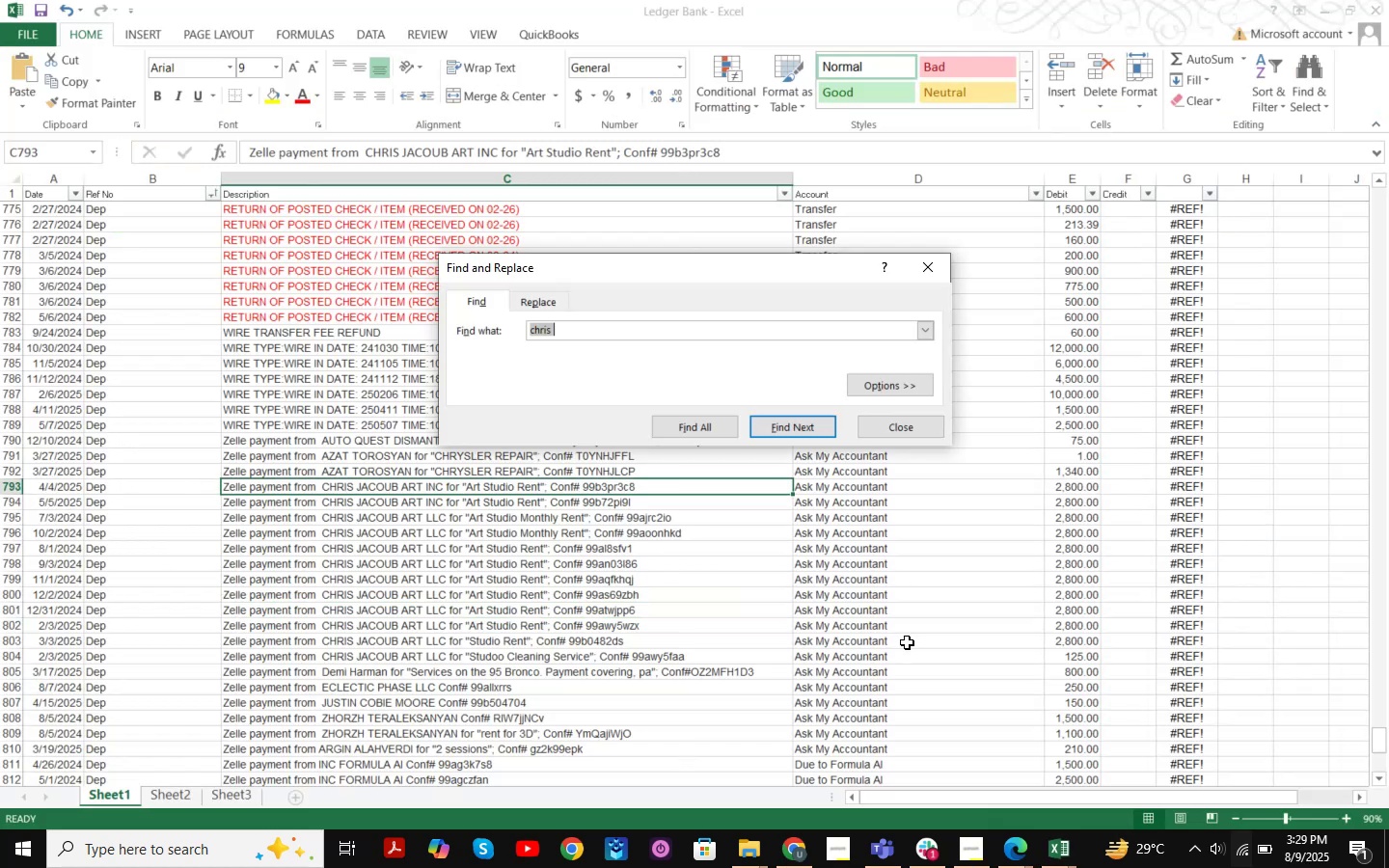 
type(ano)
key(Backspace)
type(tonio )
 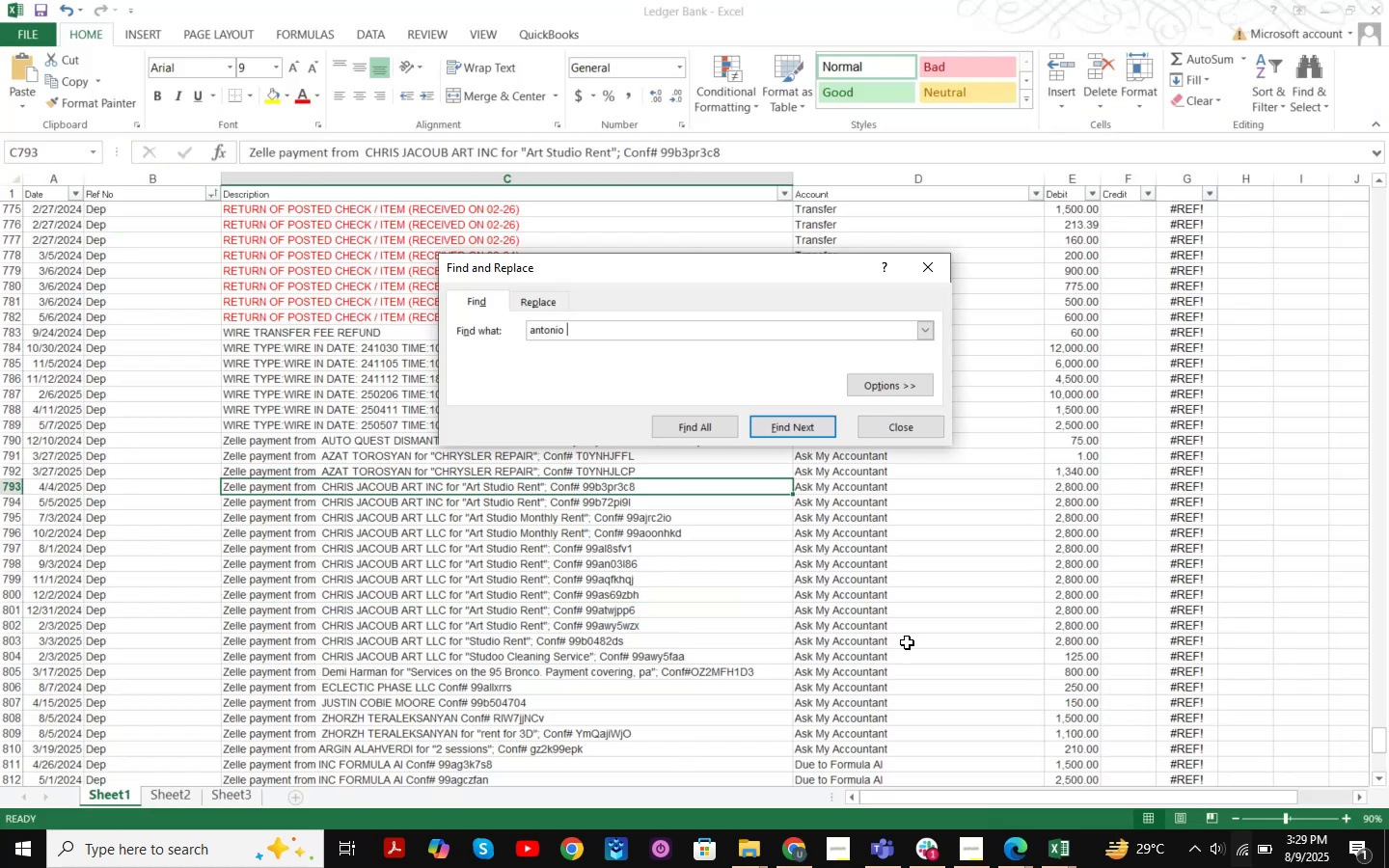 
key(Enter)
 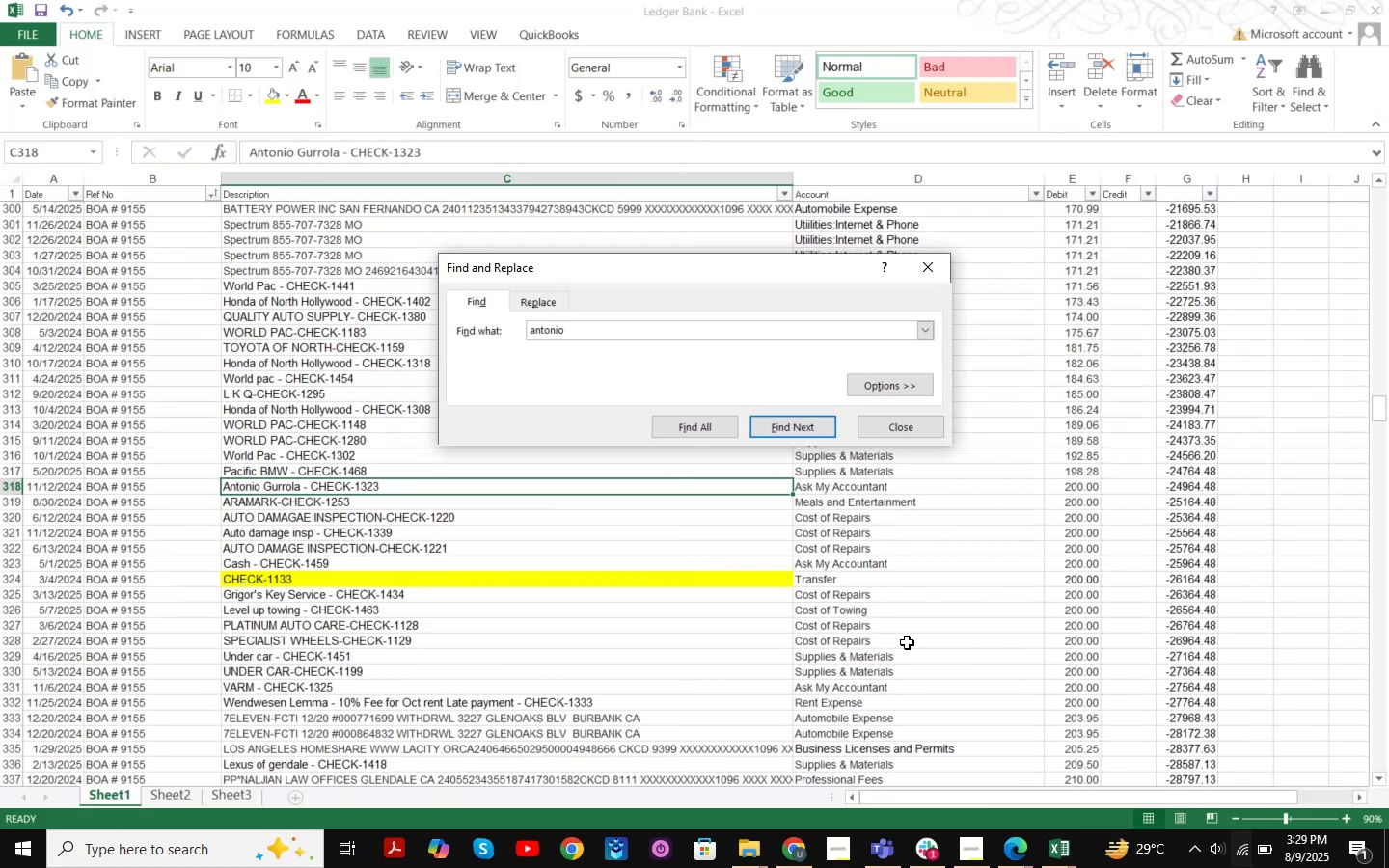 
key(Enter)
 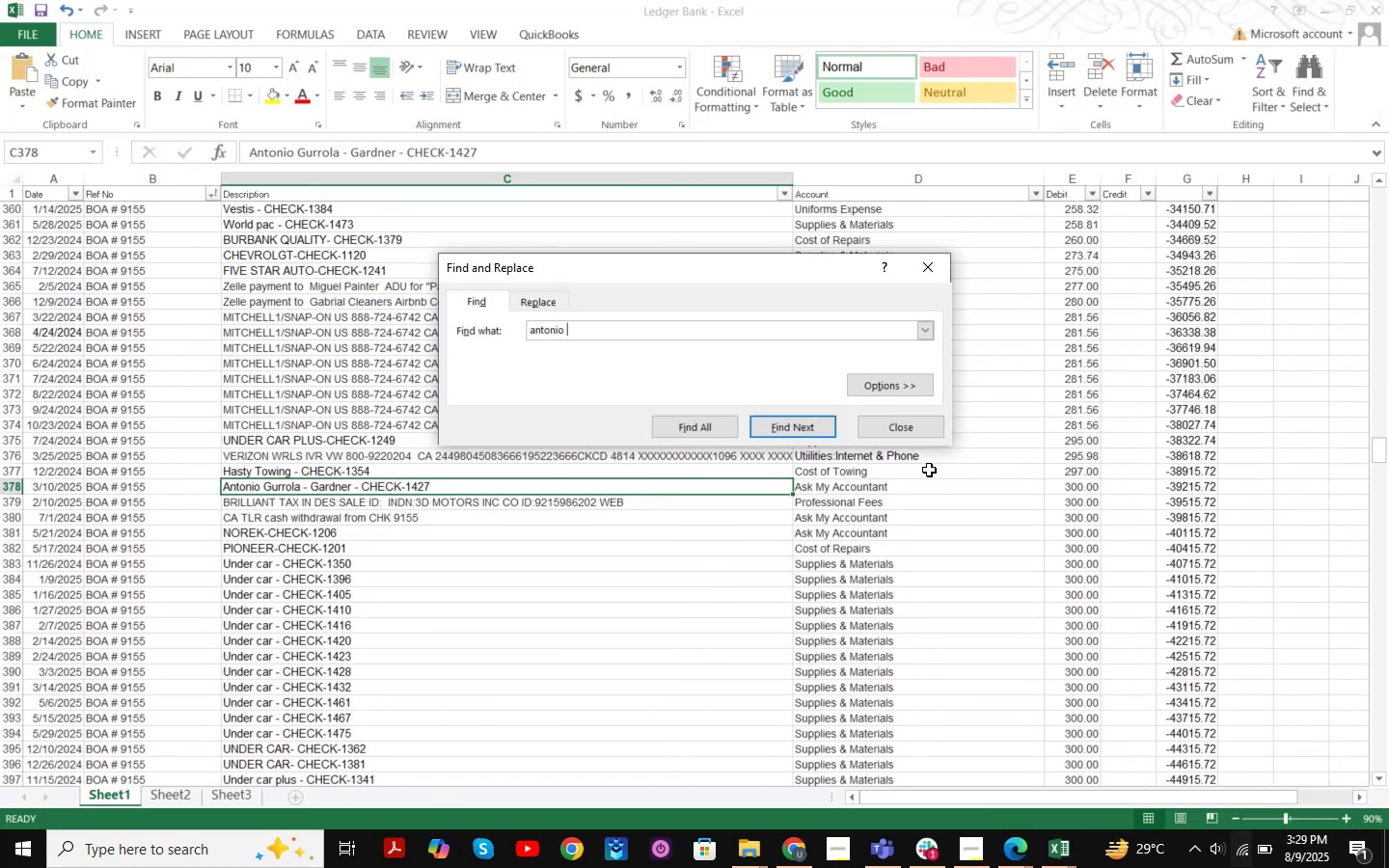 
left_click([927, 434])
 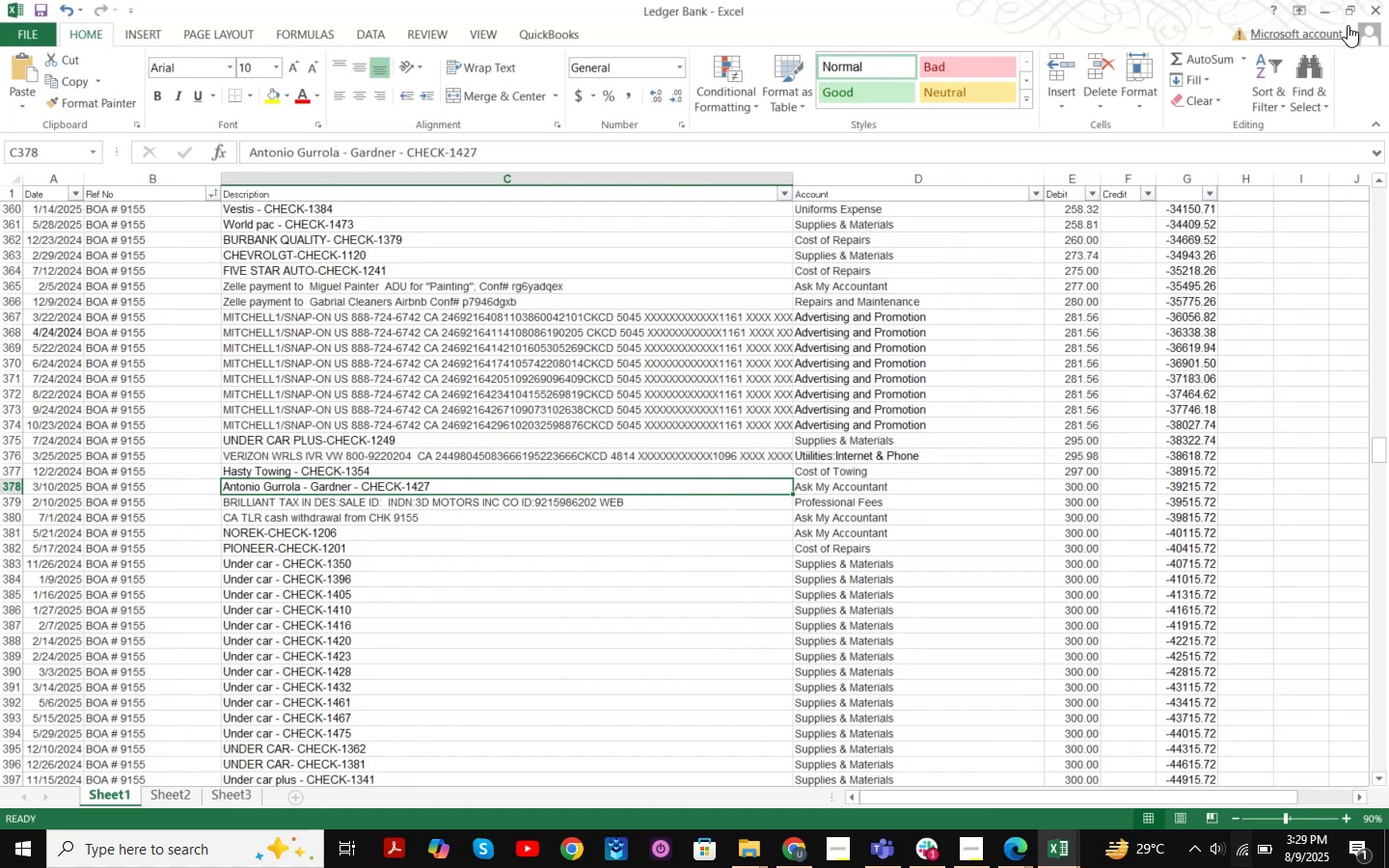 
left_click([1325, 8])
 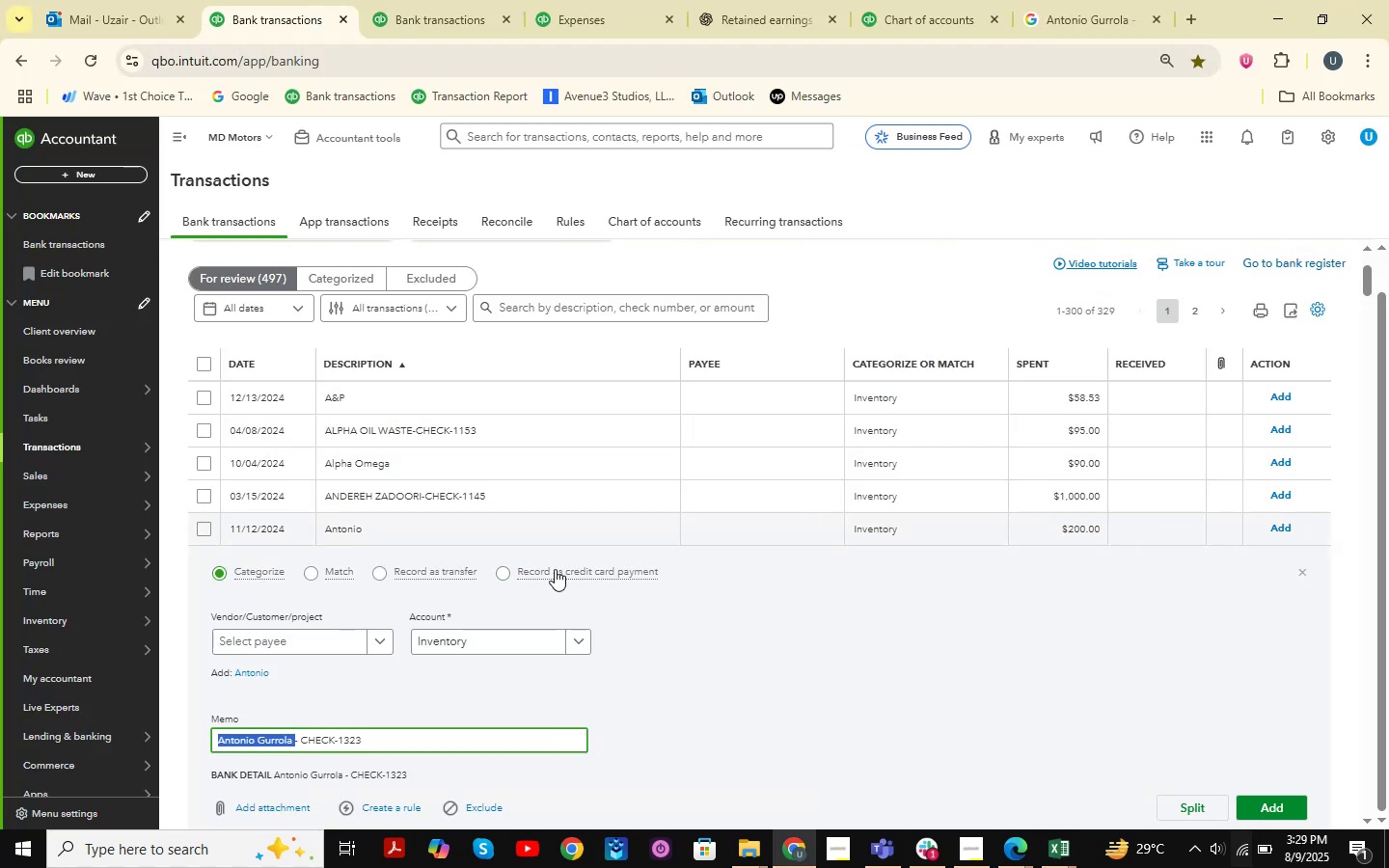 
scroll: coordinate [550, 563], scroll_direction: down, amount: 2.0
 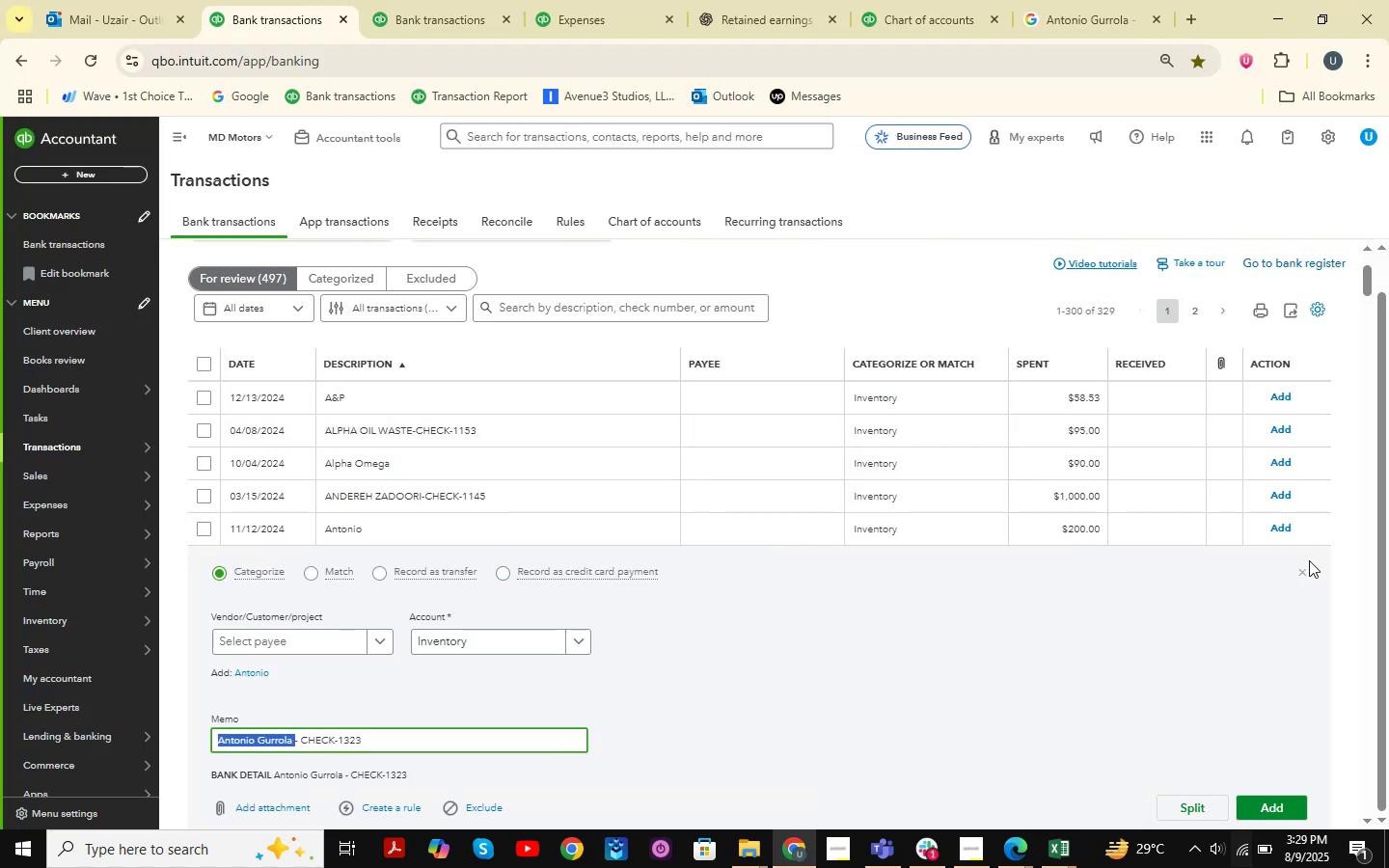 
left_click([1303, 570])
 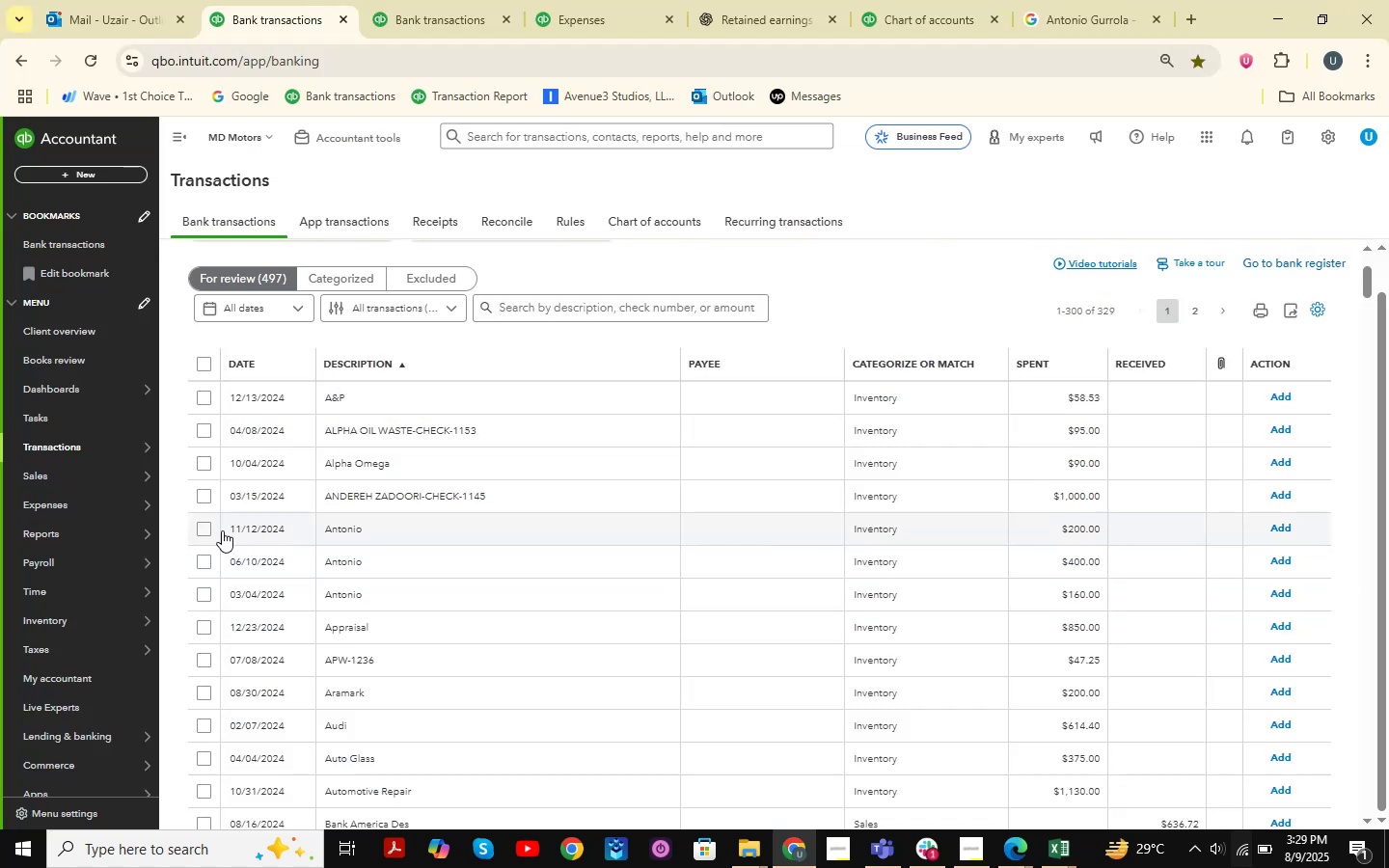 
left_click([204, 527])
 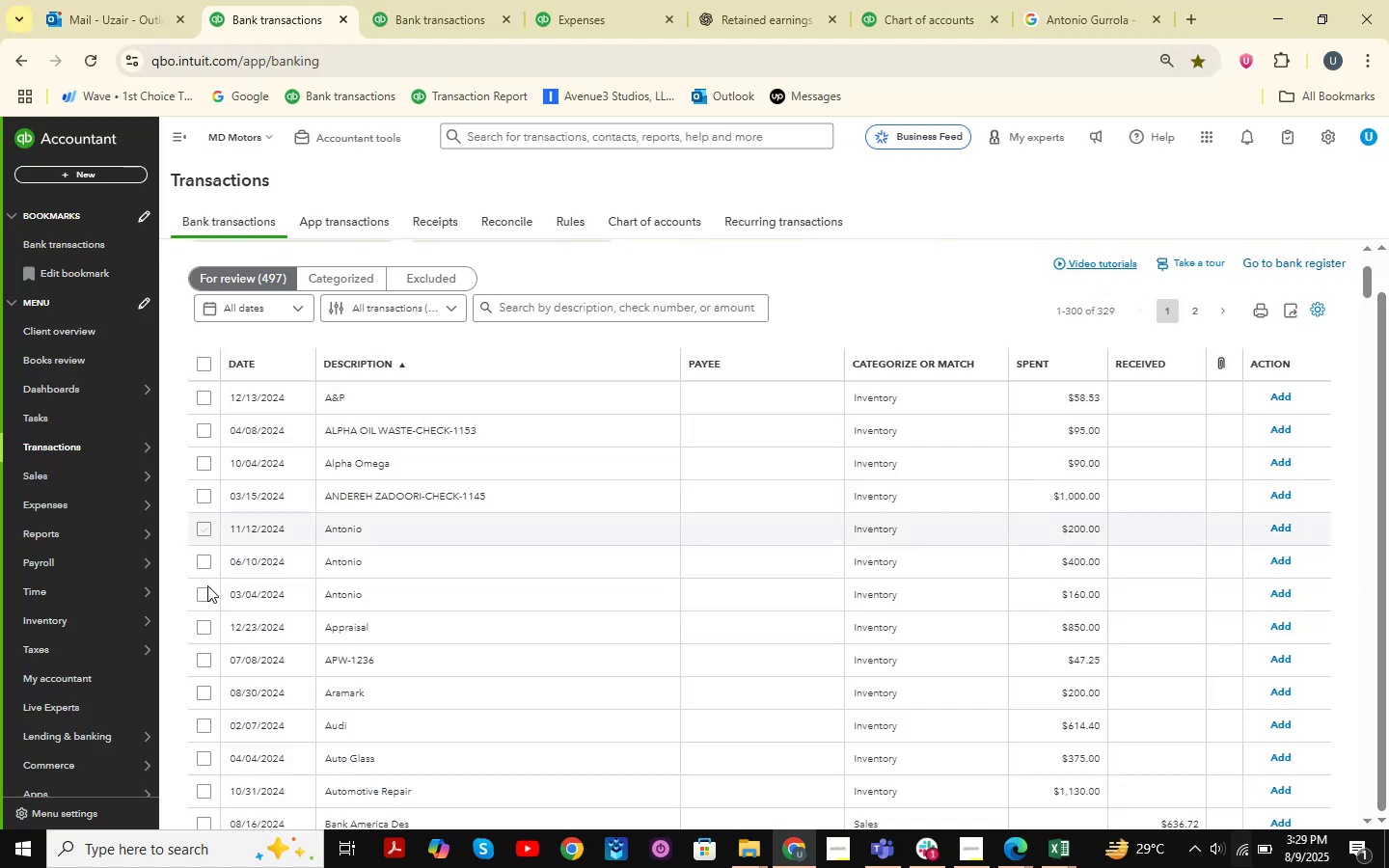 
hold_key(key=ShiftLeft, duration=0.66)
left_click([206, 591])
 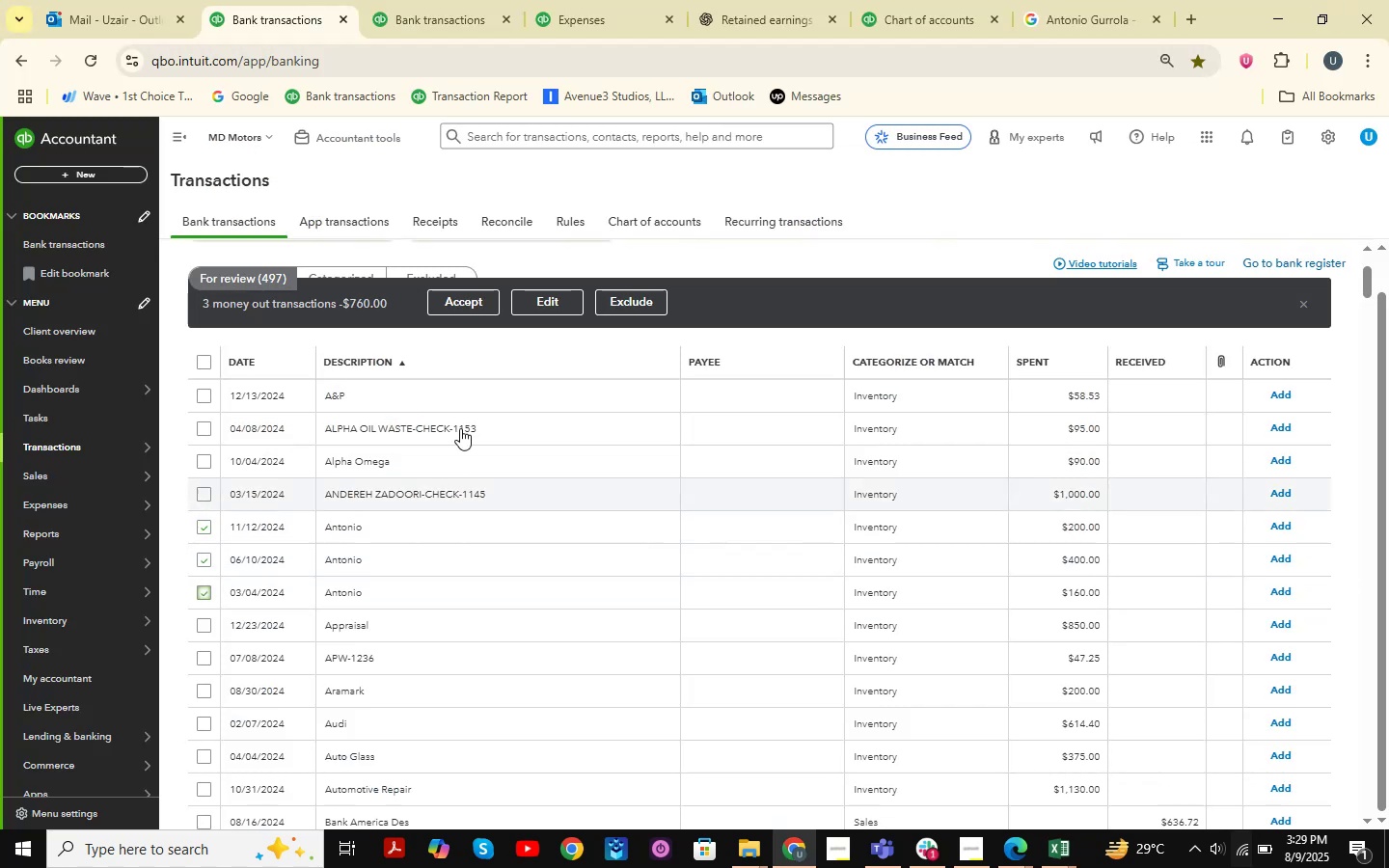 
left_click([538, 307])
 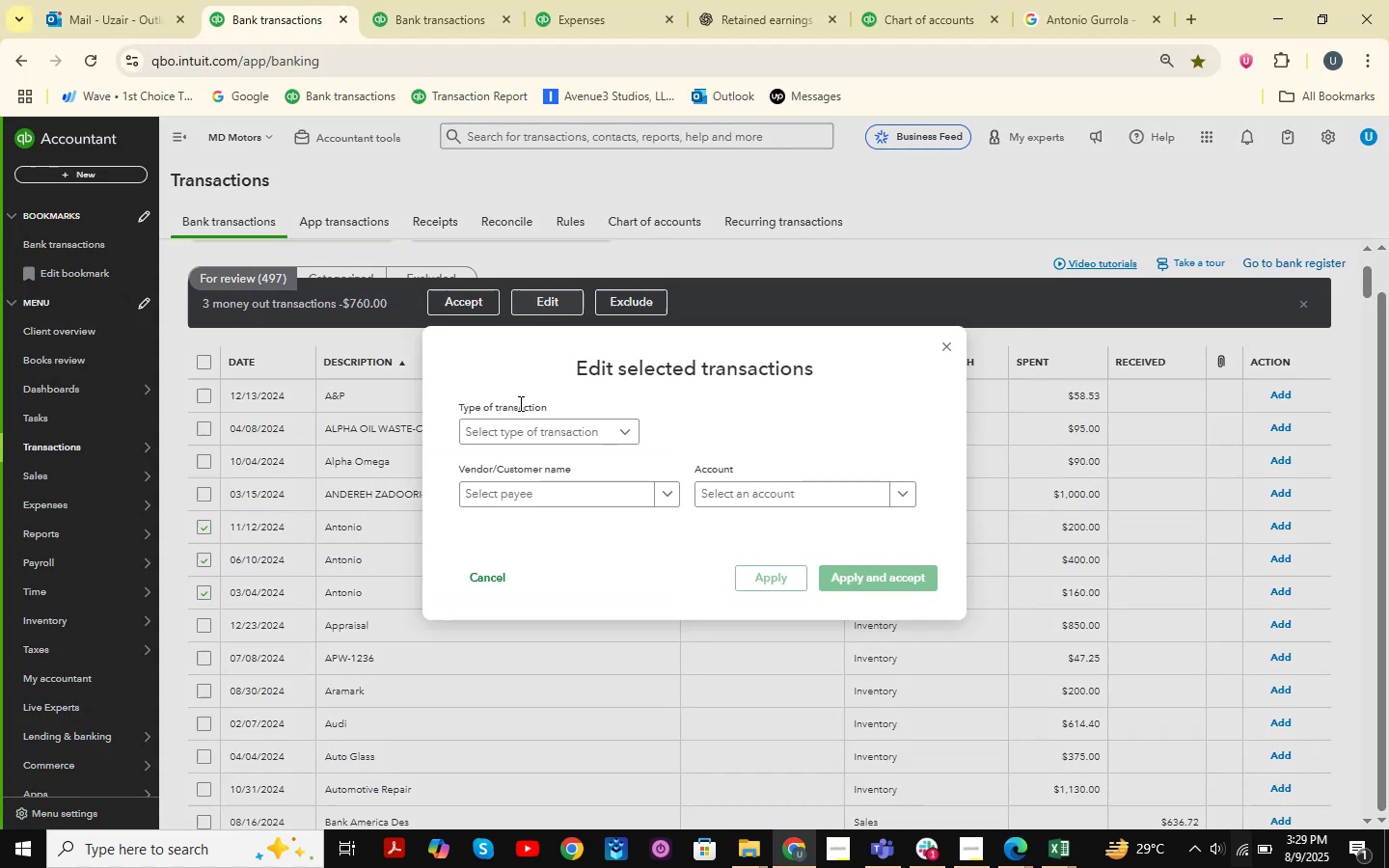 
left_click([518, 417])
 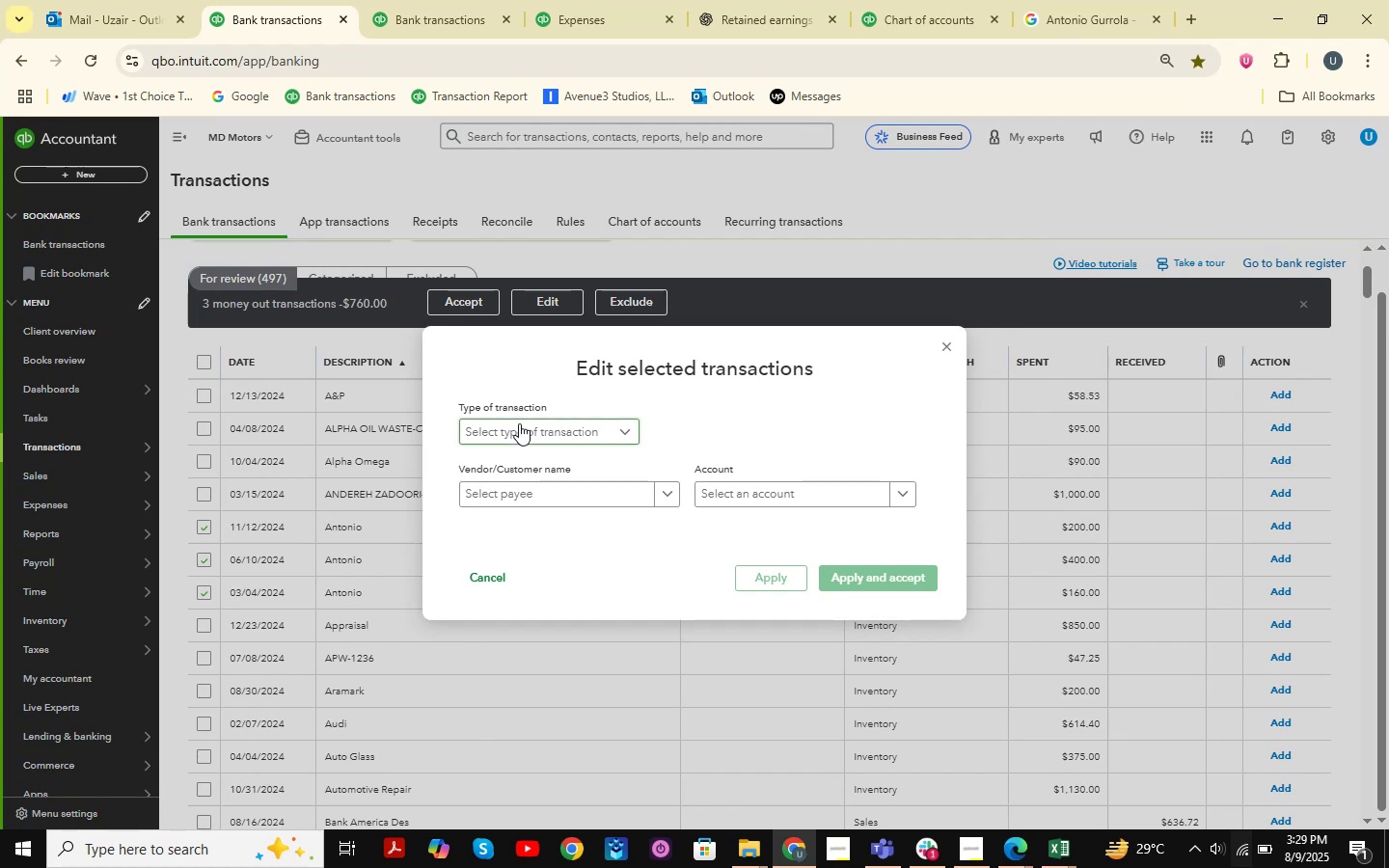 
left_click([519, 423])
 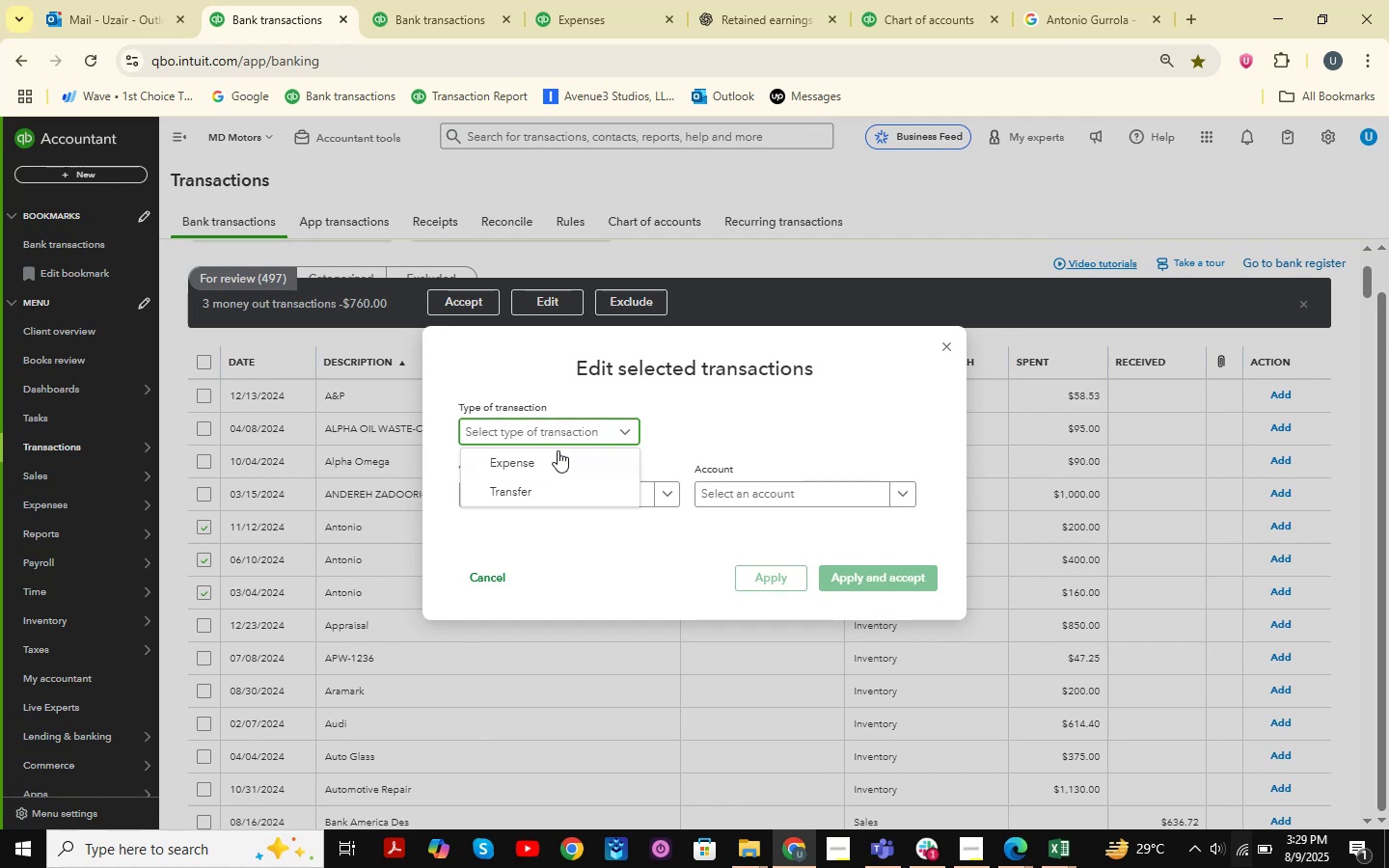 
left_click([554, 454])
 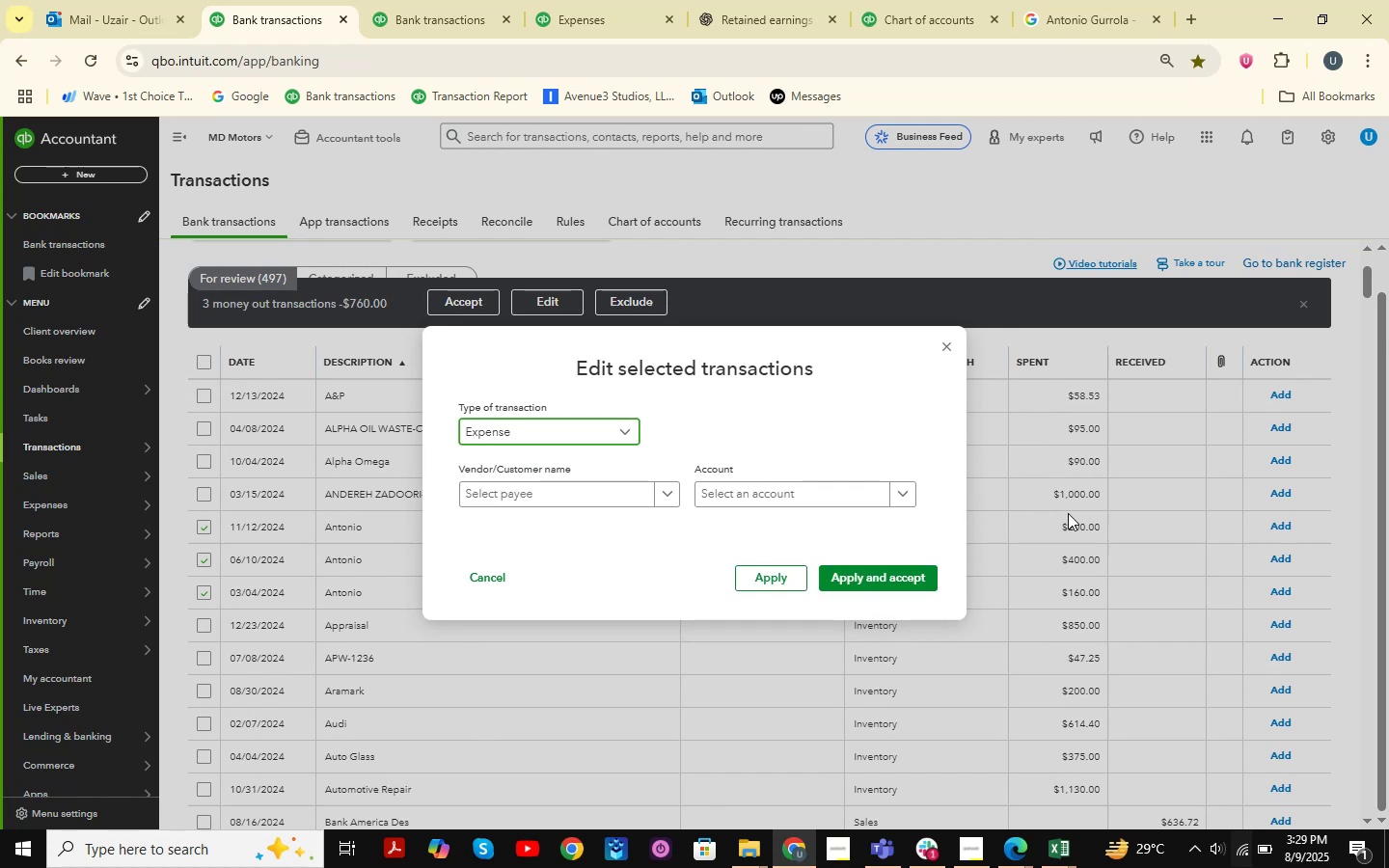 
left_click([886, 493])
 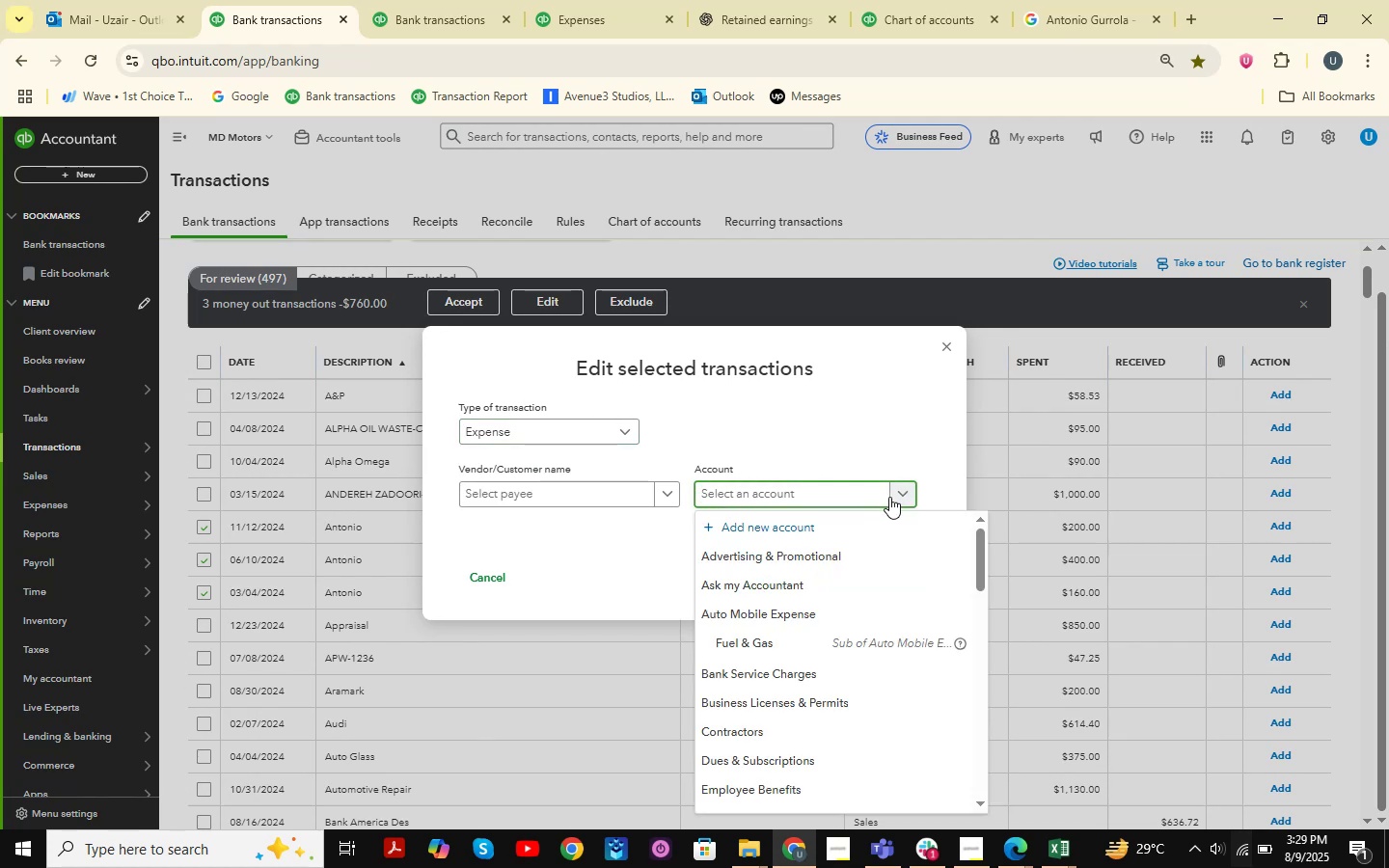 
type(ask )
 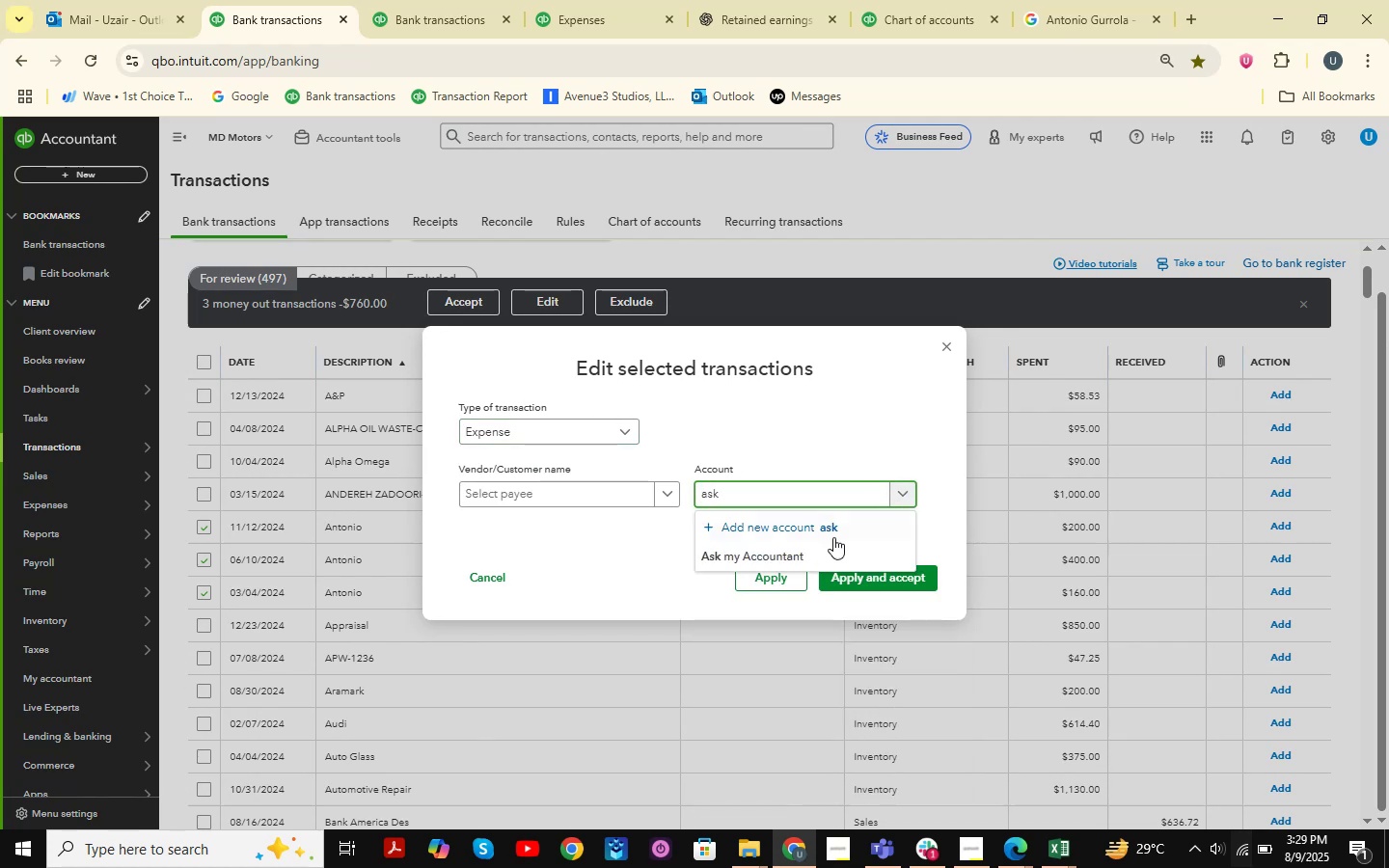 
left_click([802, 561])
 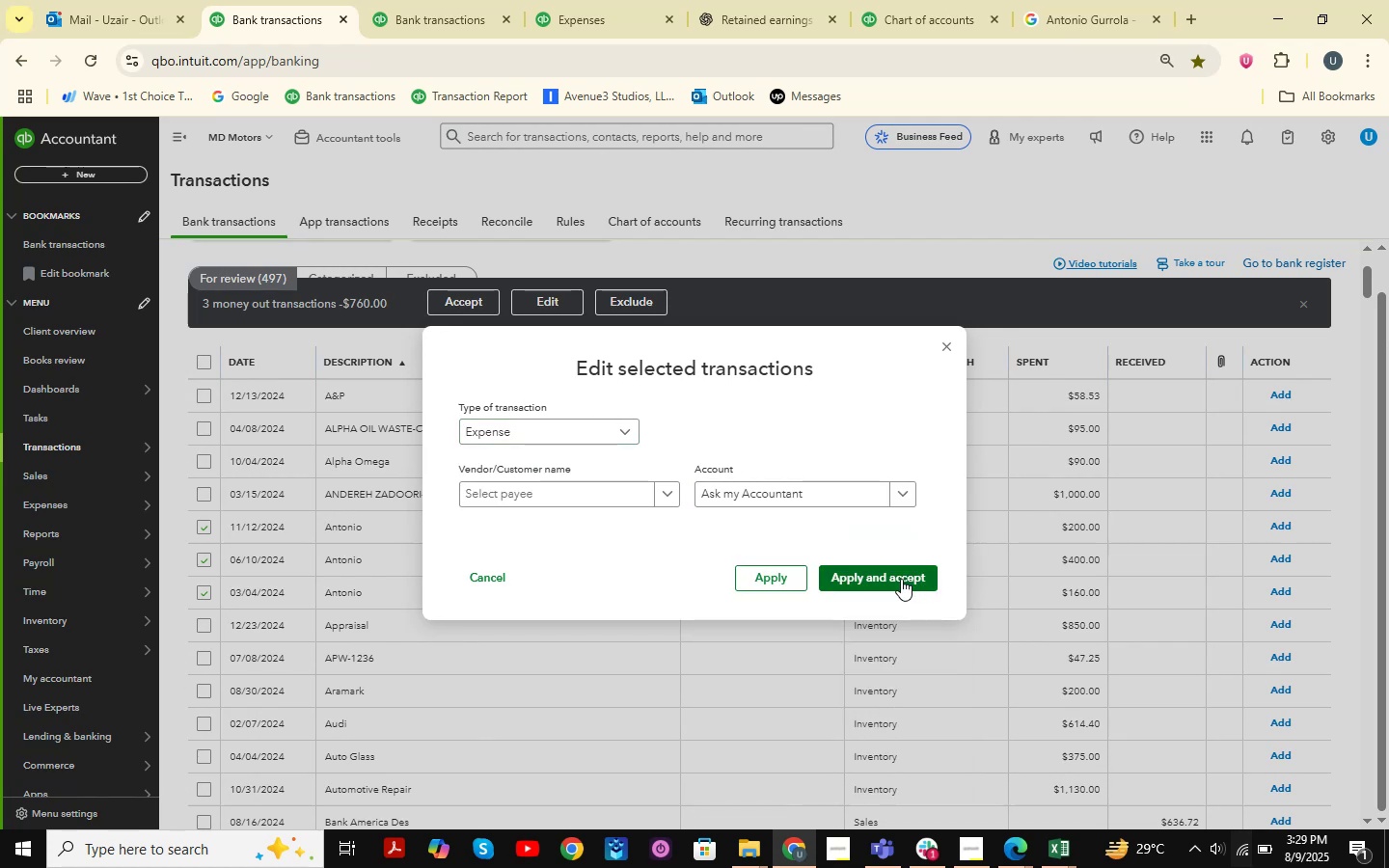 
left_click([901, 579])
 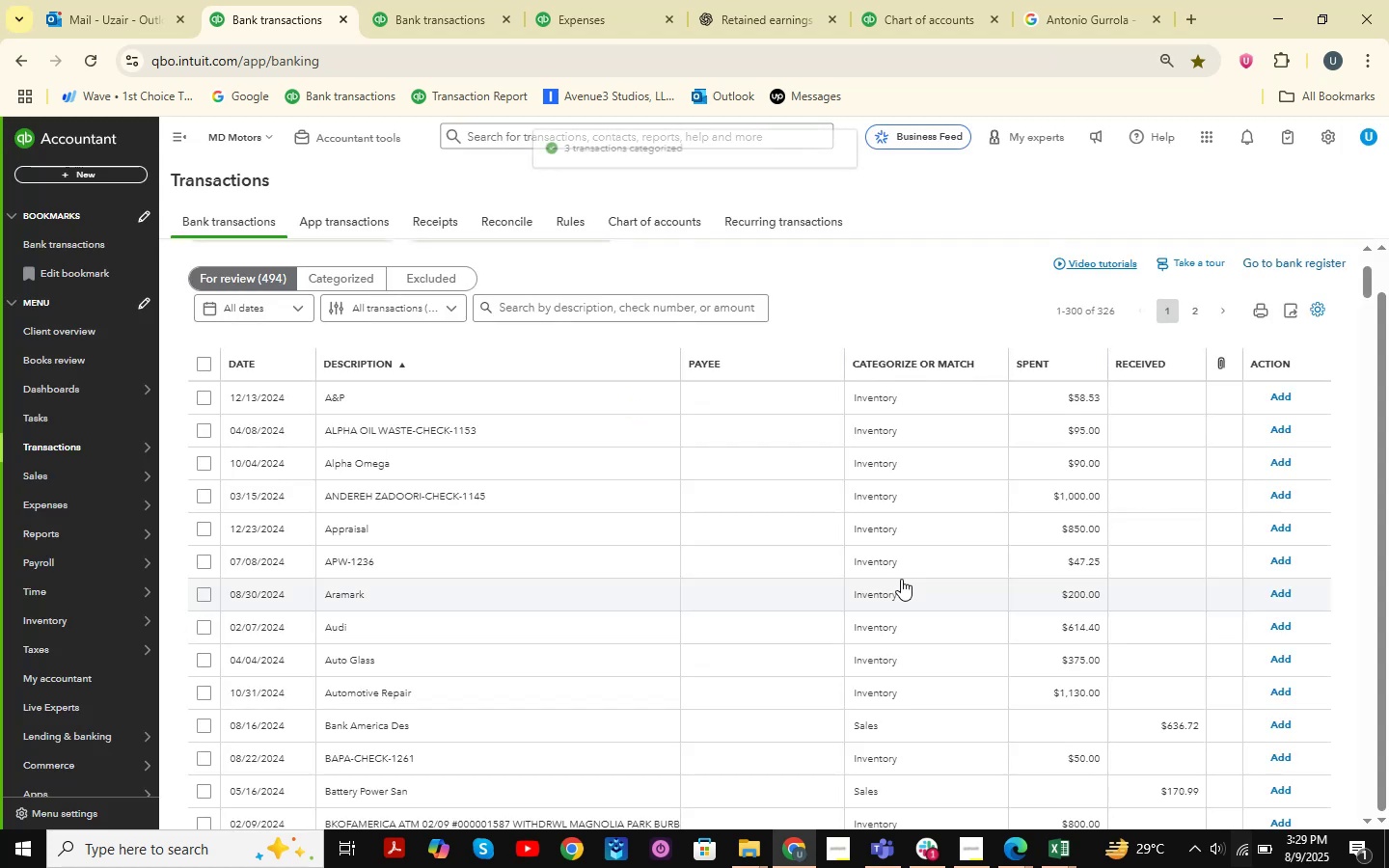 
scroll: coordinate [797, 536], scroll_direction: down, amount: 20.0
 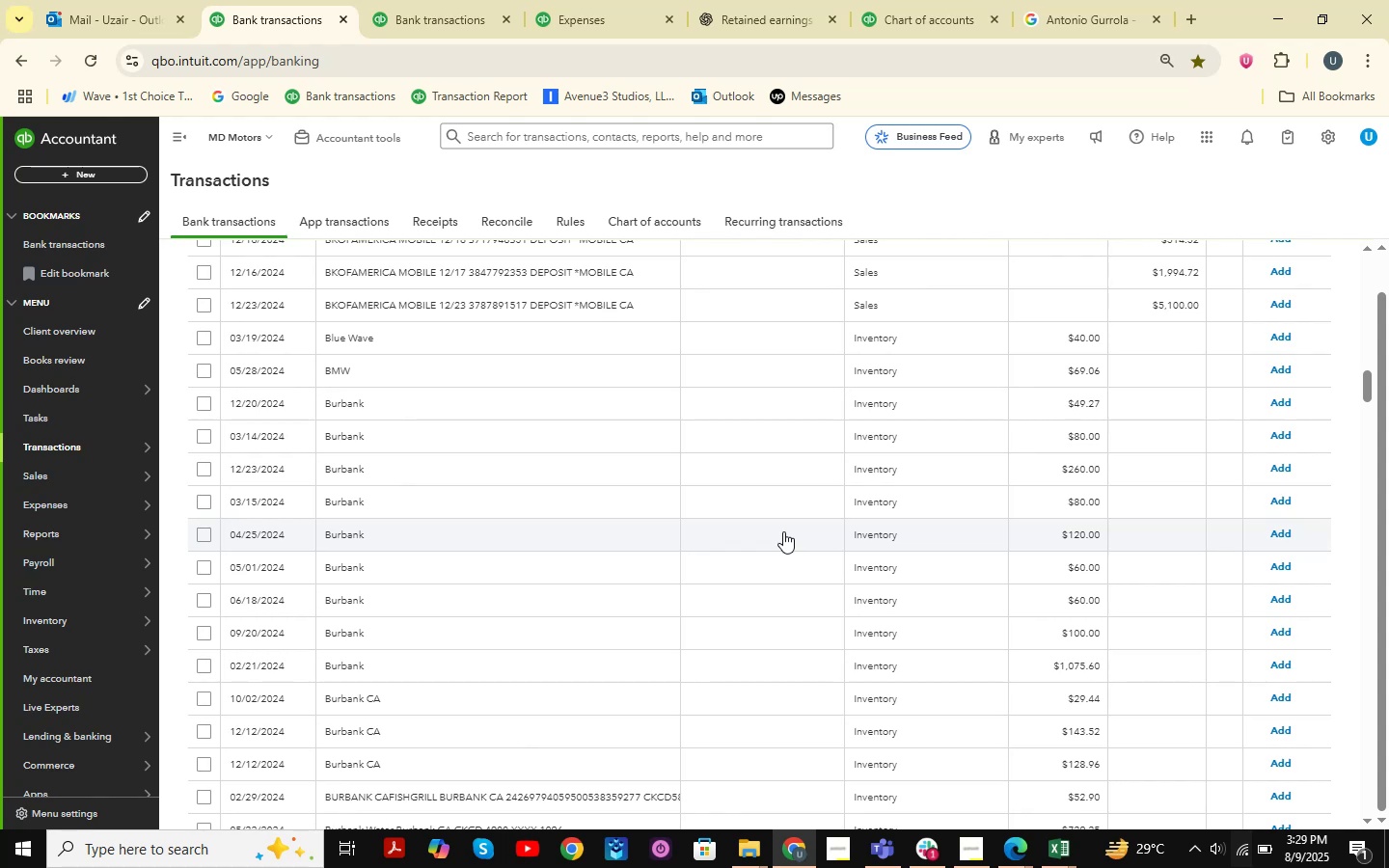 
wait(7.13)
 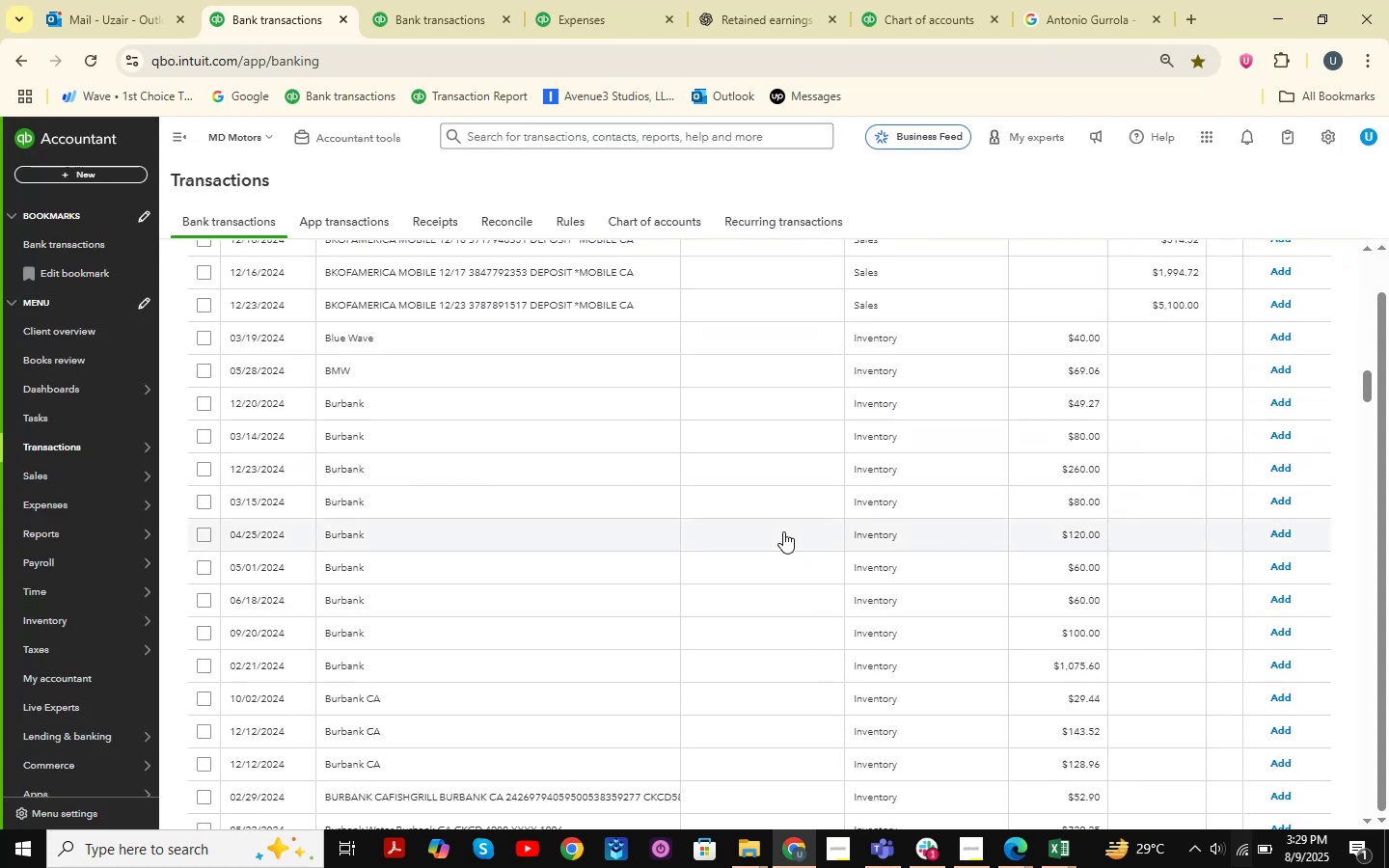 
scroll: coordinate [783, 531], scroll_direction: down, amount: 4.0
 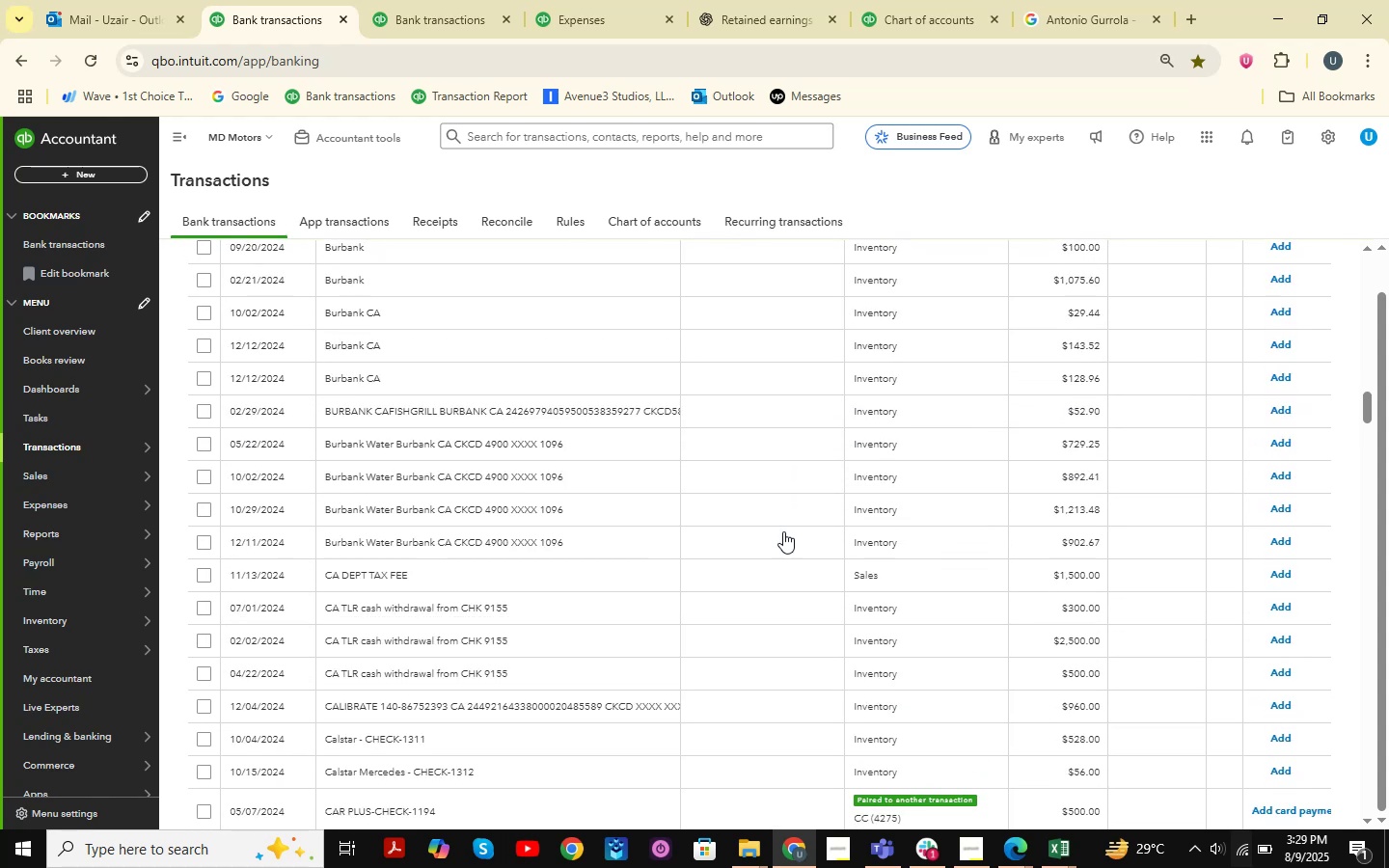 
scroll: coordinate [783, 531], scroll_direction: up, amount: 2.0
 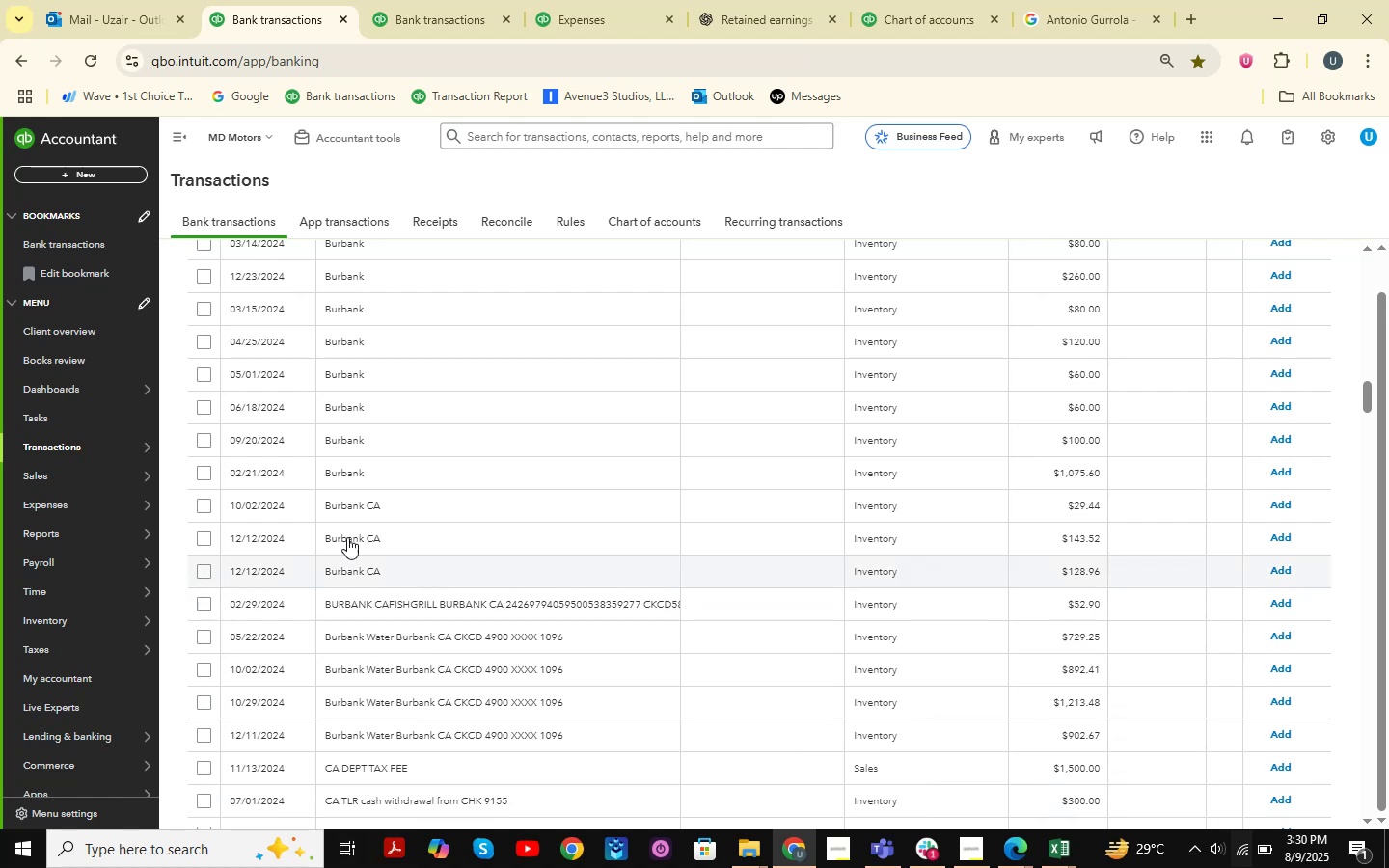 
wait(7.62)
 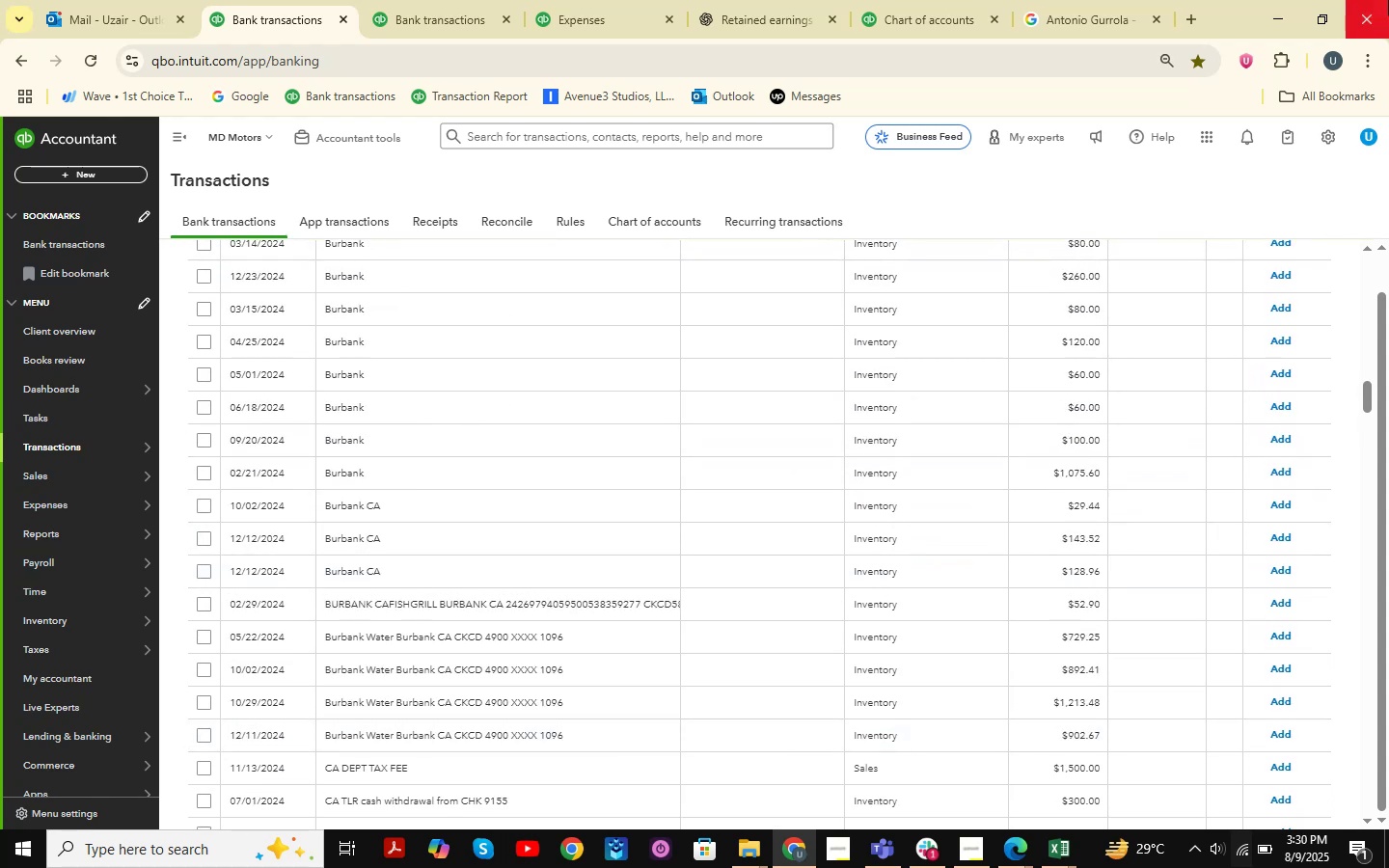 
left_click([348, 278])
 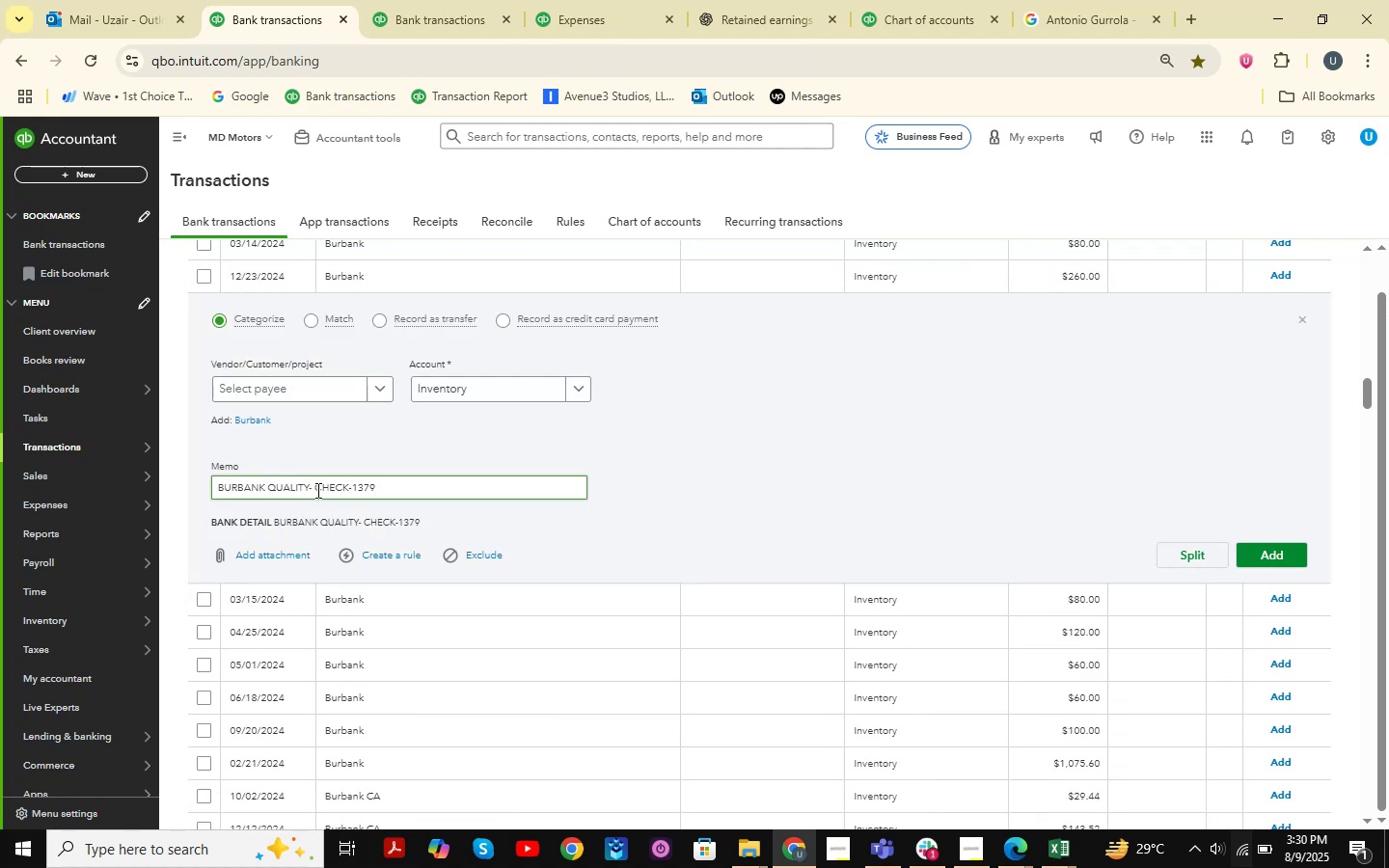 
left_click_drag(start_coordinate=[314, 489], to_coordinate=[183, 492])
 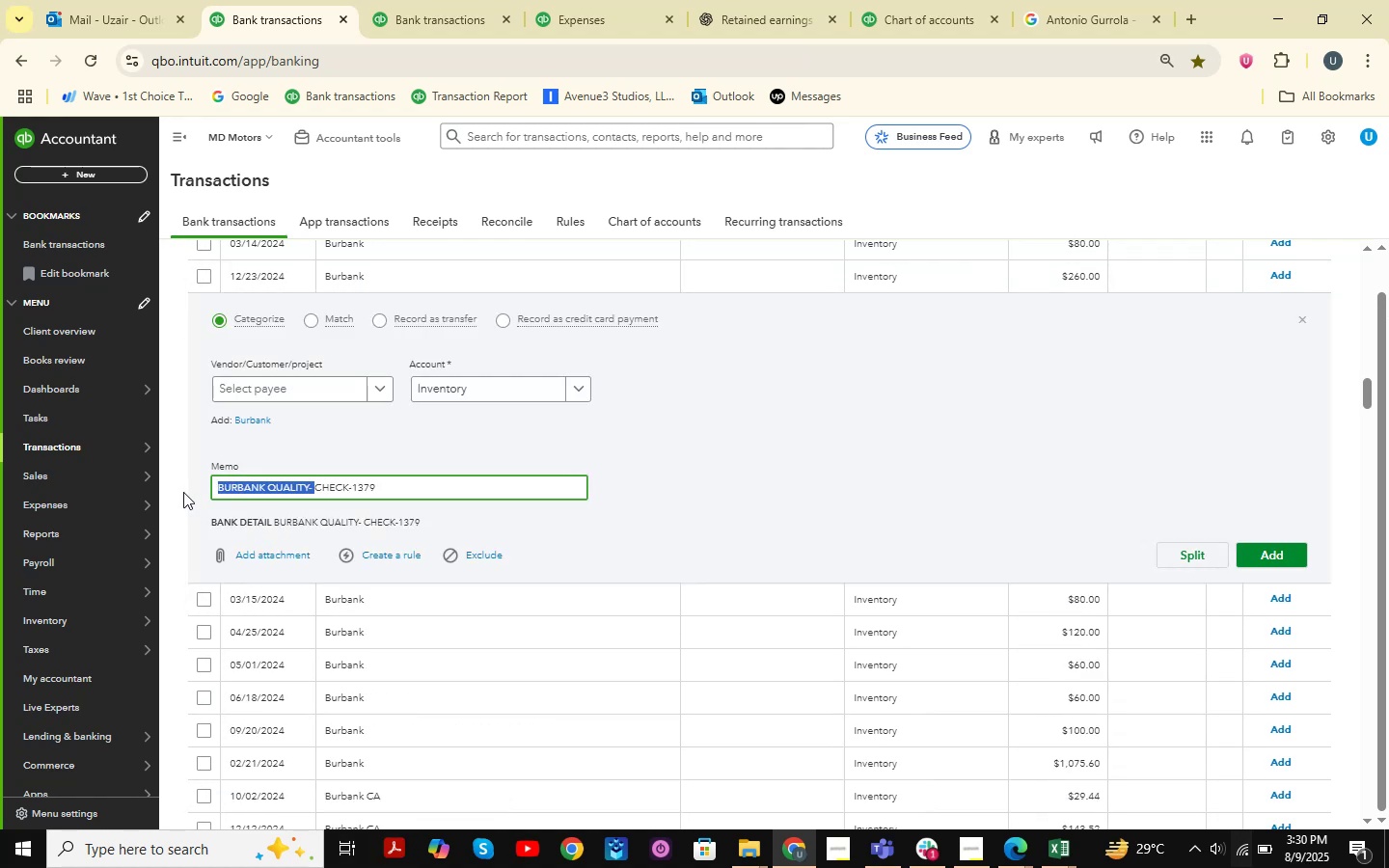 
key(Control+C)
 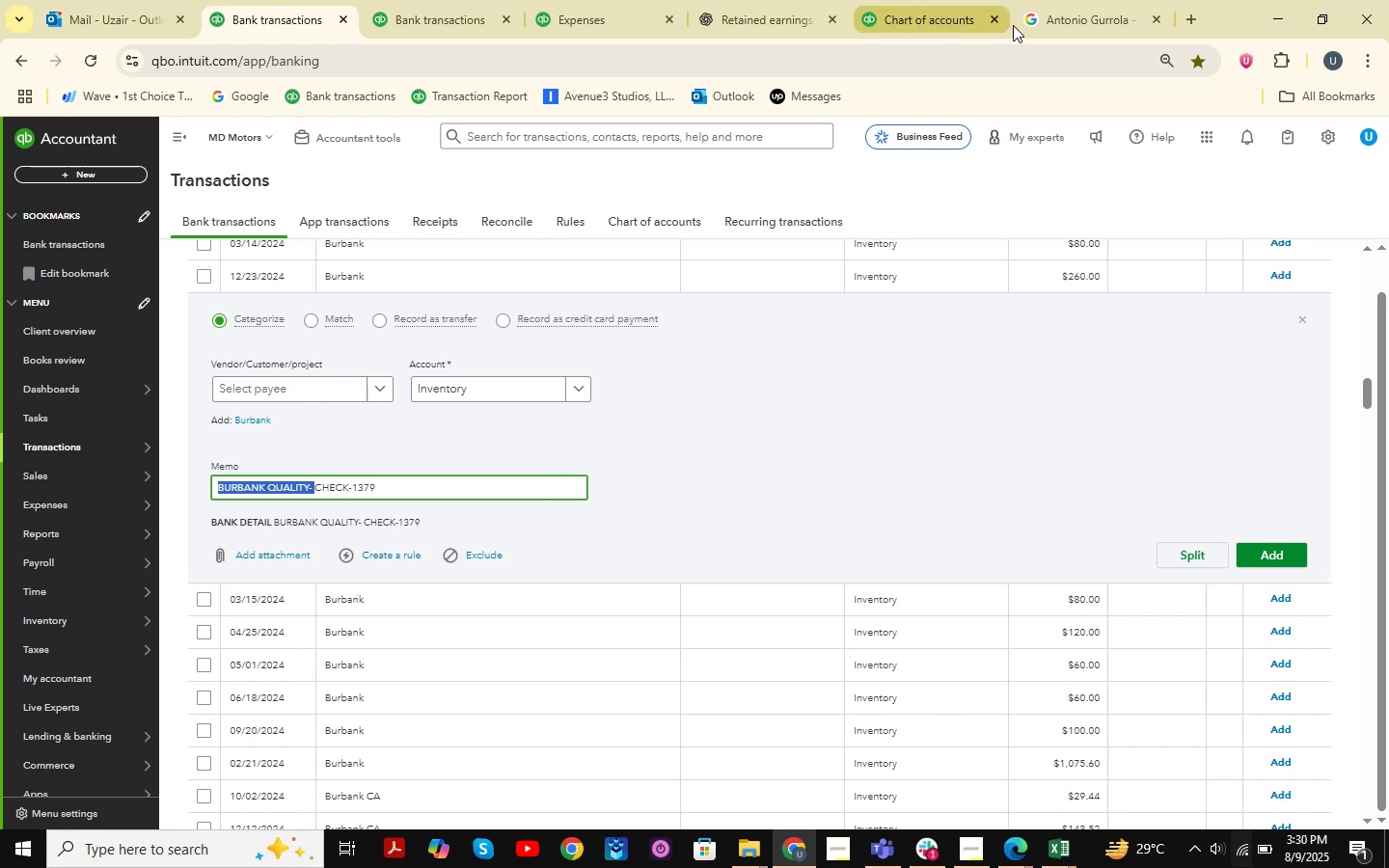 
left_click([1069, 17])
 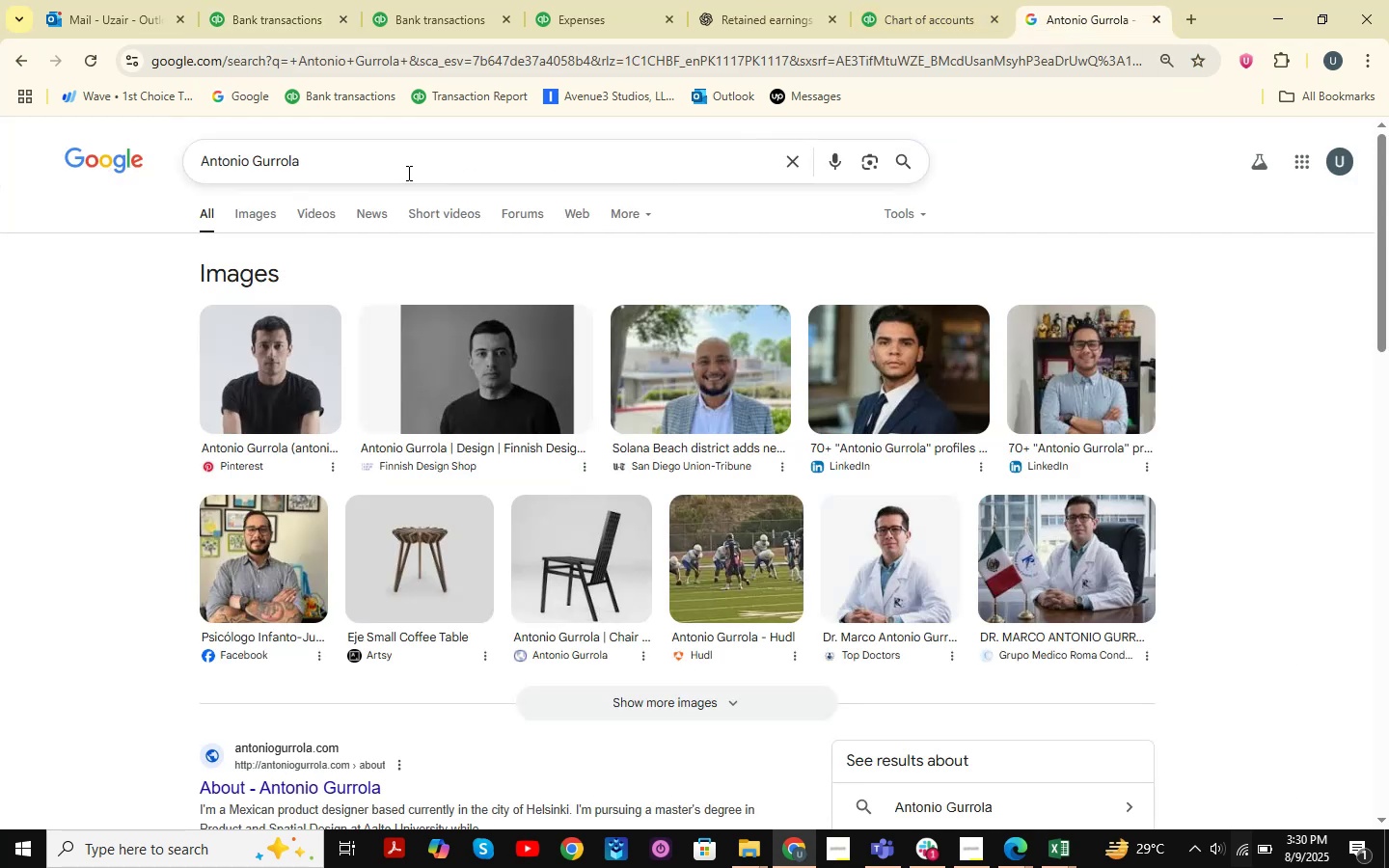 
left_click_drag(start_coordinate=[388, 159], to_coordinate=[0, 159])
 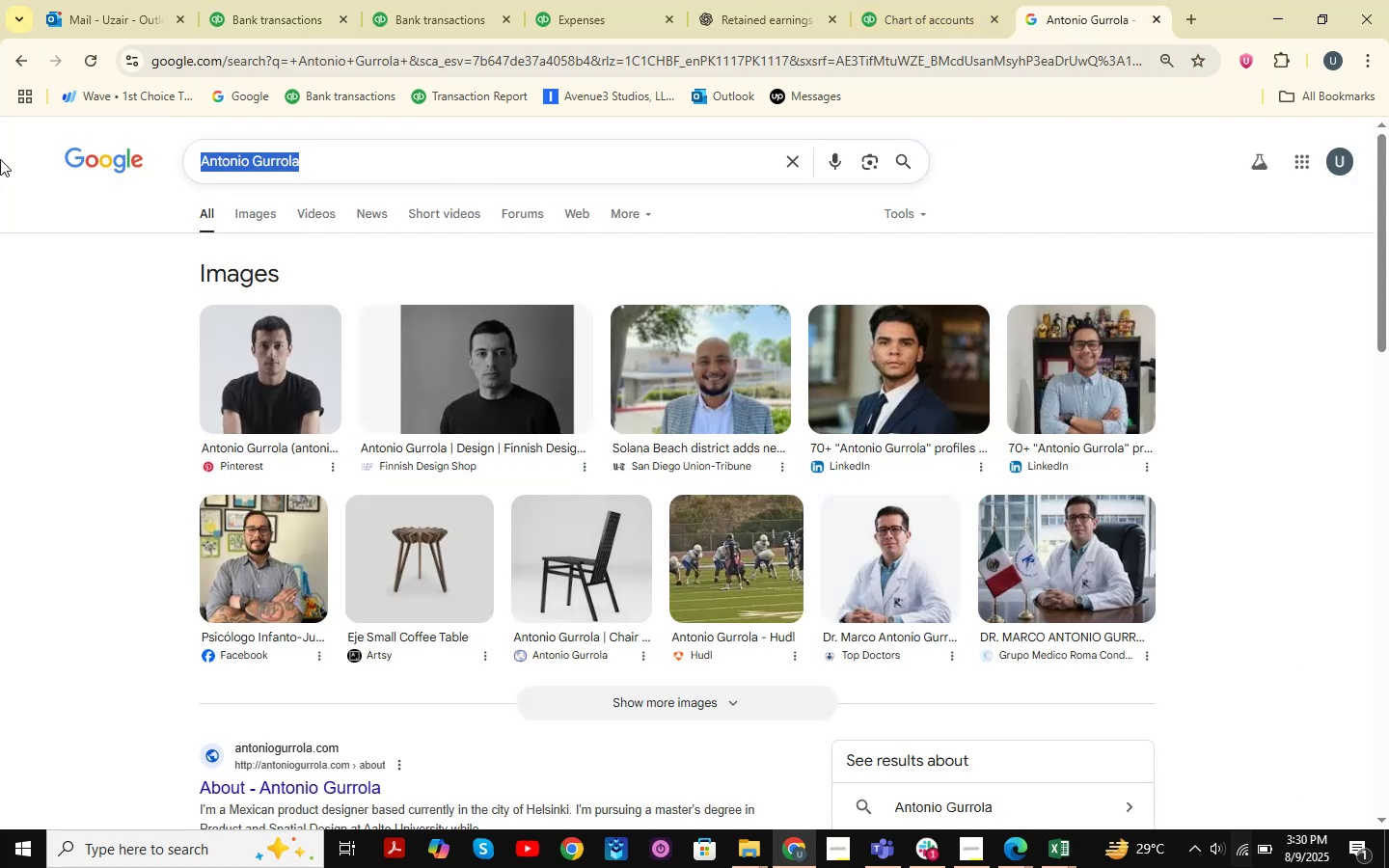 
key(Space)
 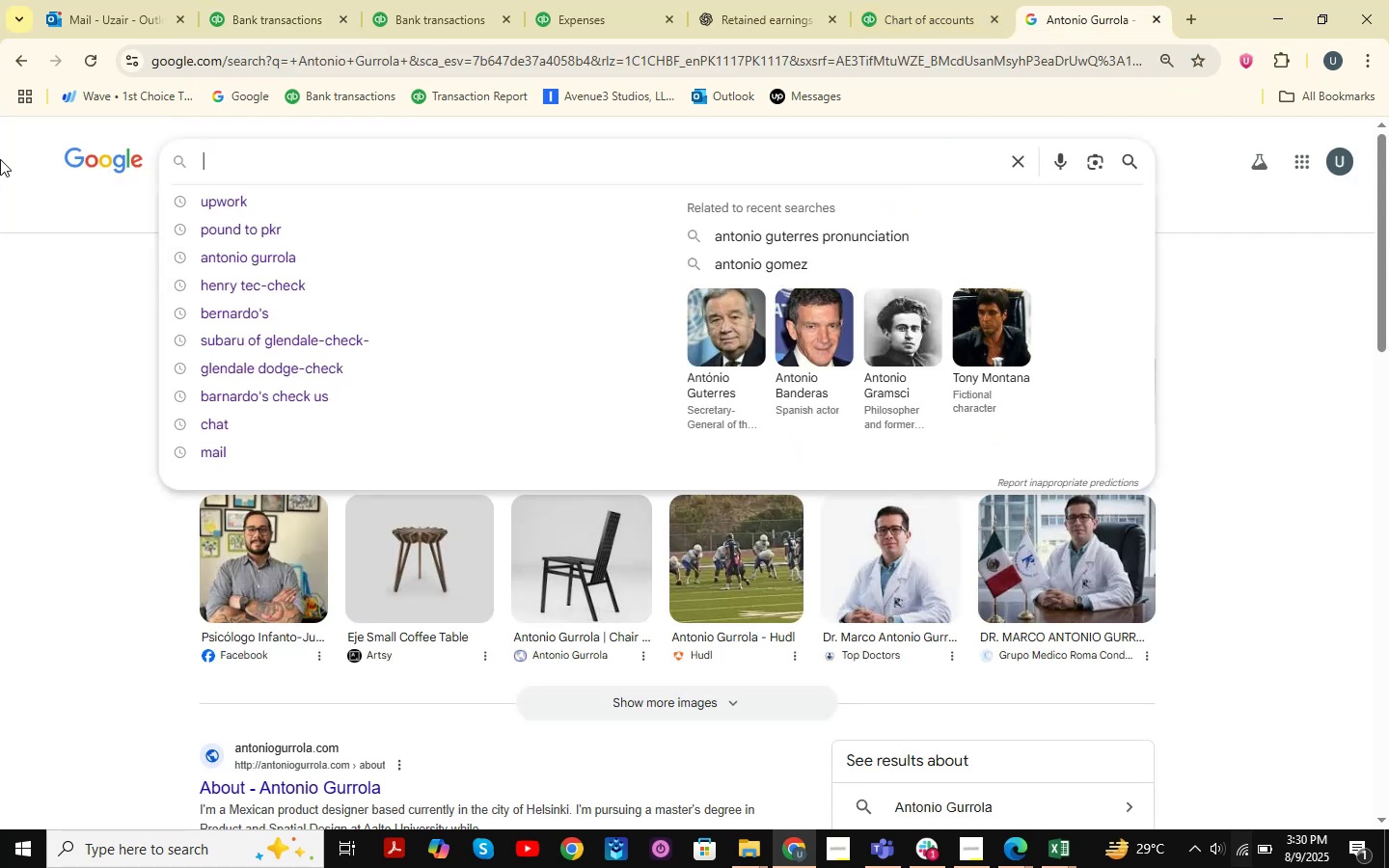 
key(Control+V)
 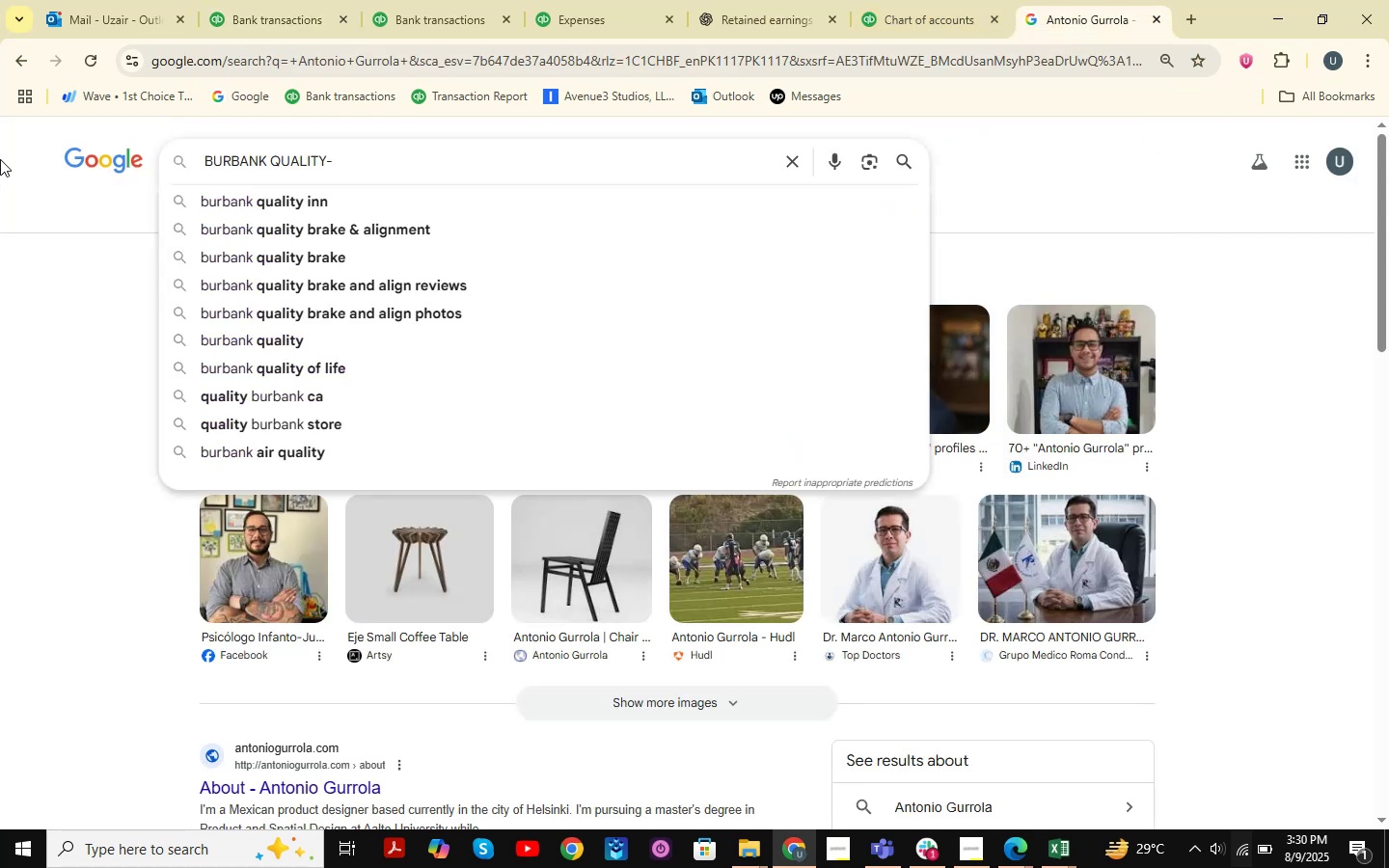 
key(NumpadEnter)
 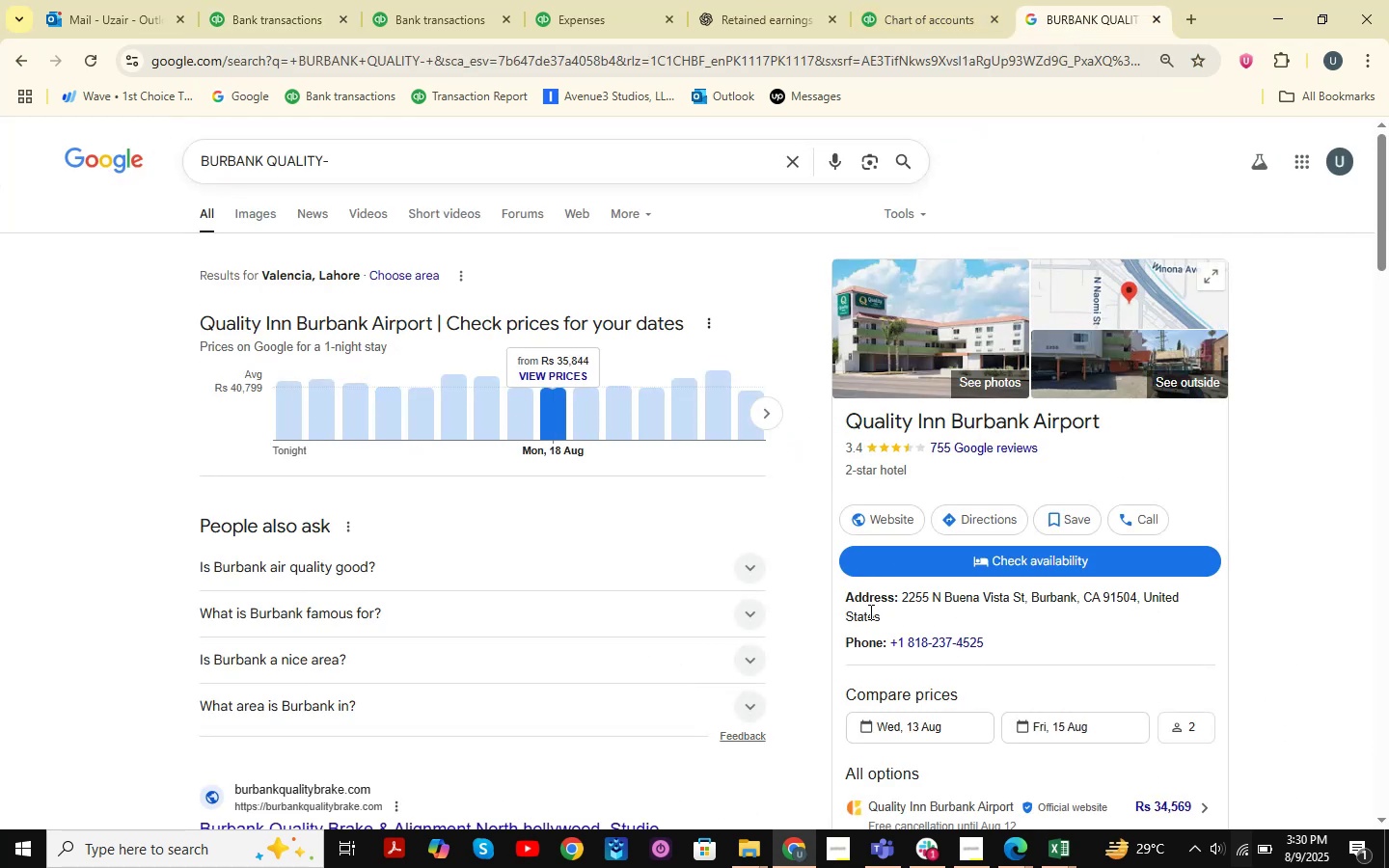 
wait(8.99)
 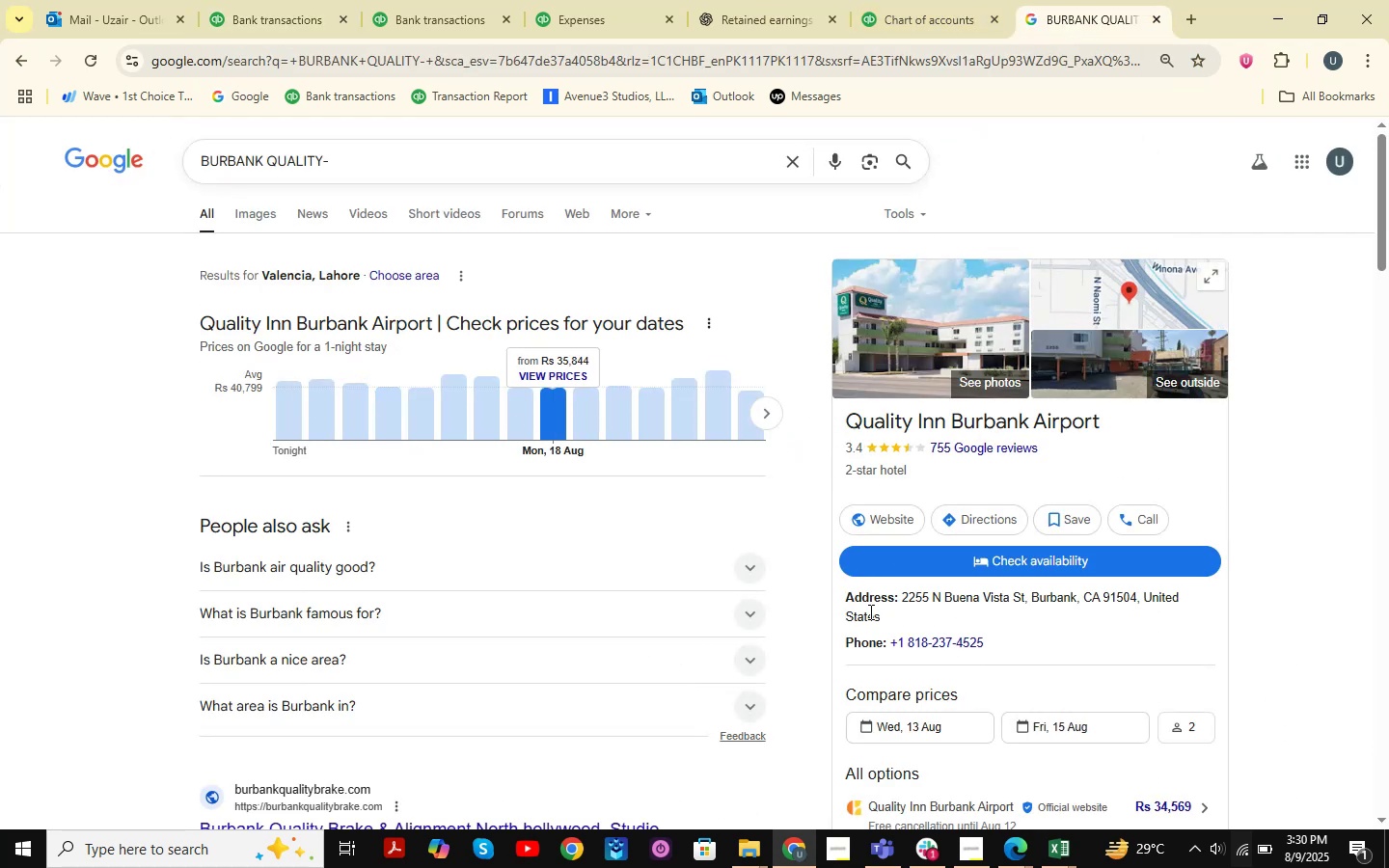 
mouse_move([881, 0])
 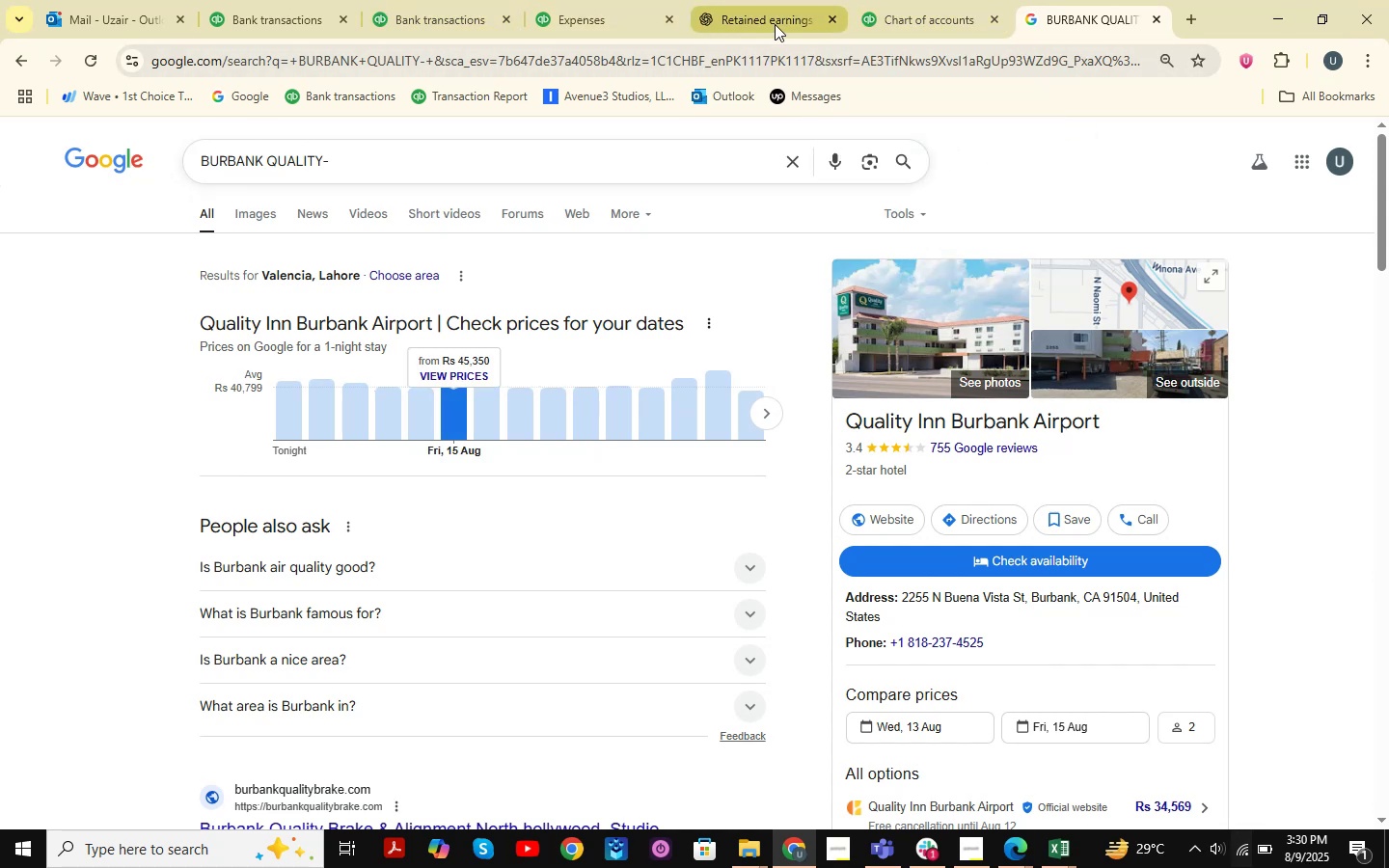 
wait(8.18)
 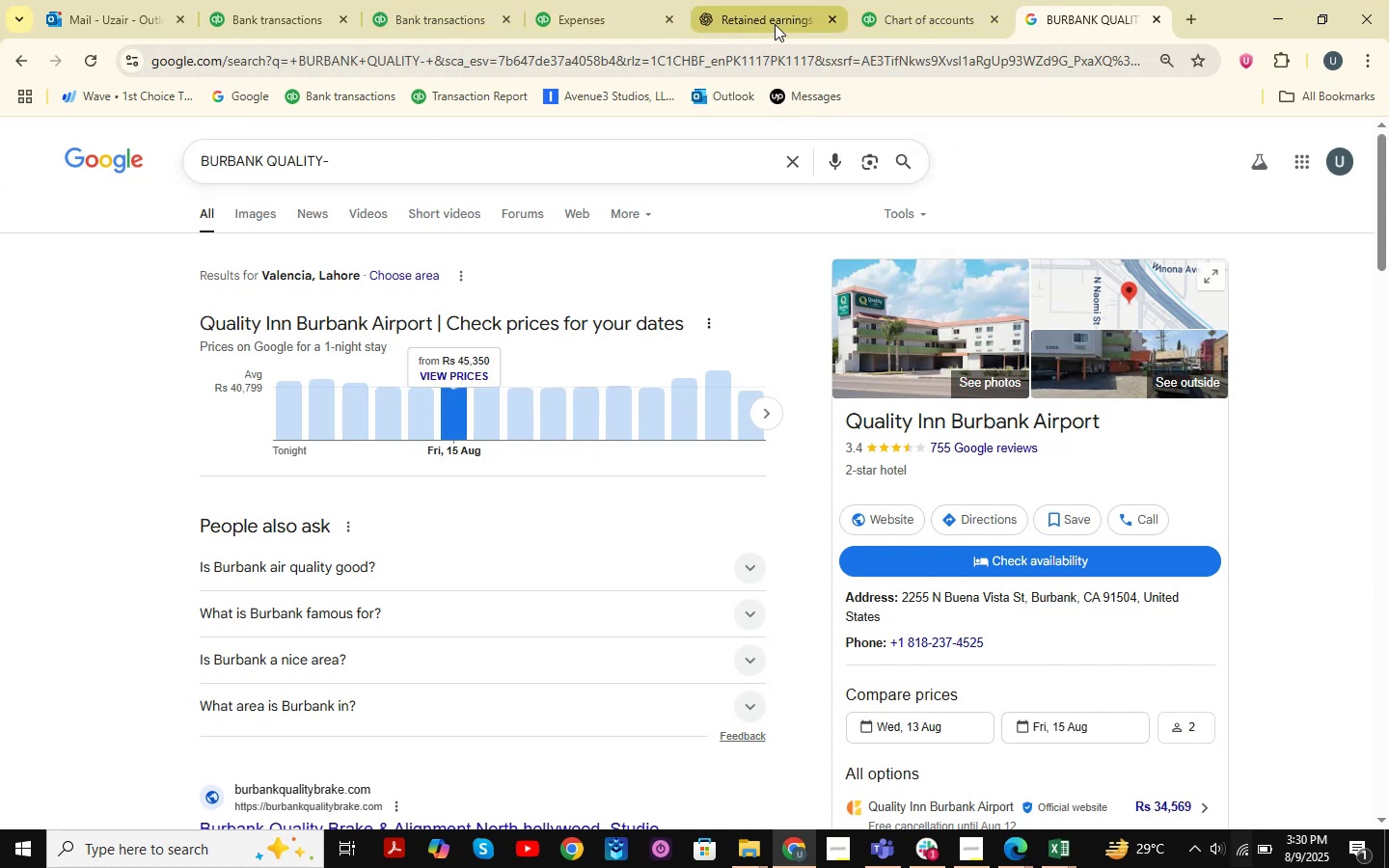 
left_click([1060, 844])
 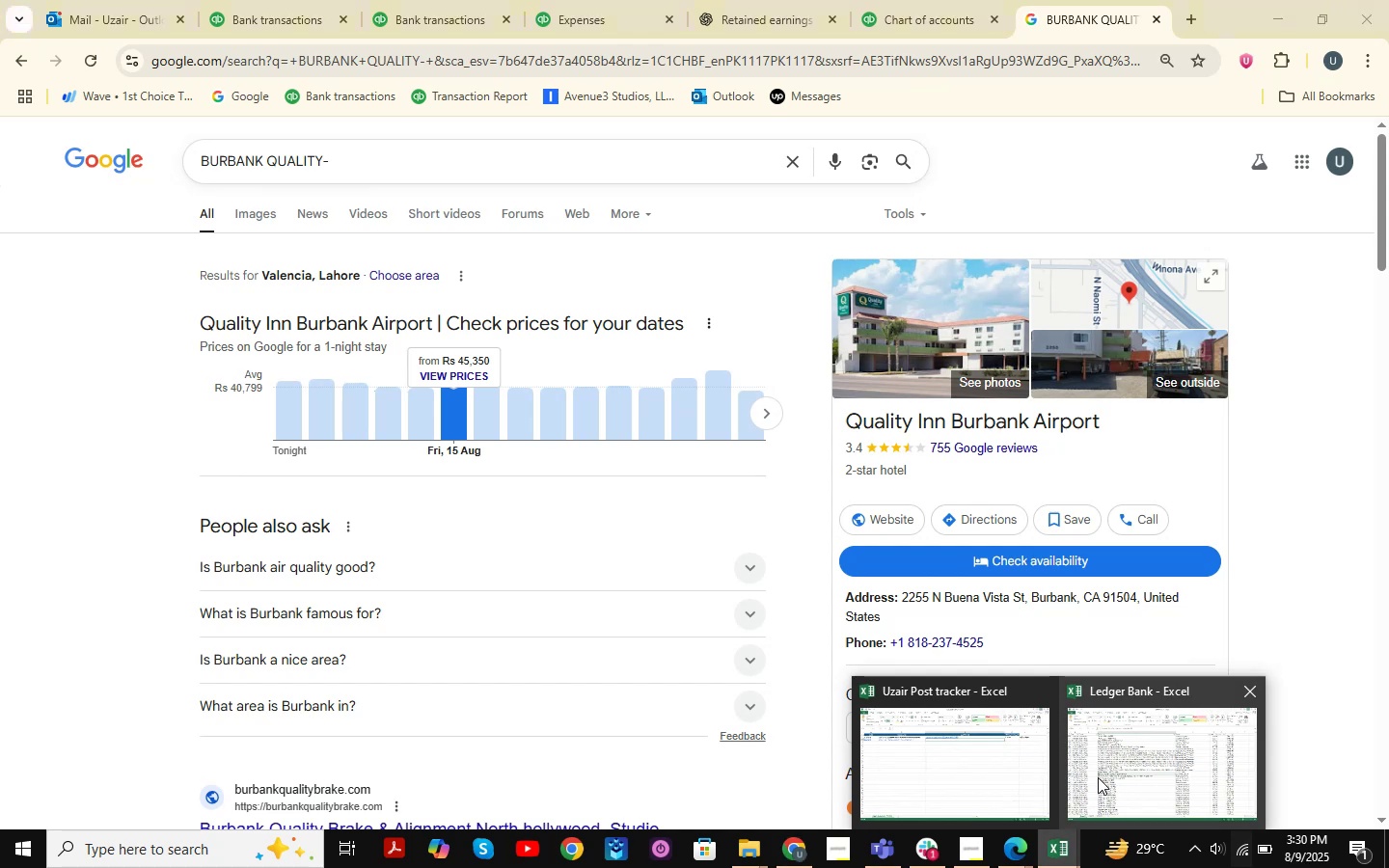 
left_click([1115, 765])
 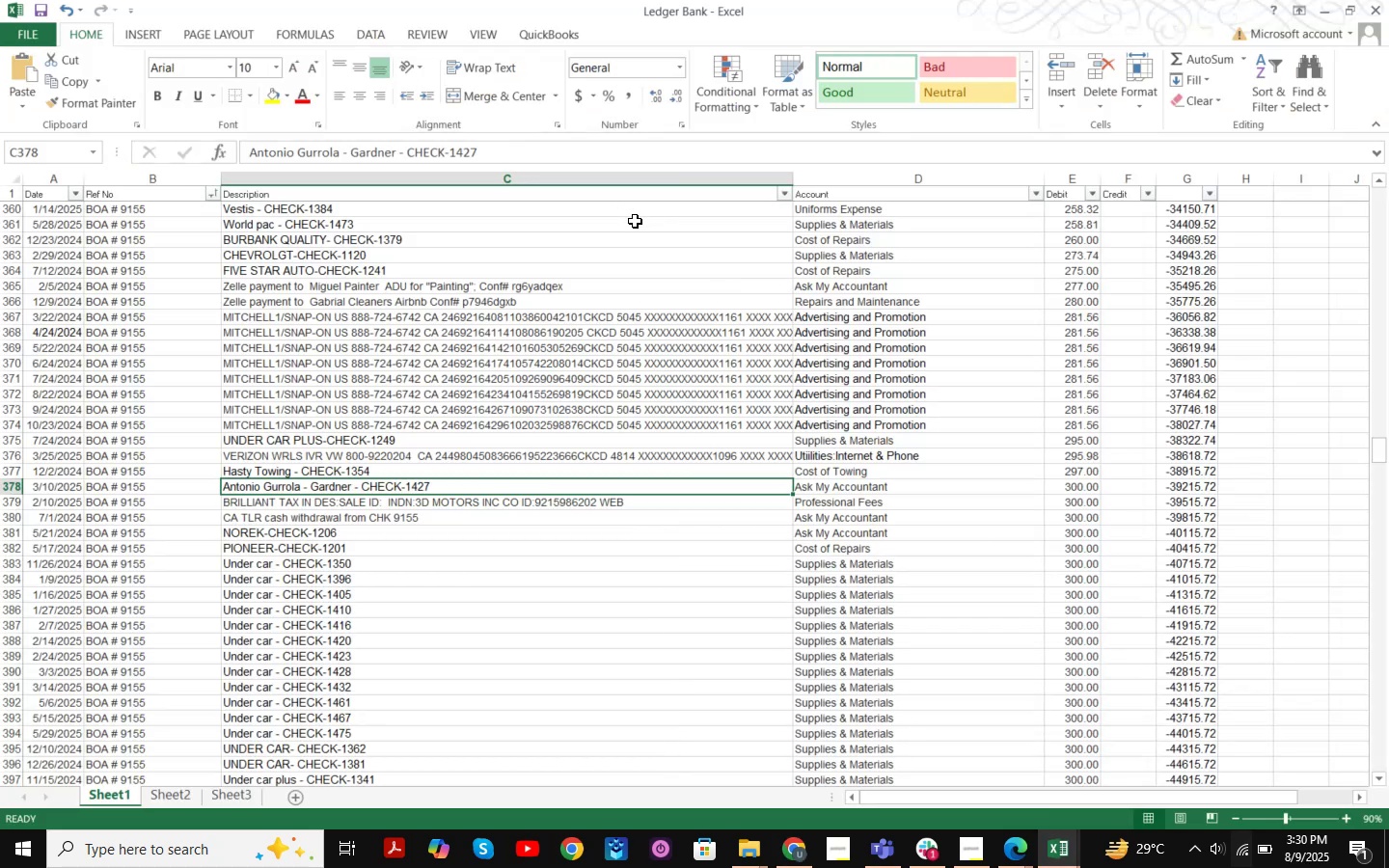 
key(Control+F)
 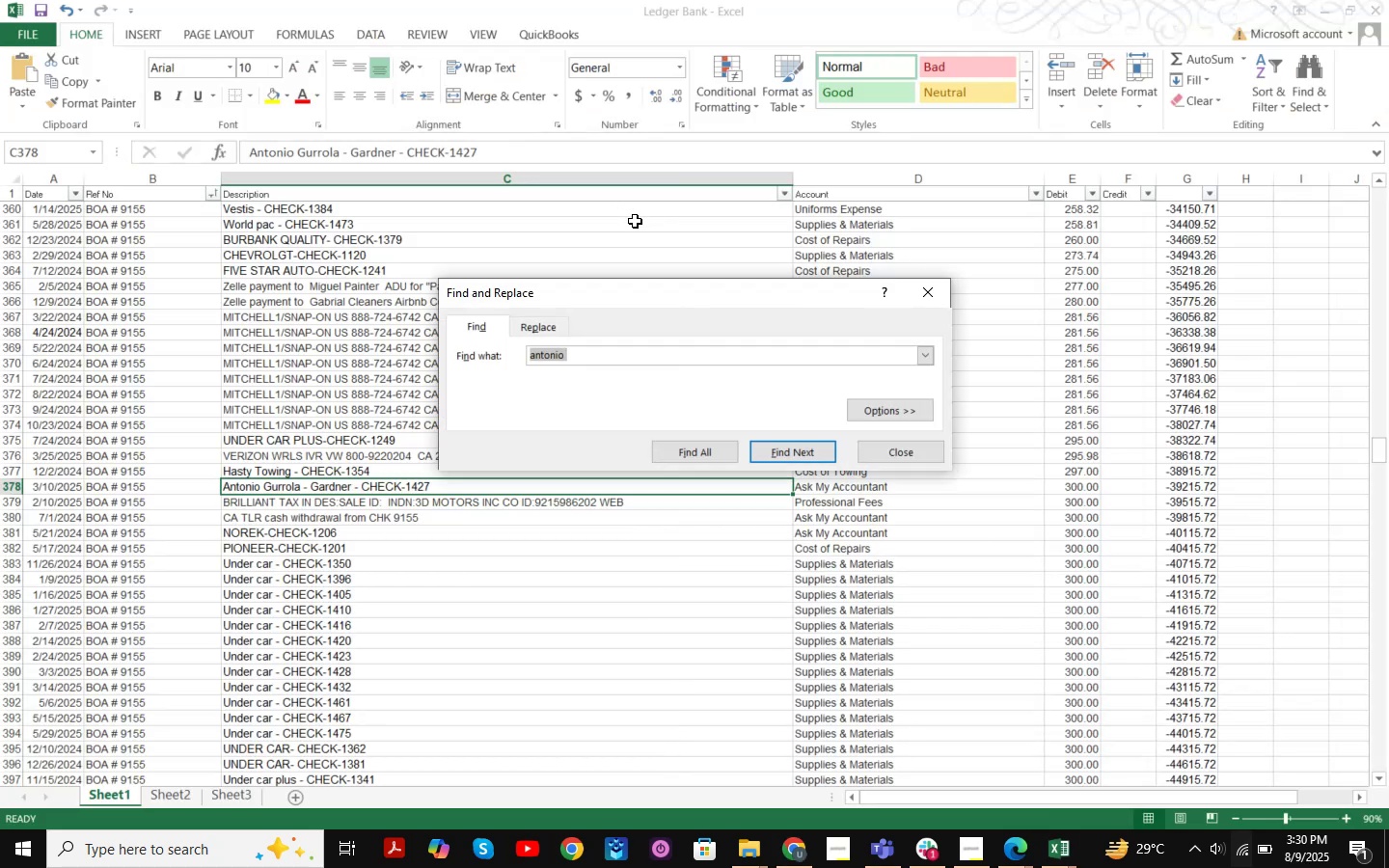 
key(Backspace)
type(burban)
 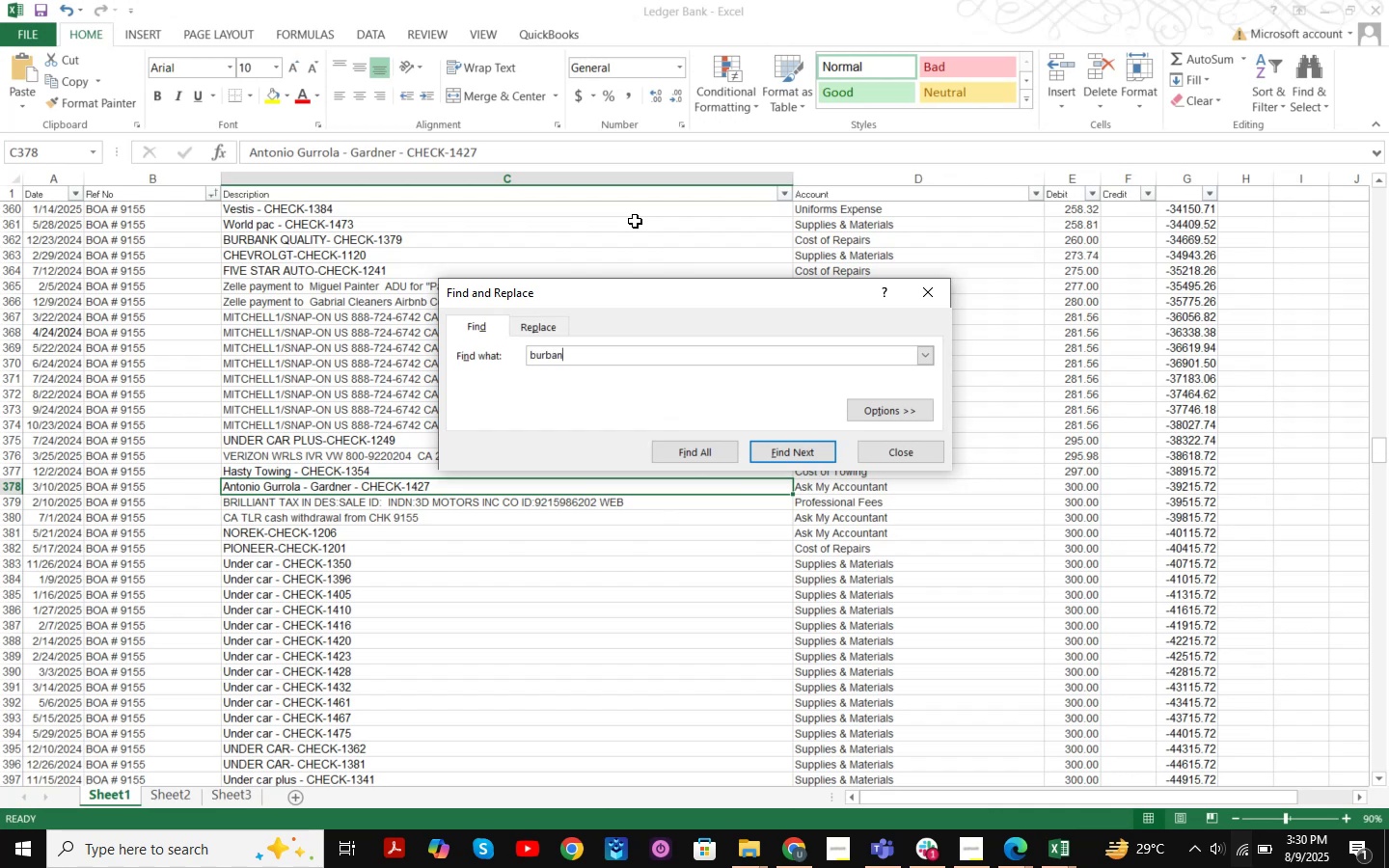 
type(k)
key(Backspace)
key(Backspace)
key(Backspace)
key(Backspace)
key(Backspace)
key(Backspace)
key(Backspace)
key(Backspace)
type(bur)
 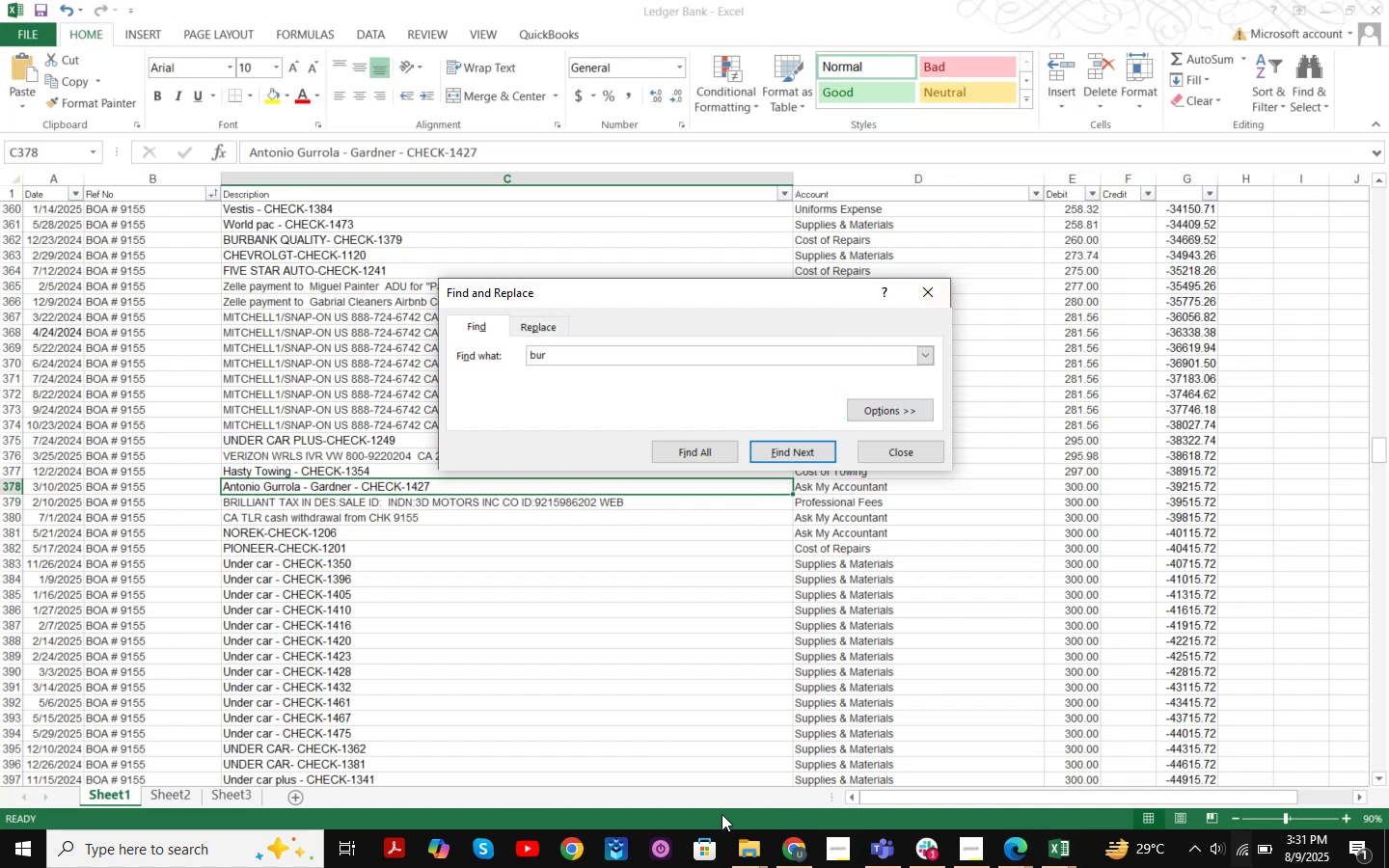 
wait(10.12)
 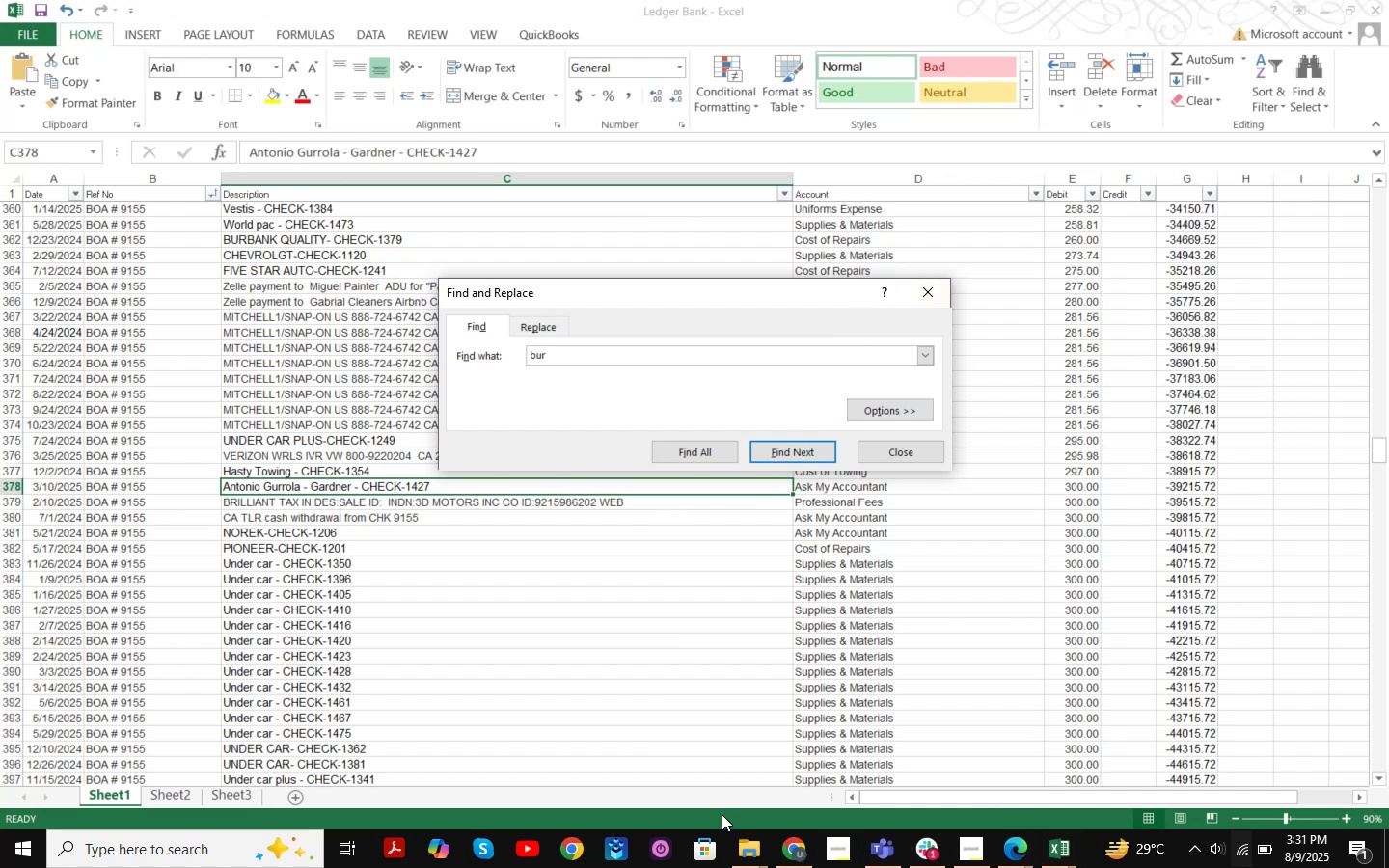 
left_click([945, 296])
 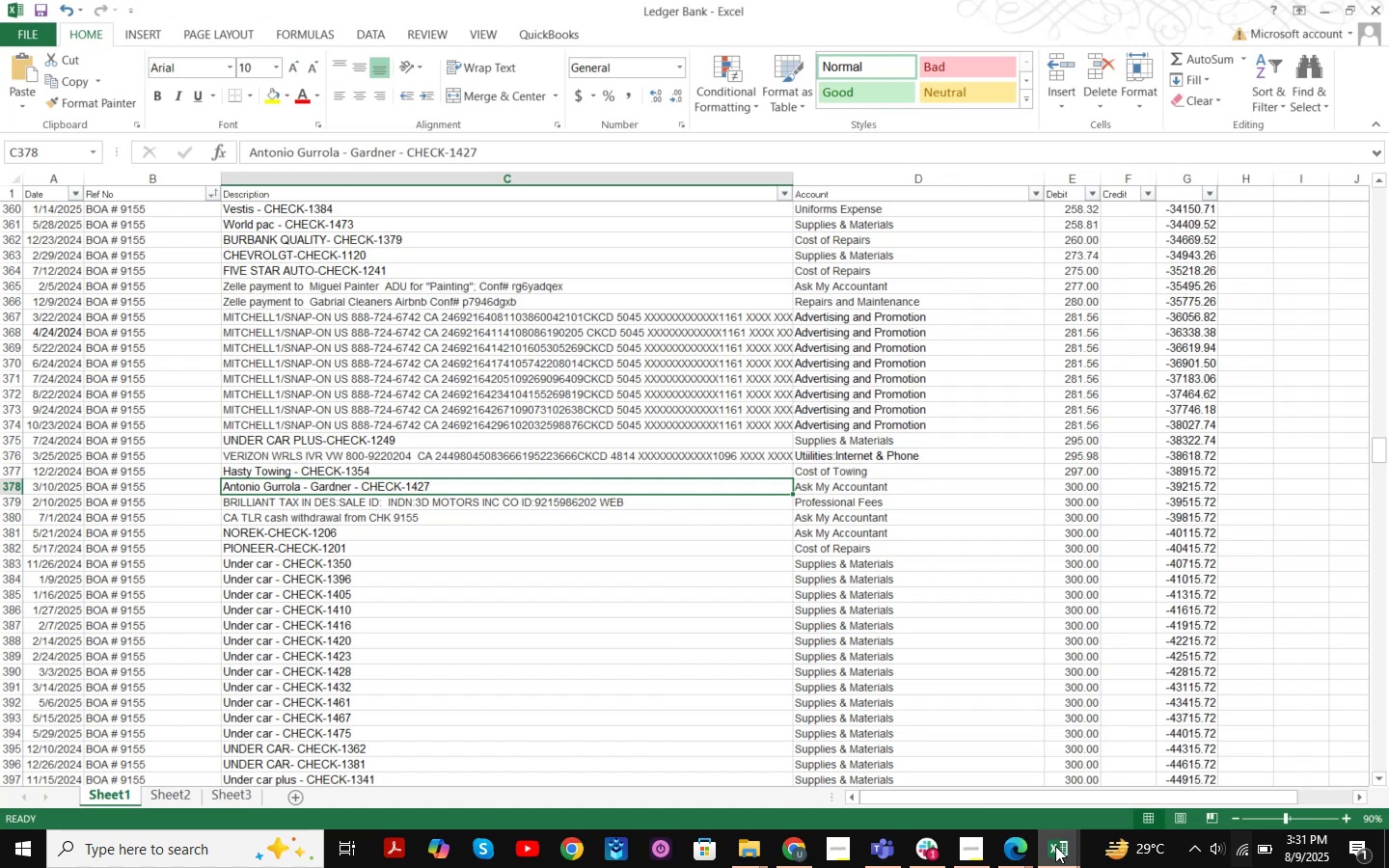 
left_click([1055, 846])
 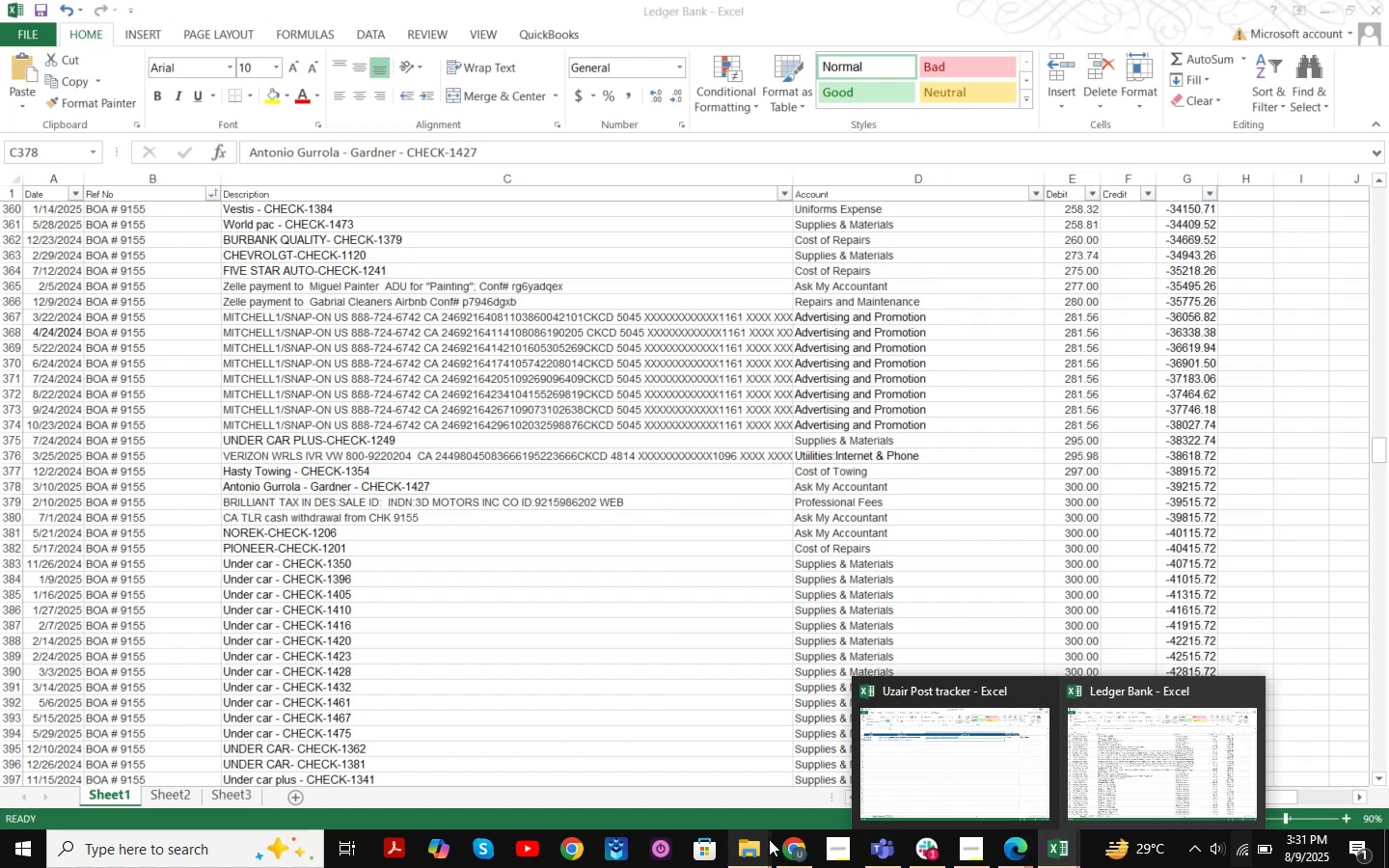 
left_click([784, 851])
 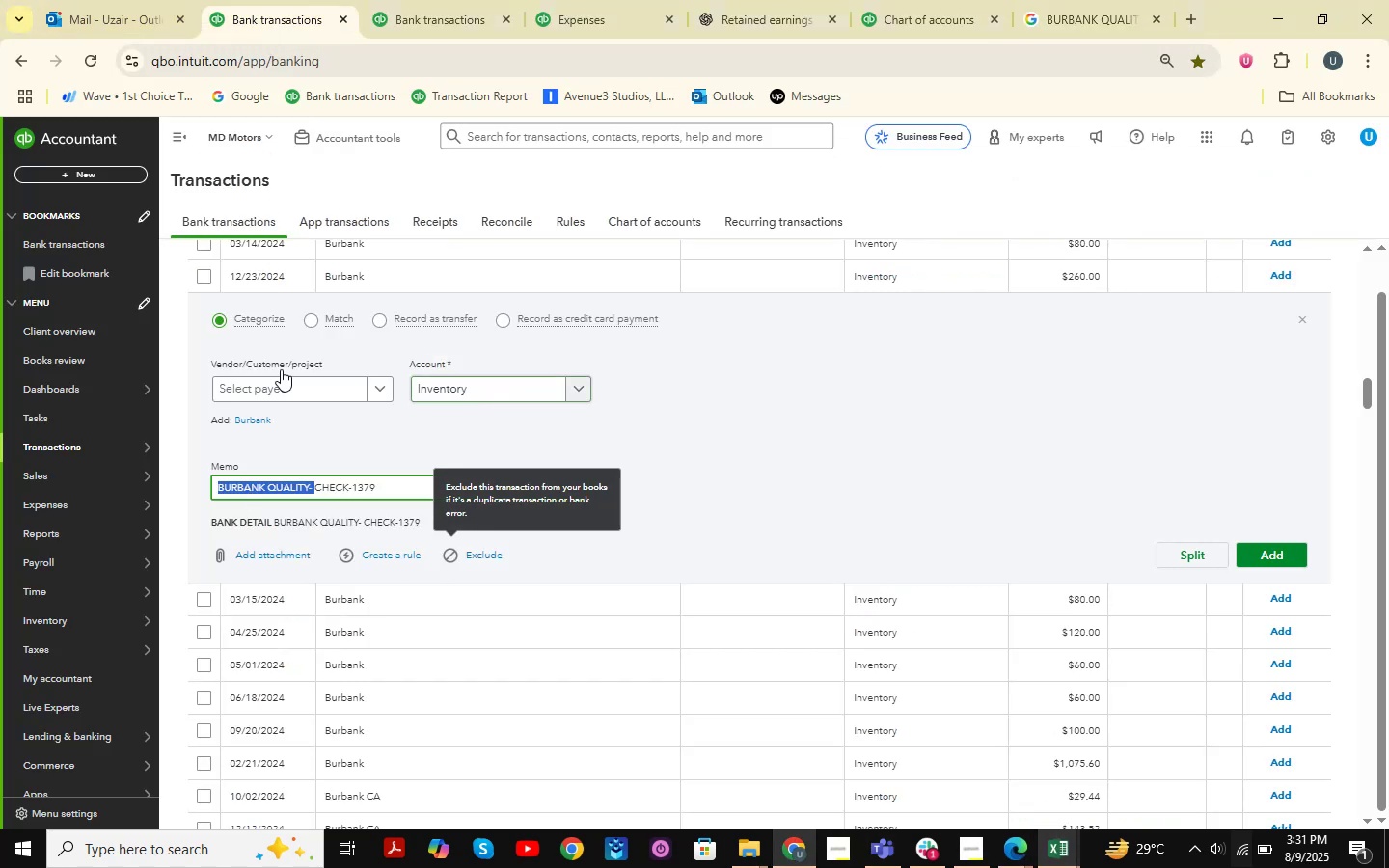 
left_click([290, 391])
 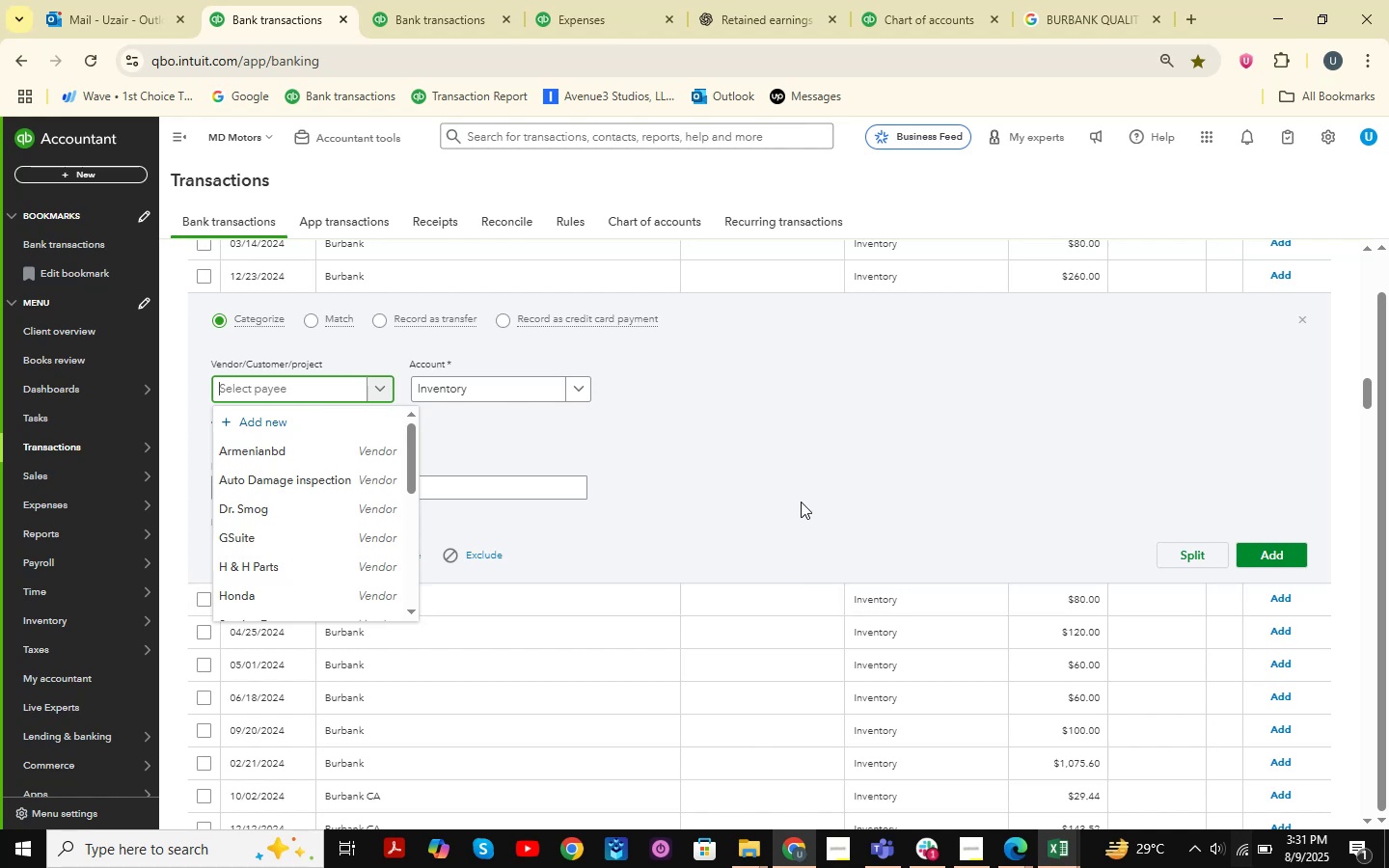 
wait(5.51)
 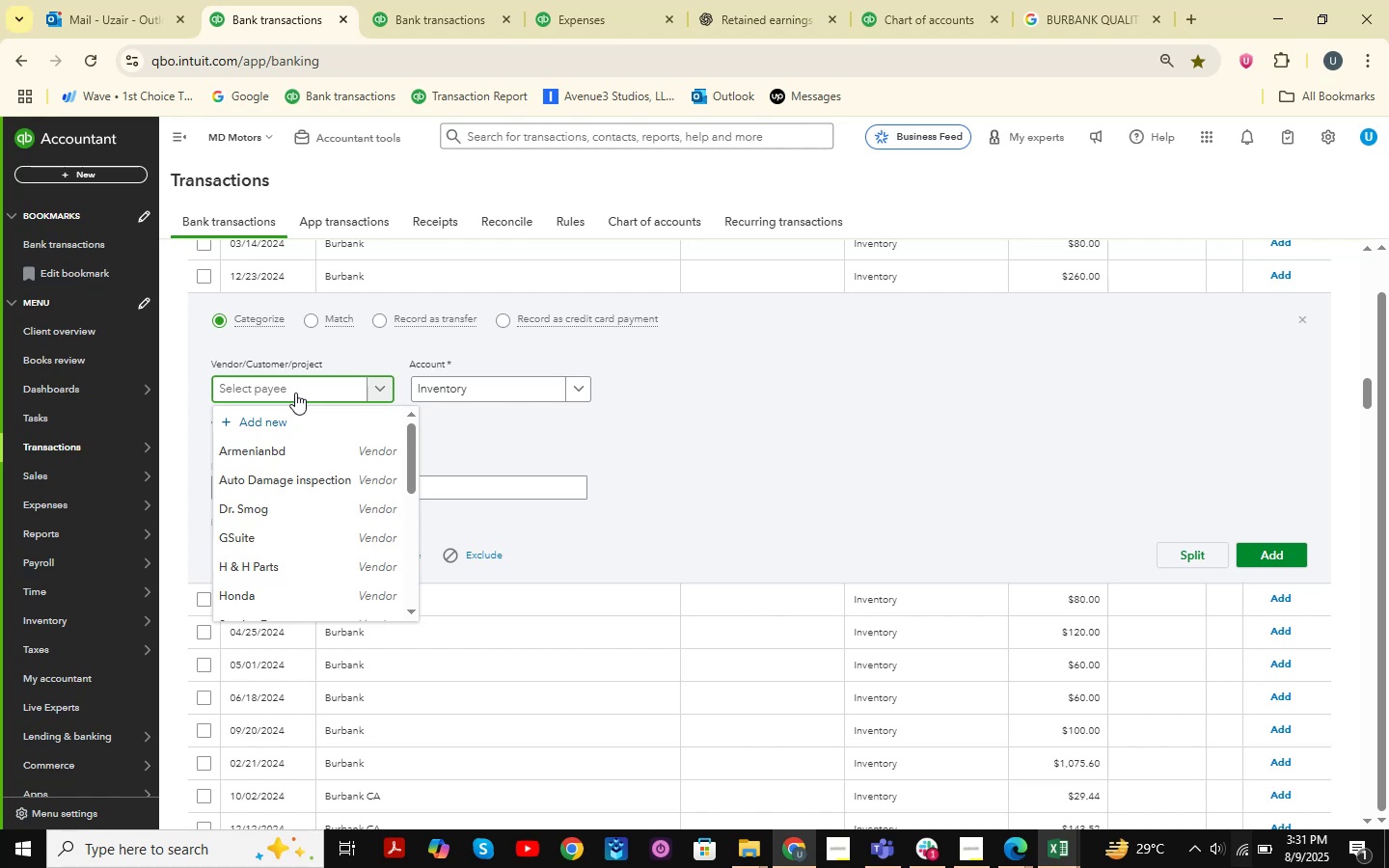 
left_click([671, 418])
 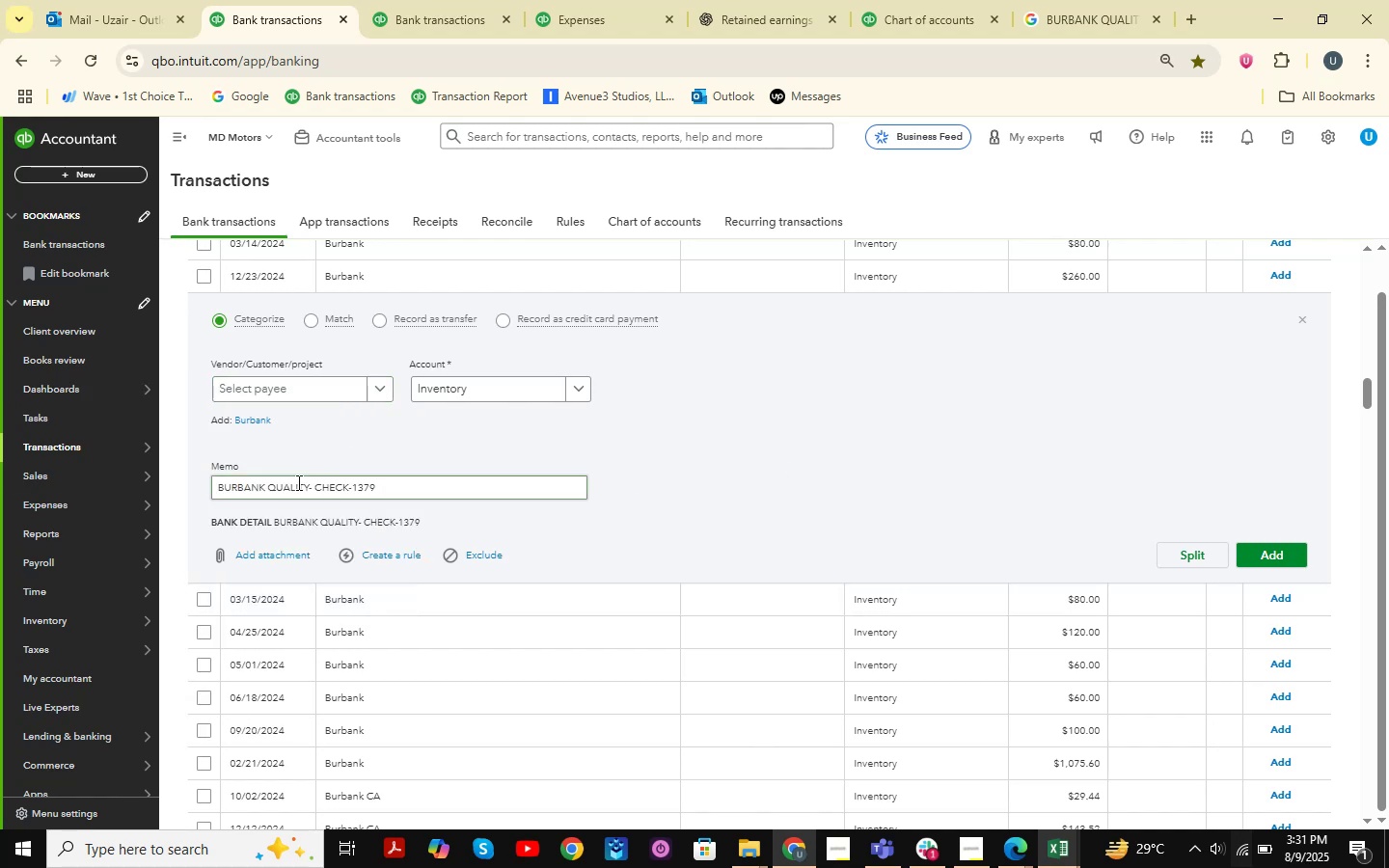 
left_click_drag(start_coordinate=[215, 484], to_coordinate=[307, 492])
 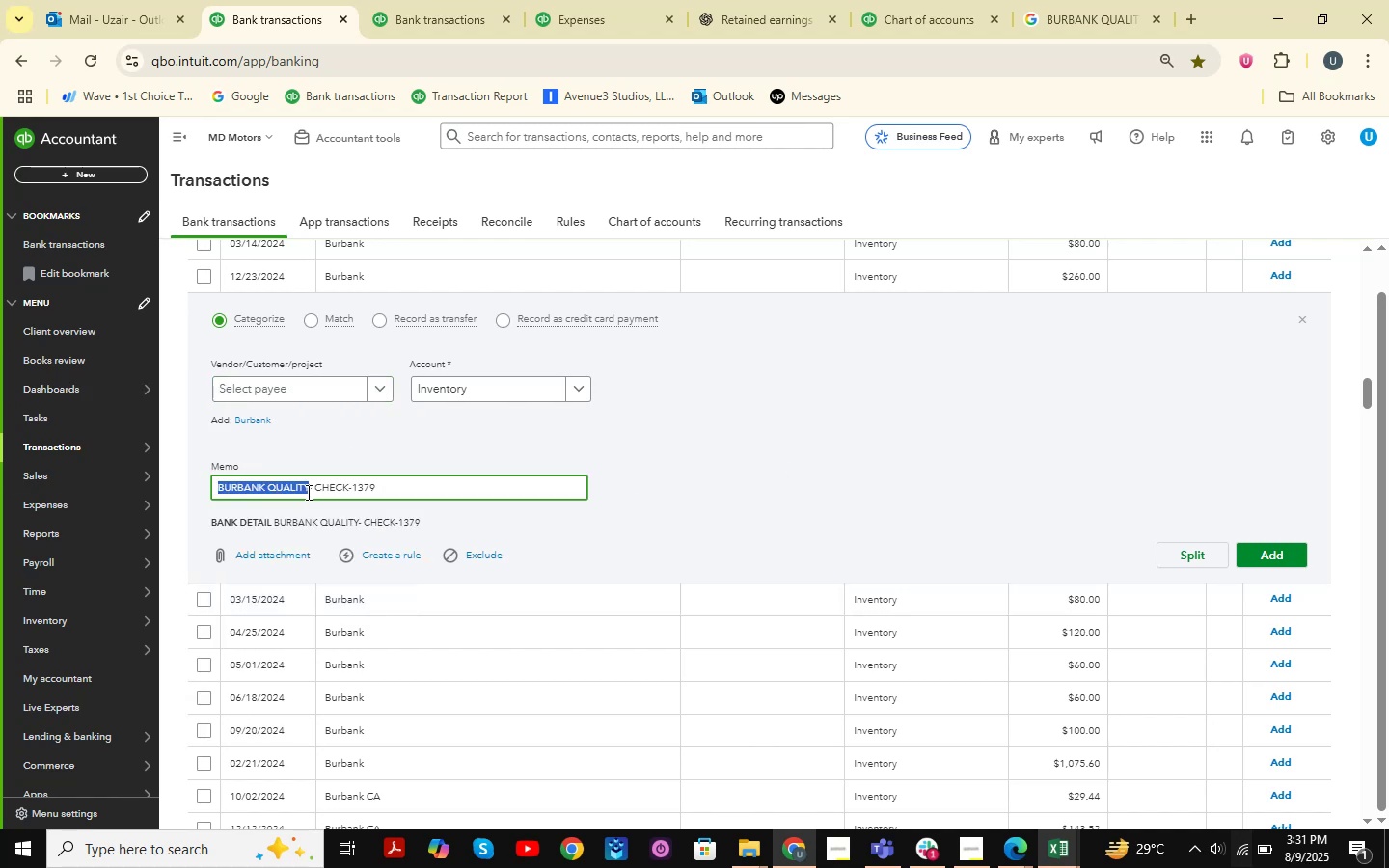 
key(Control+ControlLeft)
 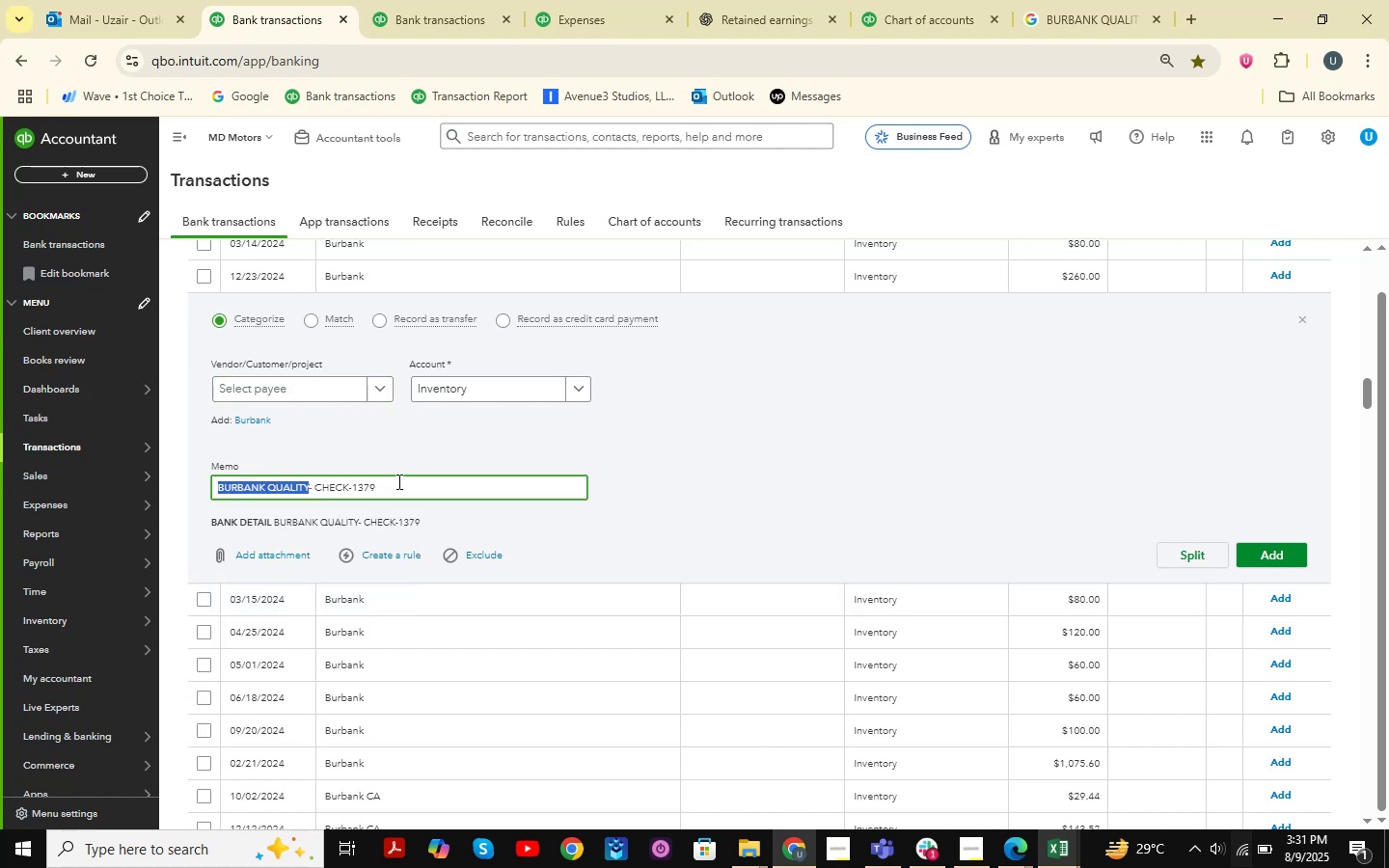 
key(Control+C)
 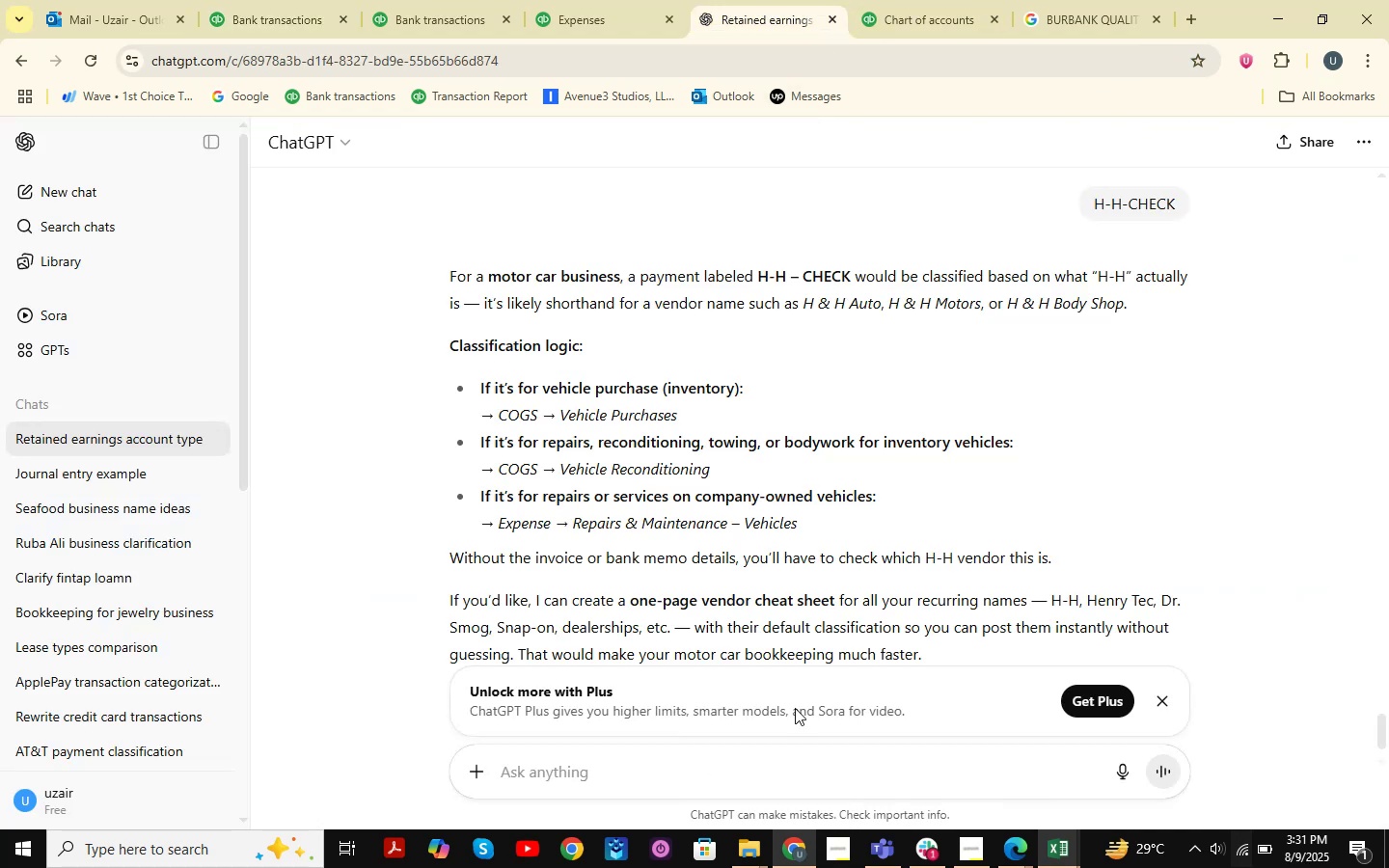 
left_click([682, 770])
 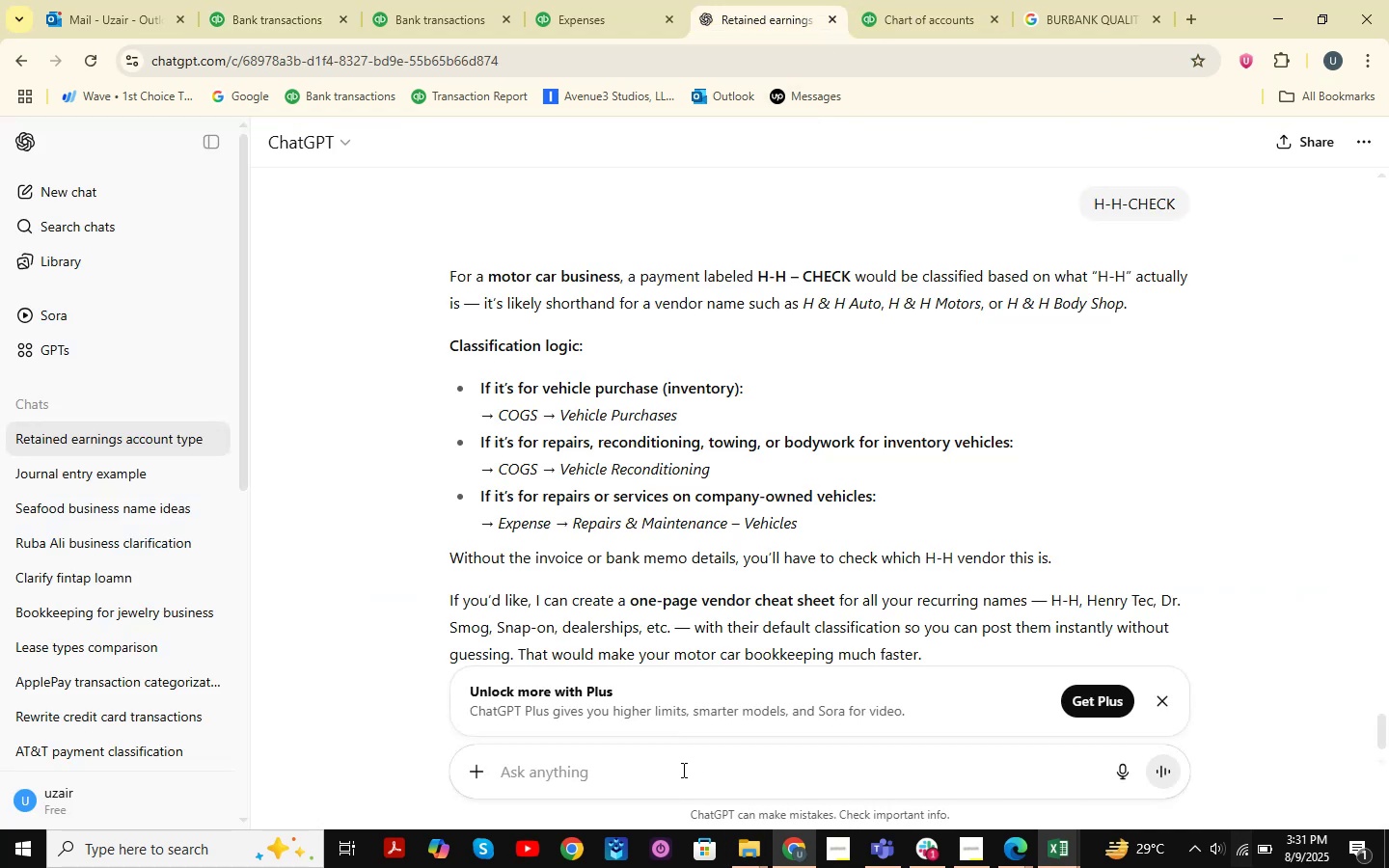 
key(Control+ControlLeft)
 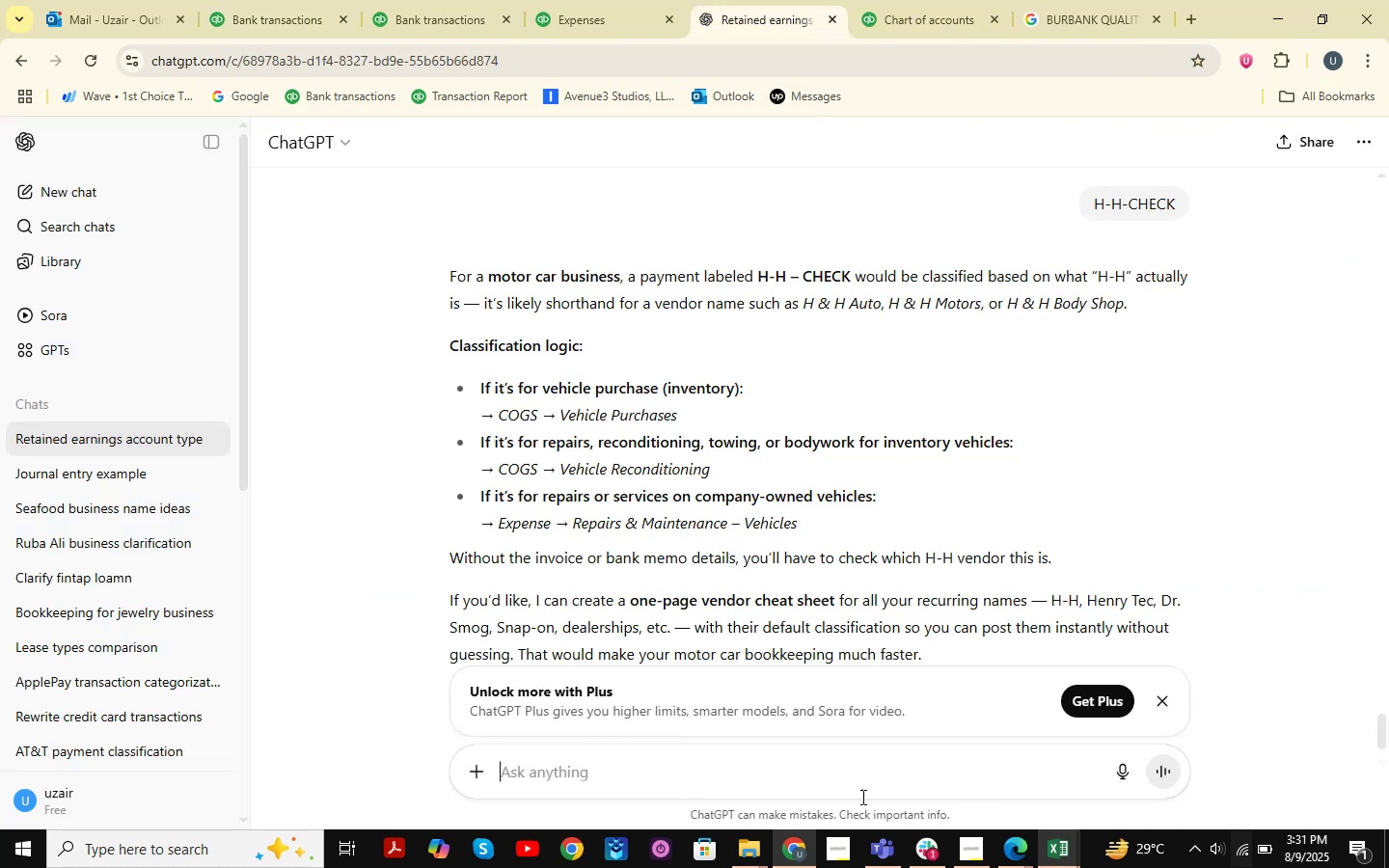 
key(Control+V)
 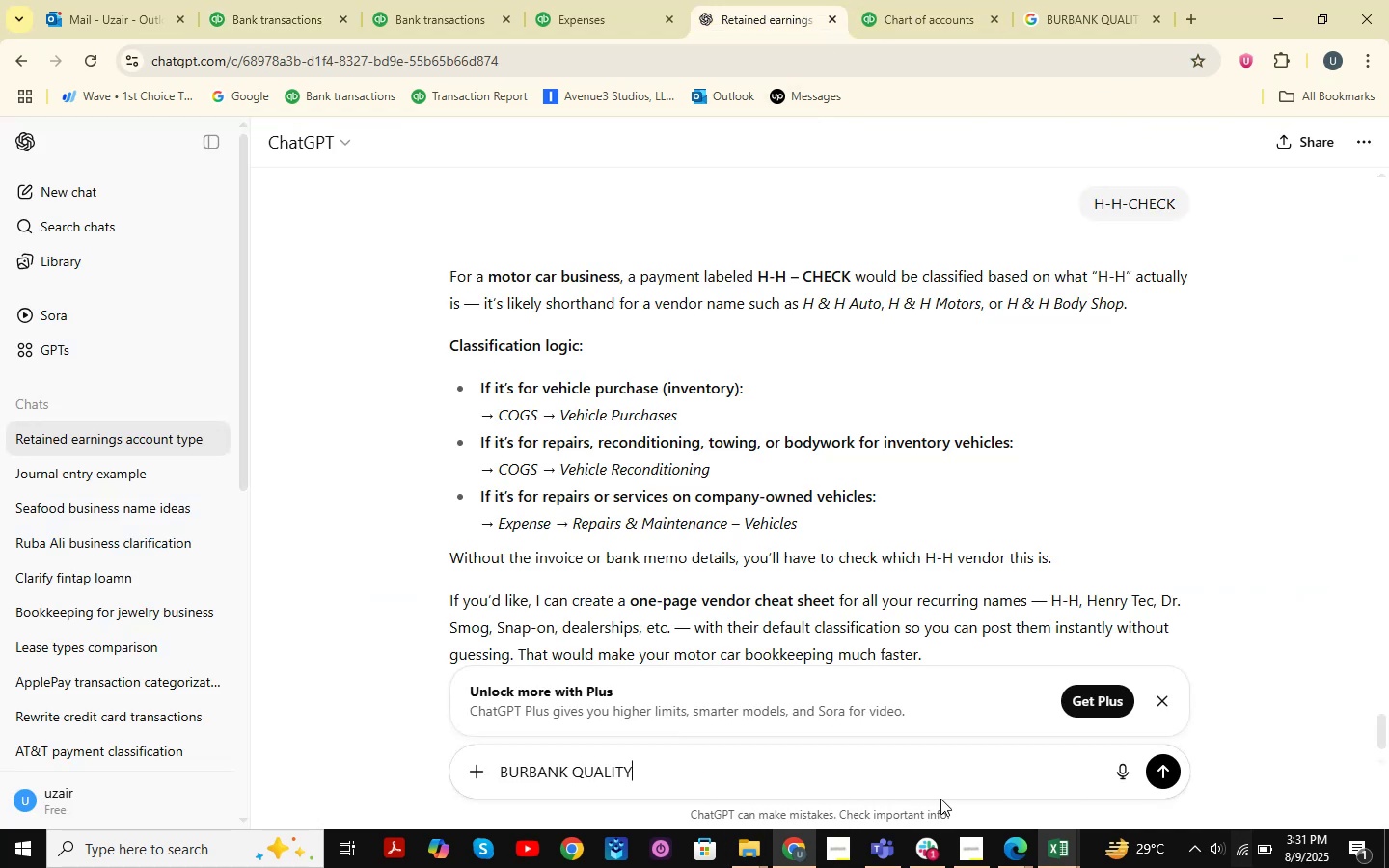 
type( transaction to be ck)
key(Backspace)
type(lassified in?)
 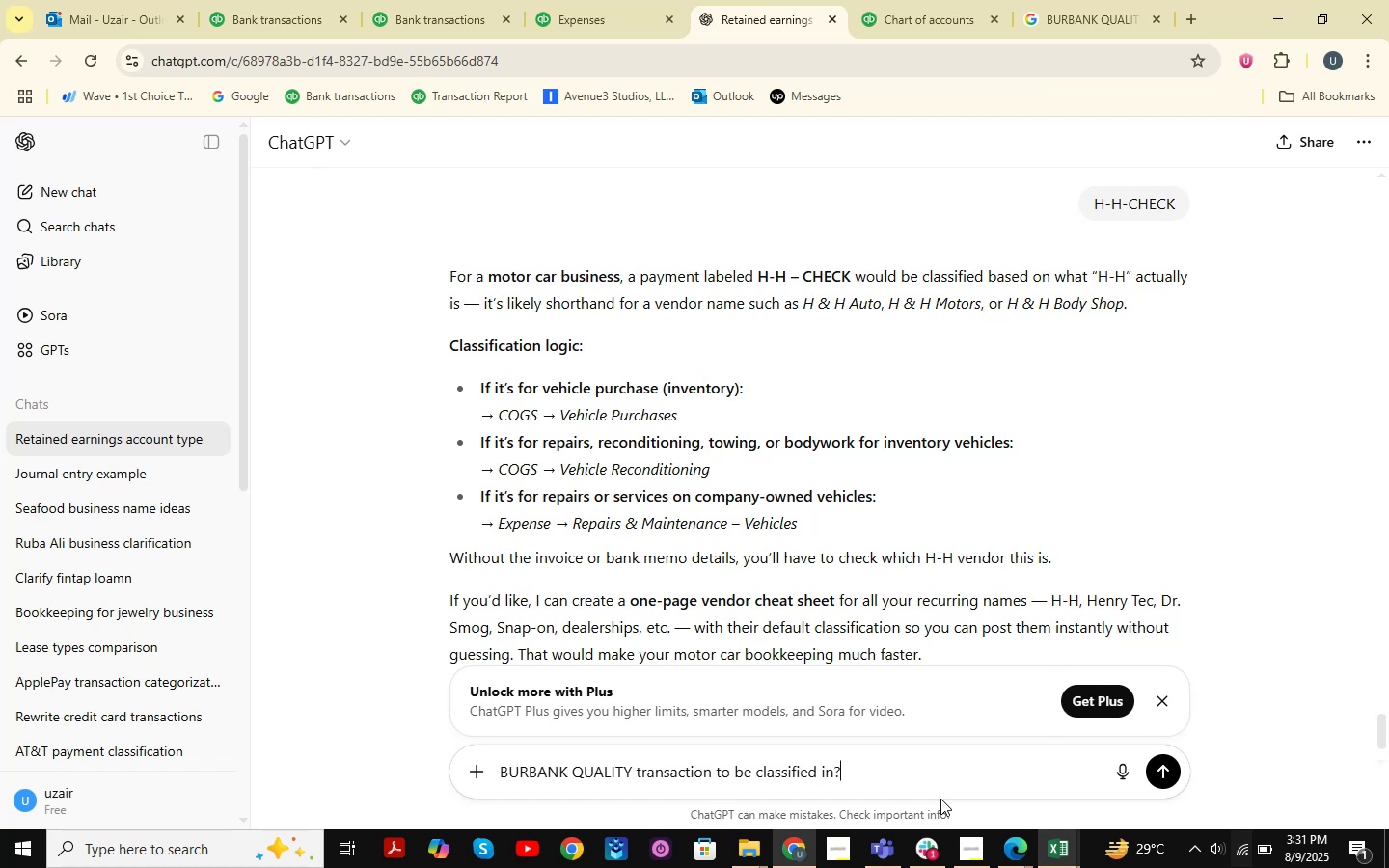 
key(Enter)
 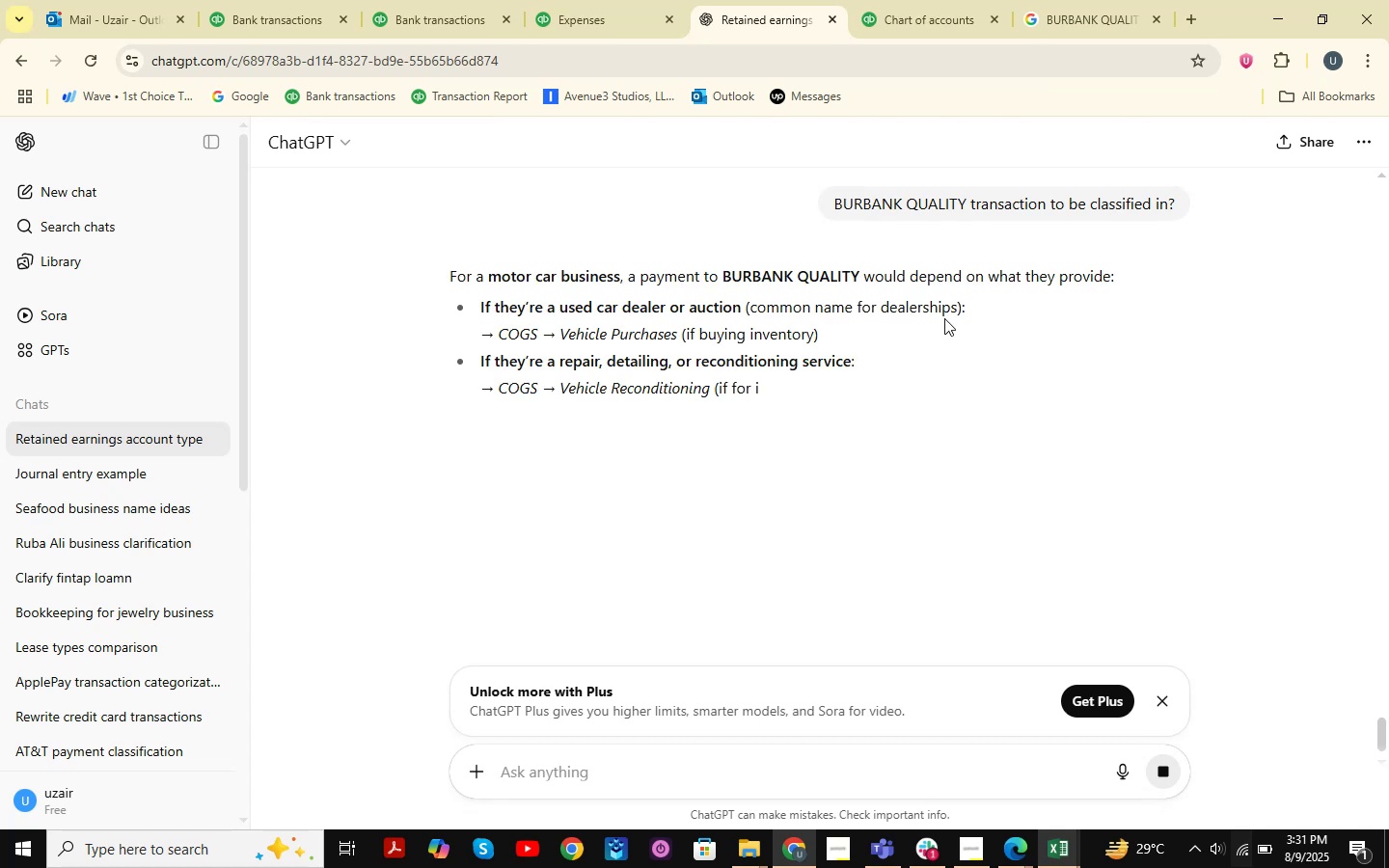 
wait(5.8)
 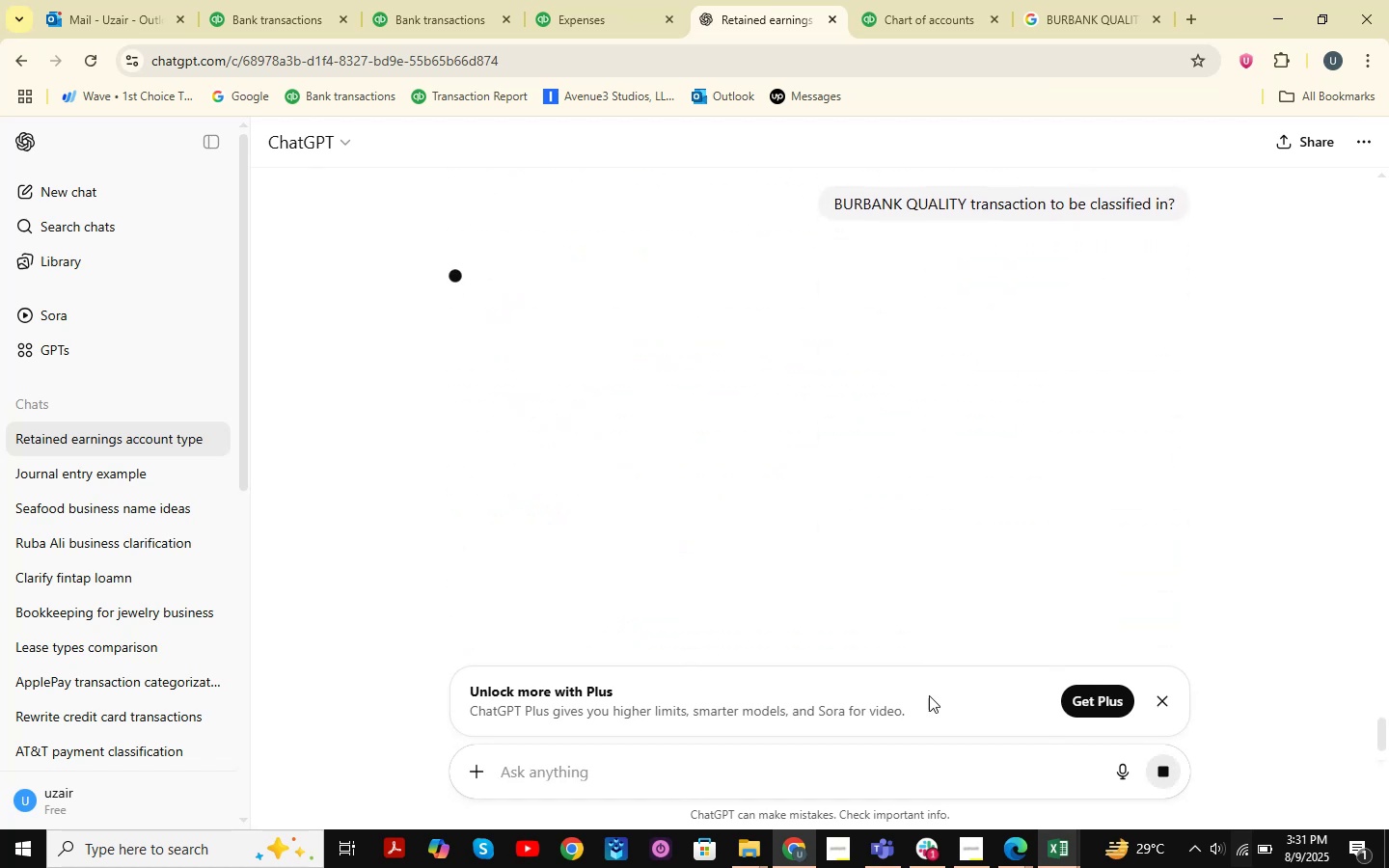 
left_click([1072, 0])
 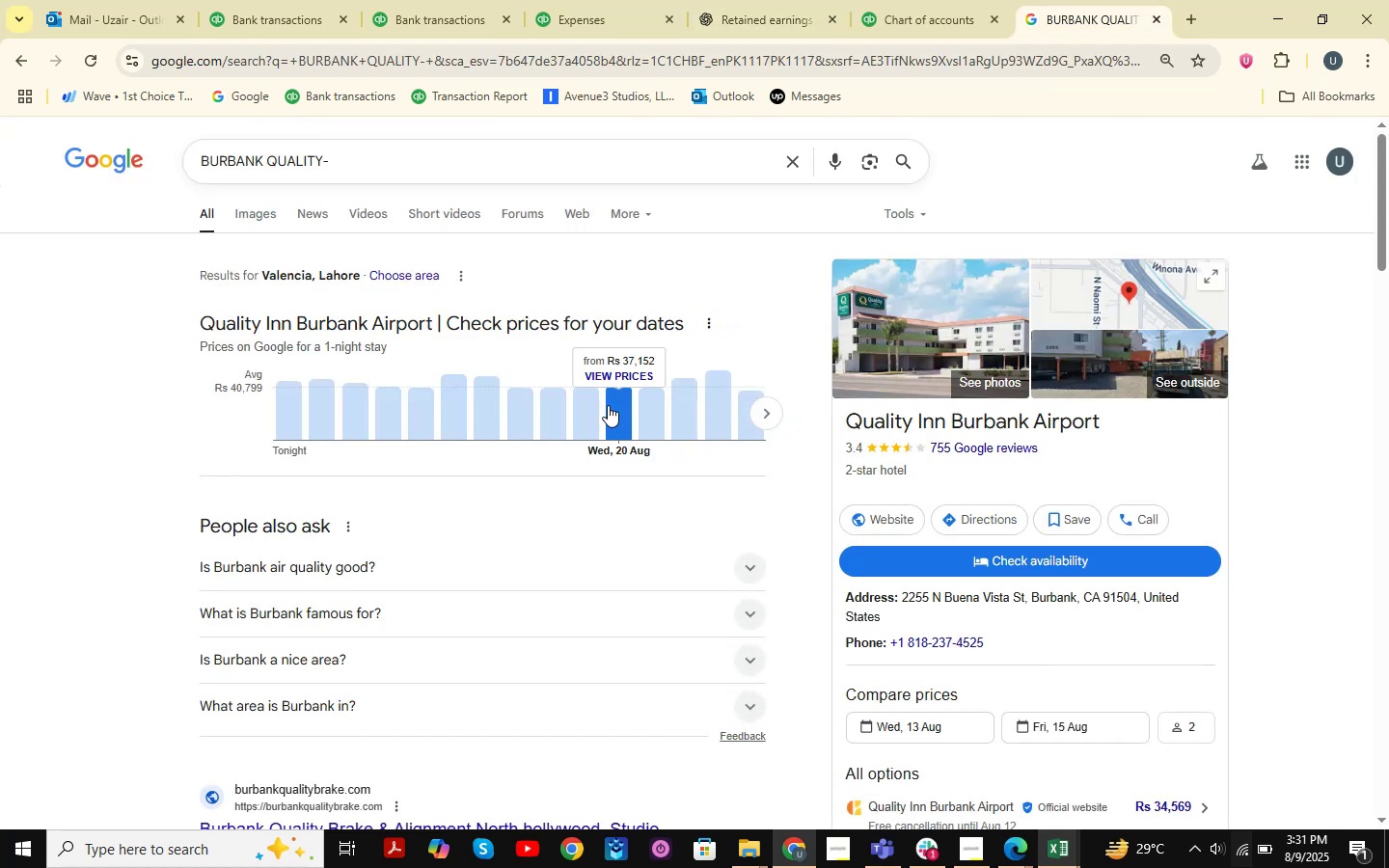 
scroll: coordinate [647, 396], scroll_direction: none, amount: 0.0
 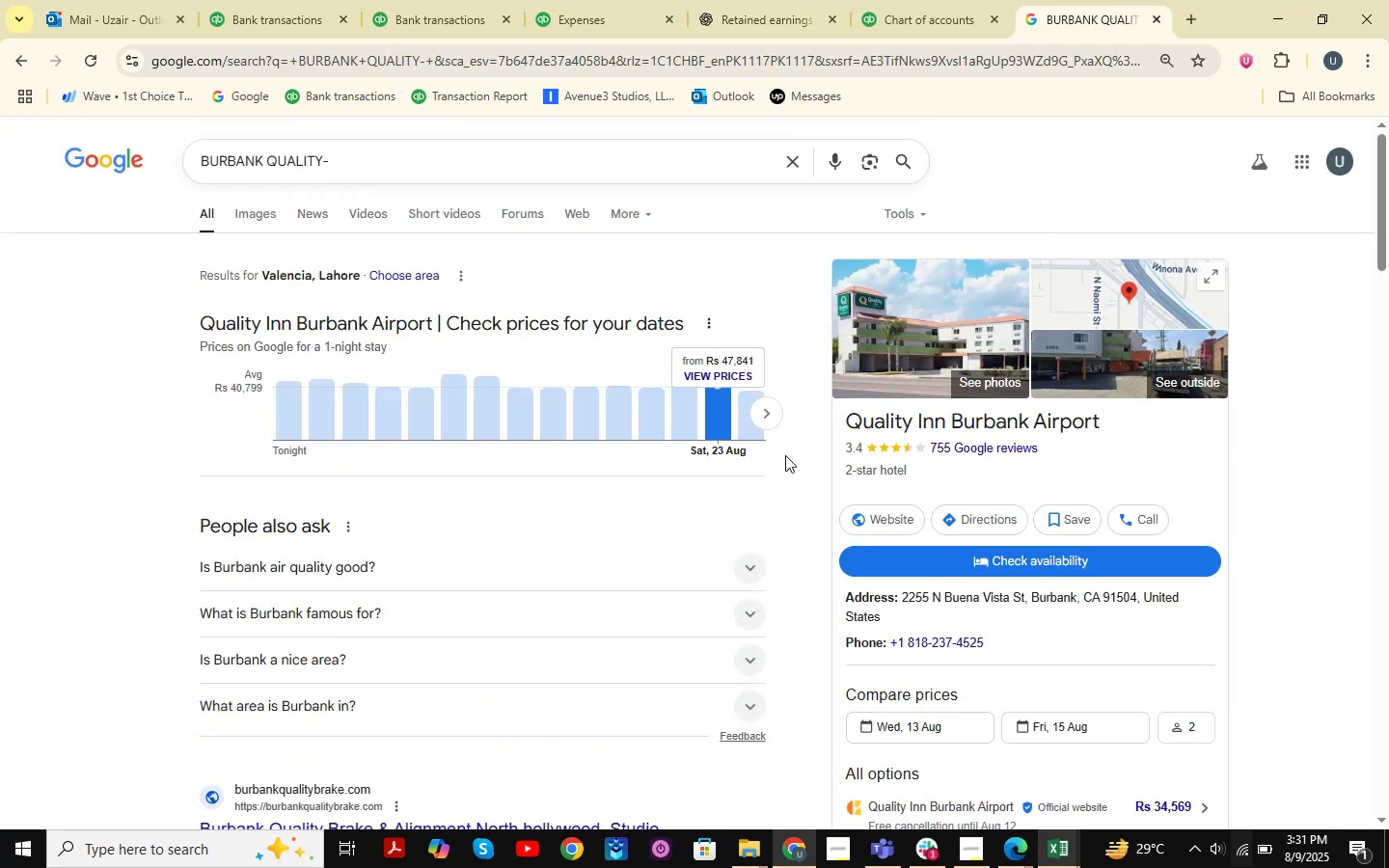 
scroll: coordinate [374, 336], scroll_direction: down, amount: 5.0
 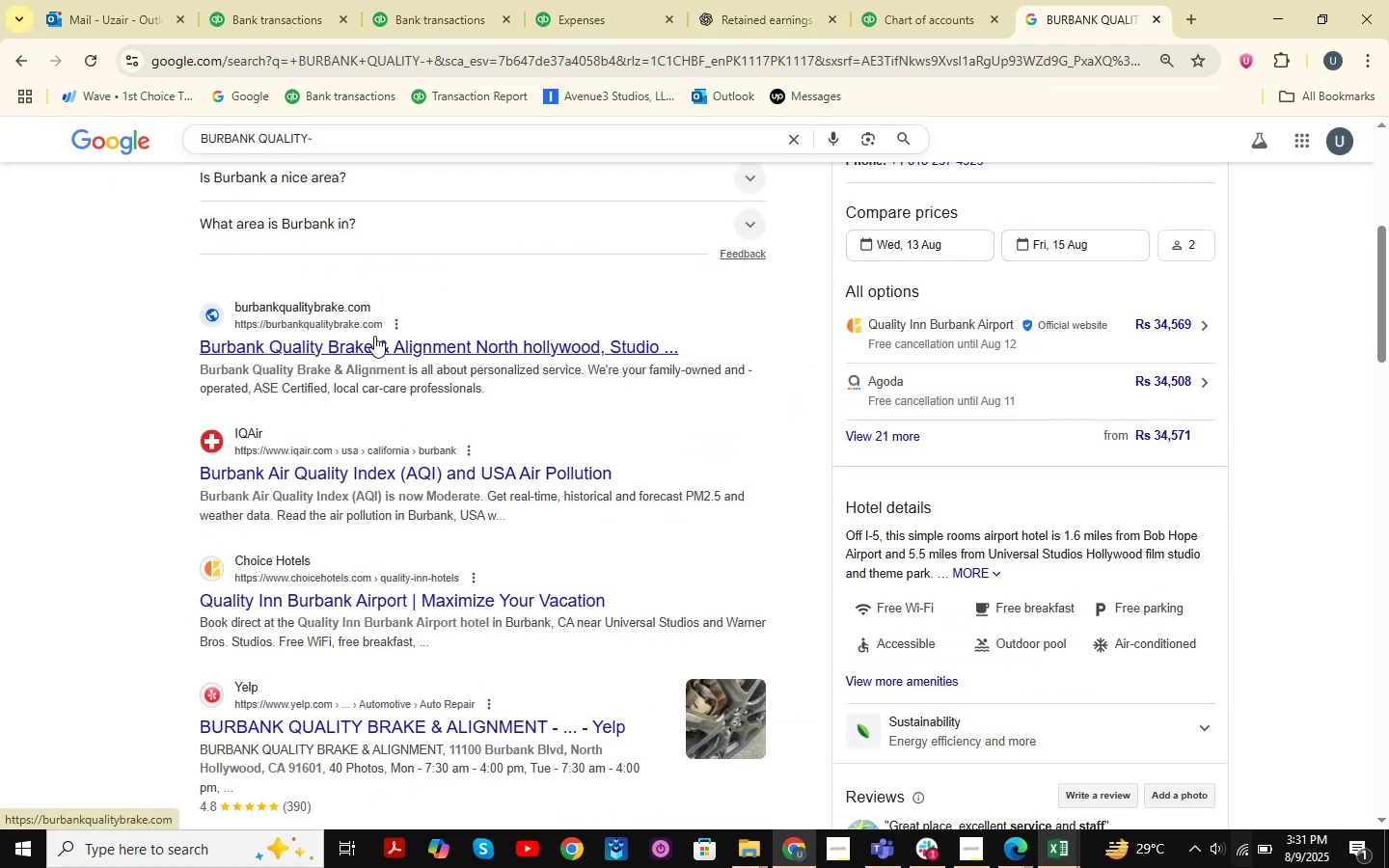 
scroll: coordinate [374, 336], scroll_direction: up, amount: 5.0
 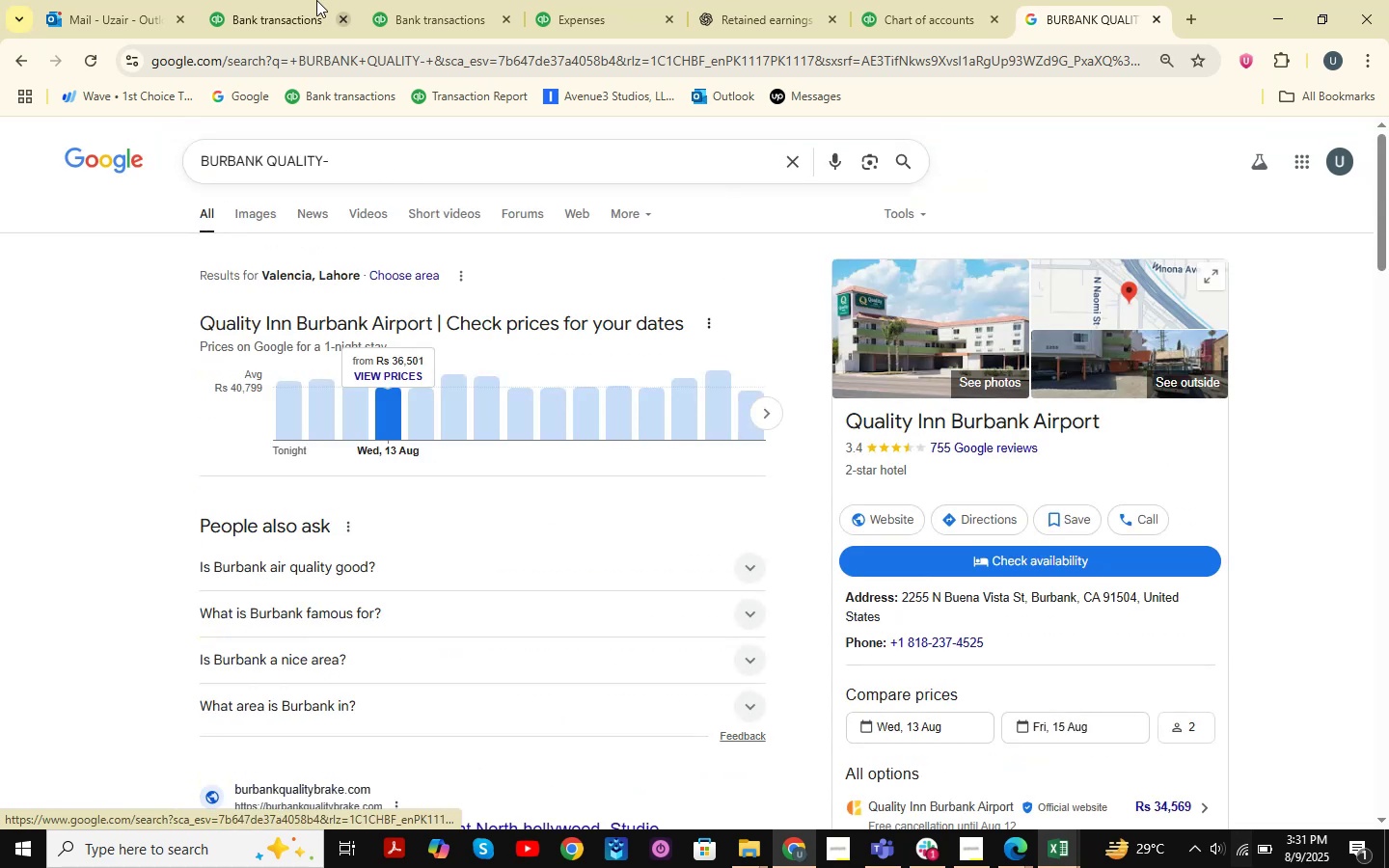 
left_click([267, 0])
 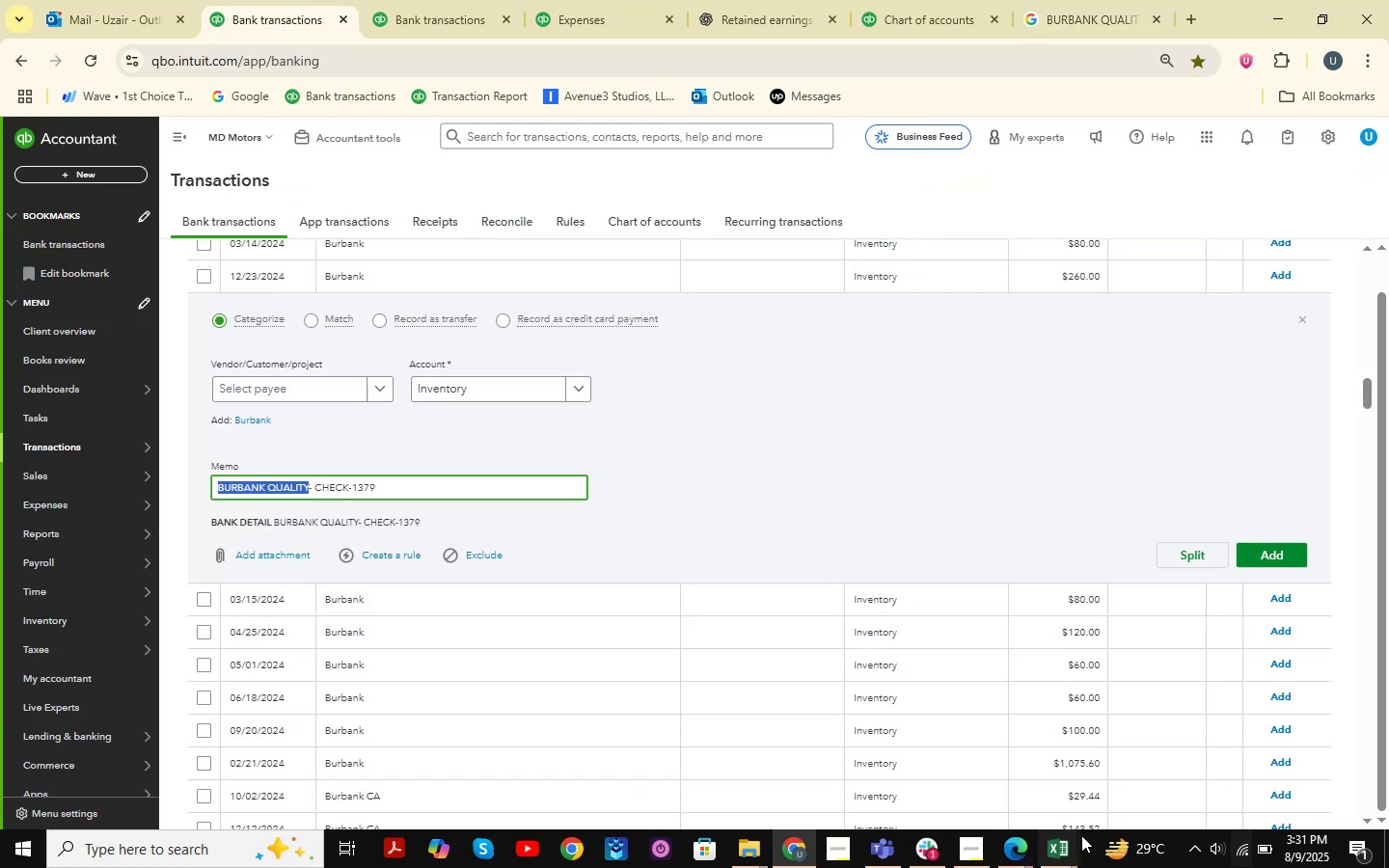 
left_click([1072, 842])
 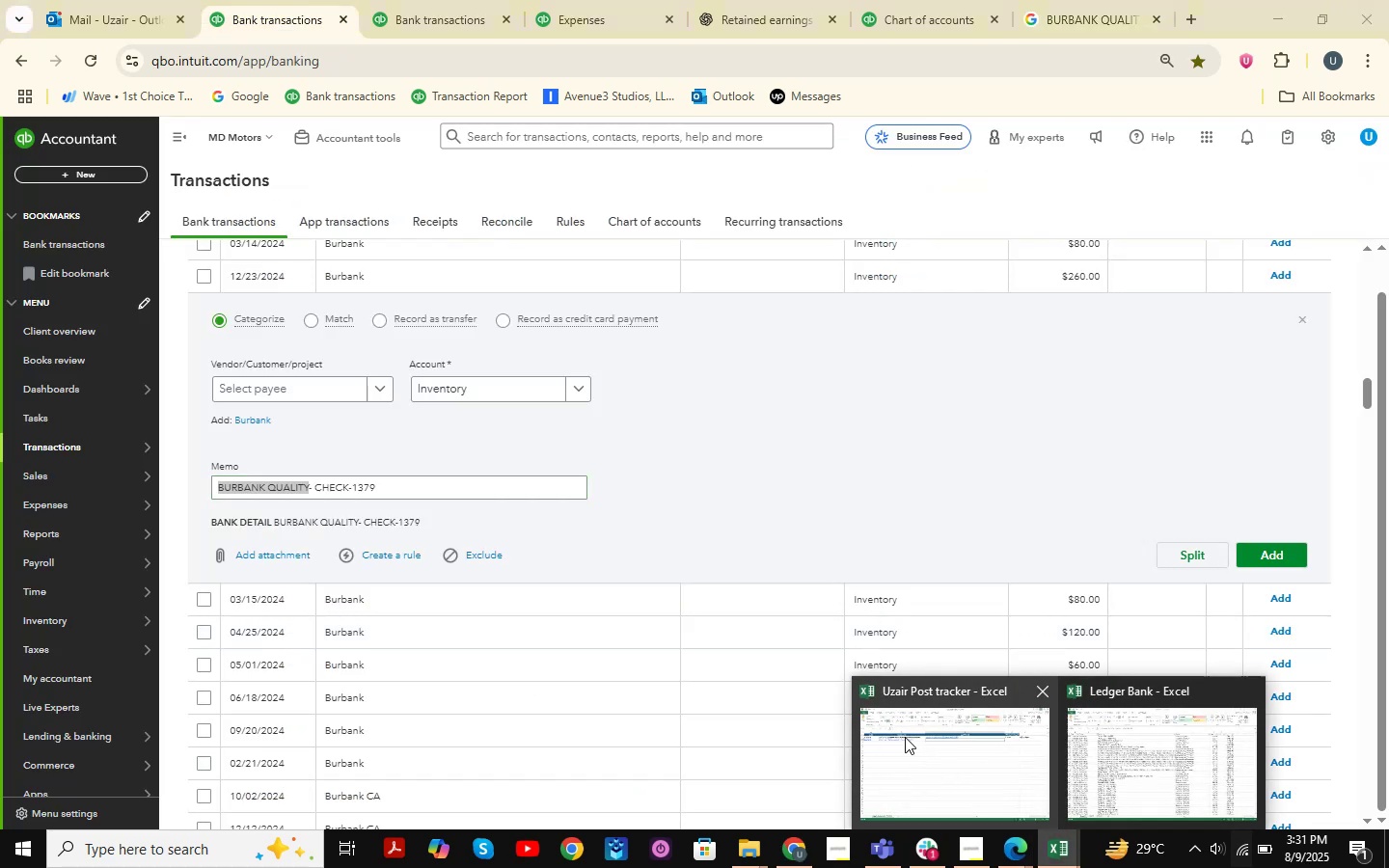 
left_click([1162, 737])
 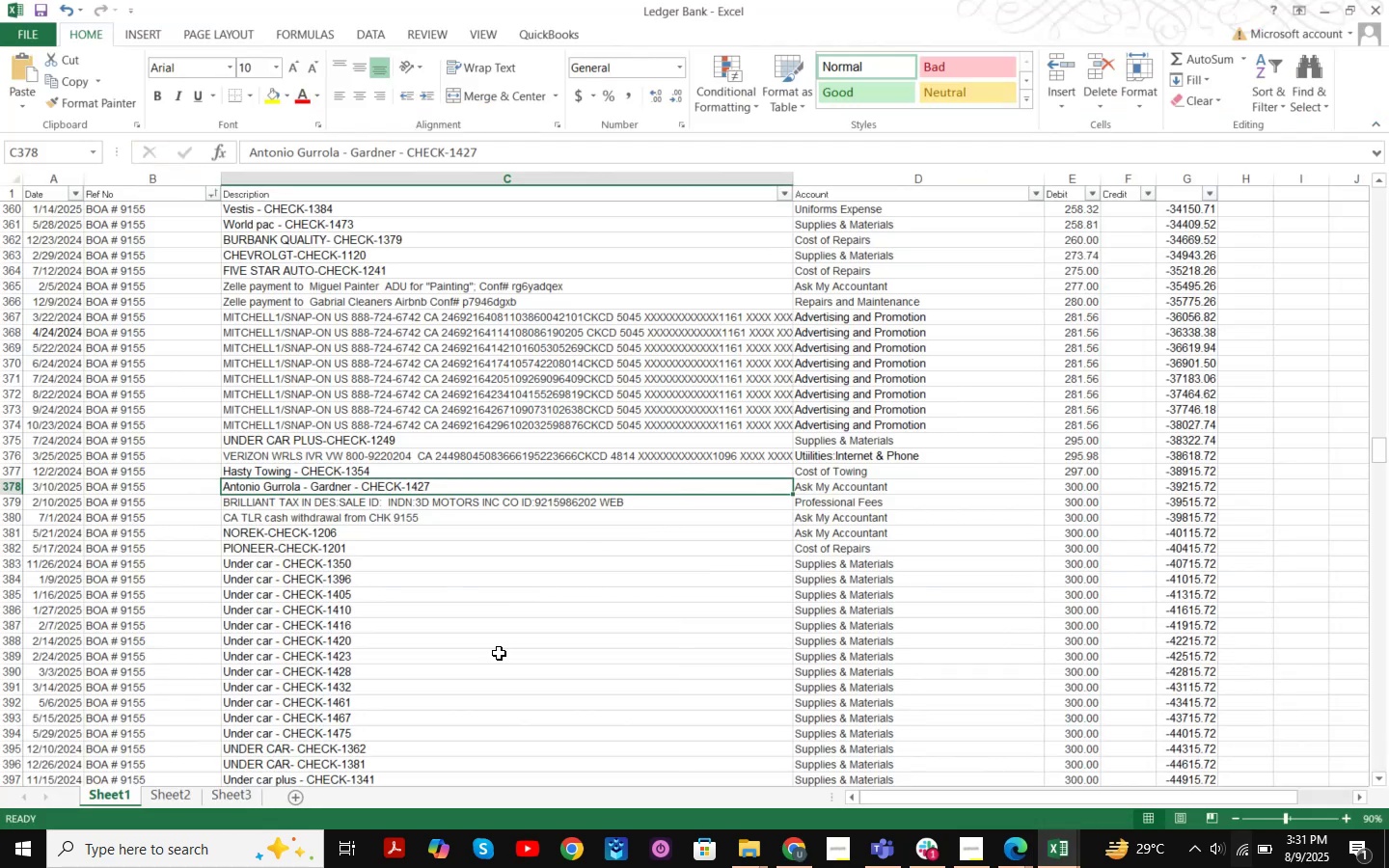 
key(Control+F)
 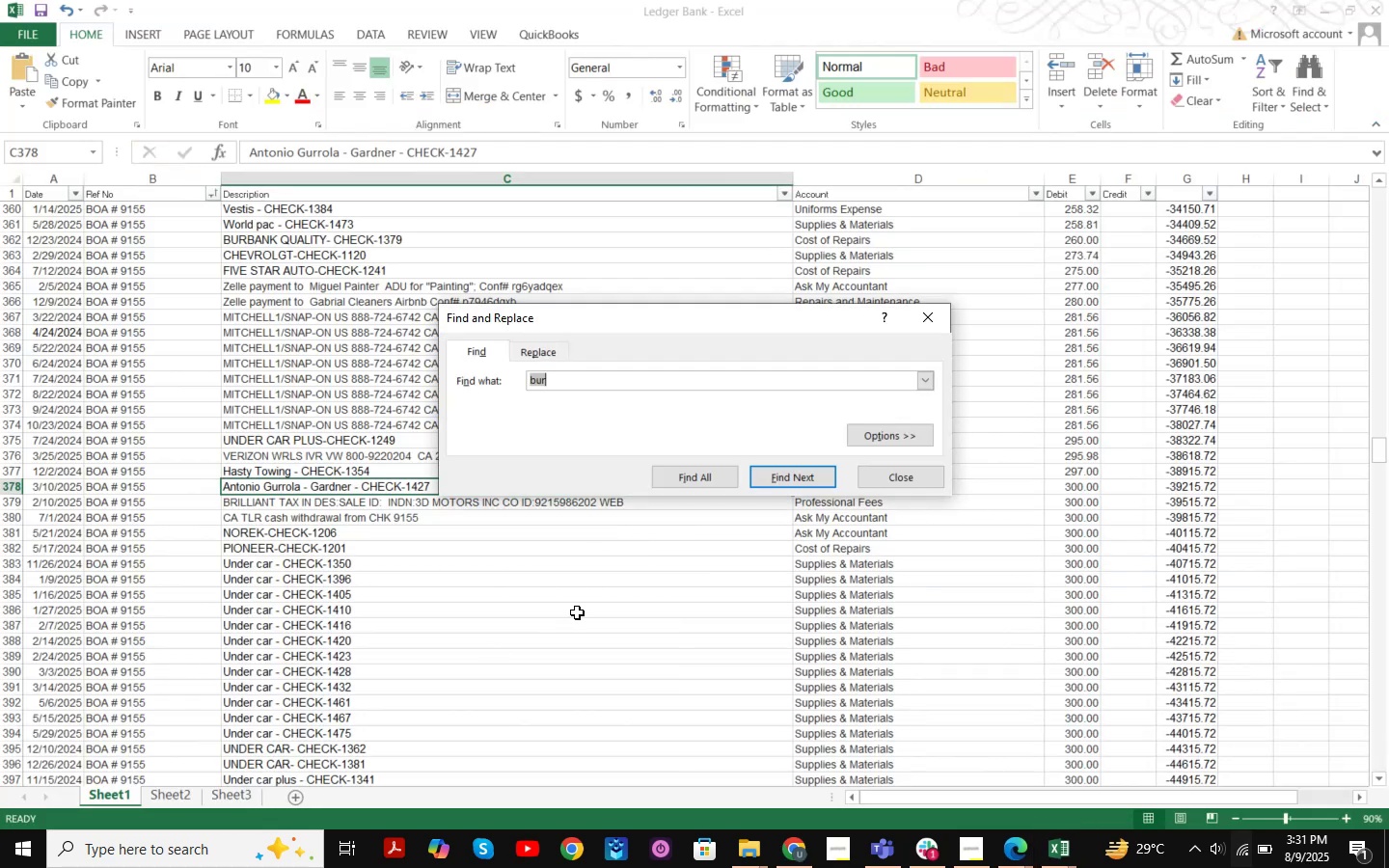 
type(burbanl)
key(Backspace)
type(k)
 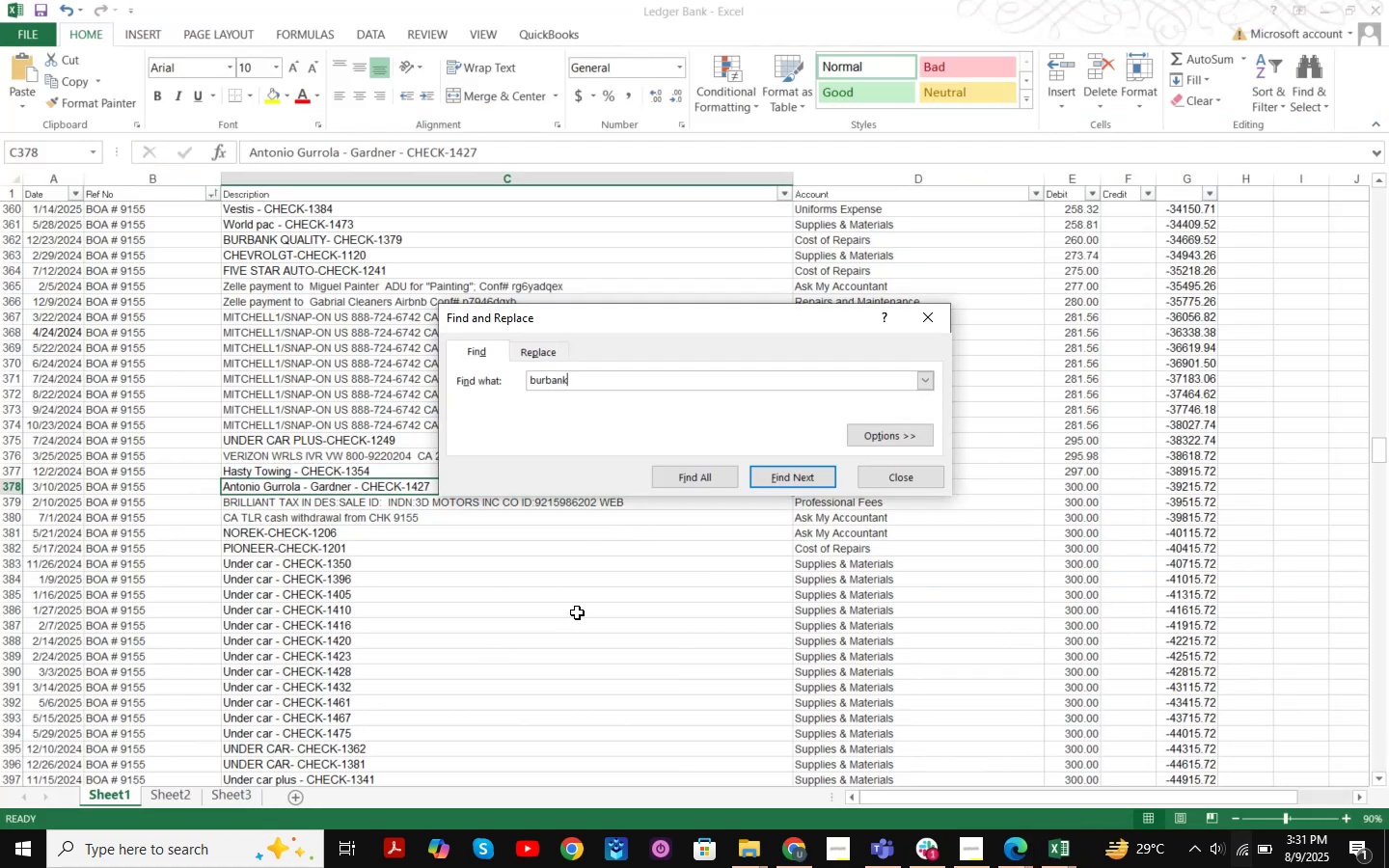 
key(Enter)
 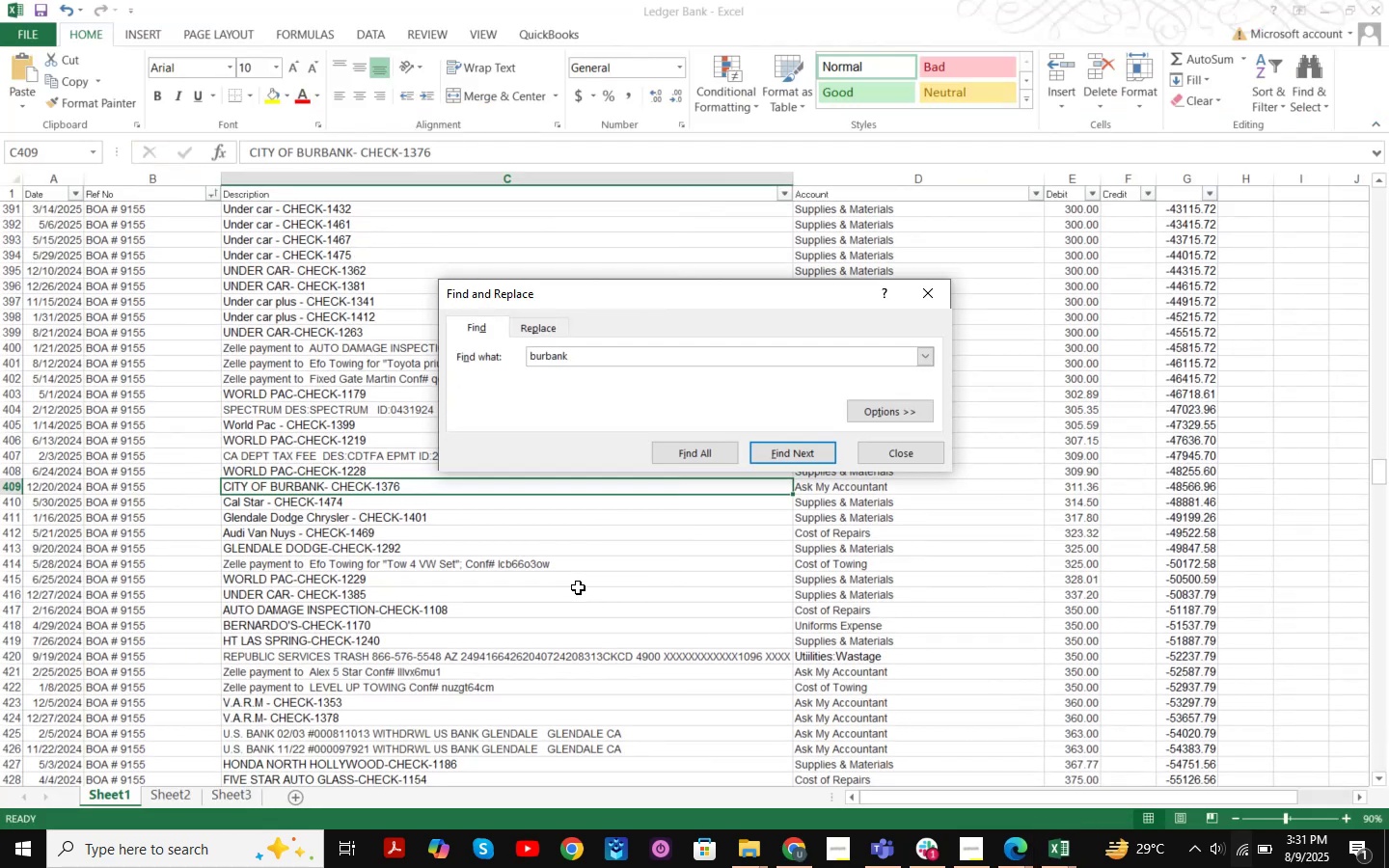 
key(Enter)
 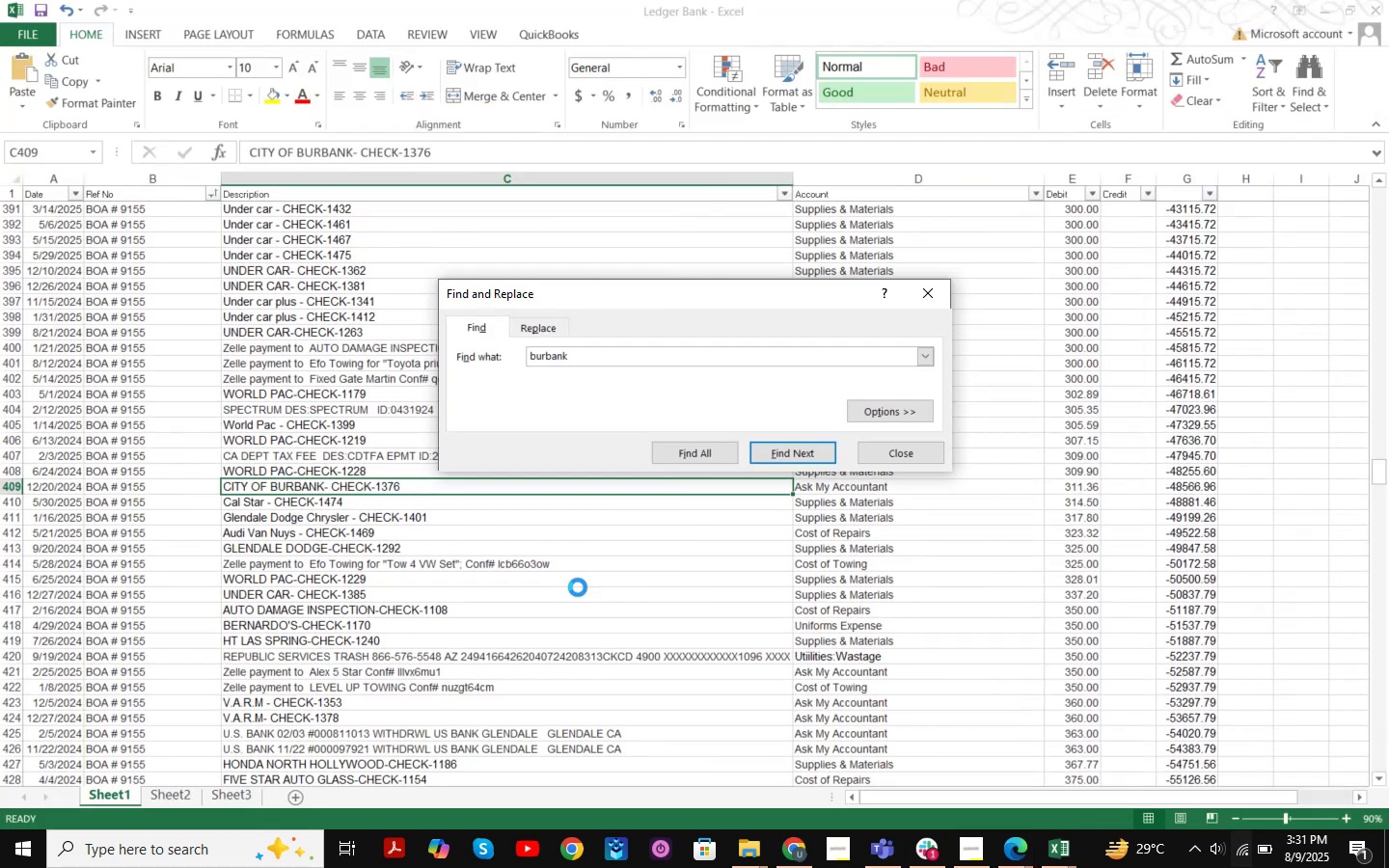 
key(Enter)
 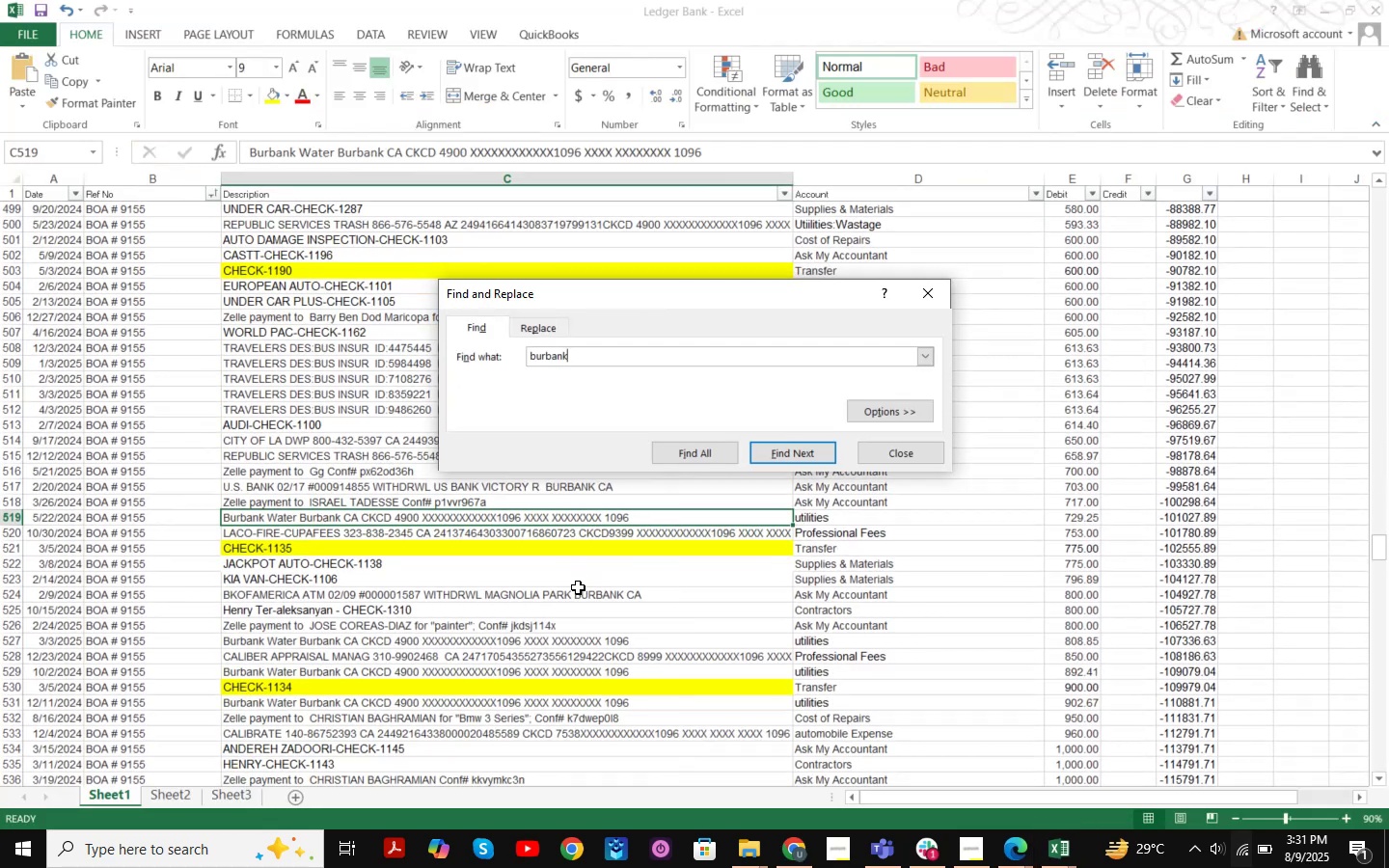 
key(Enter)
 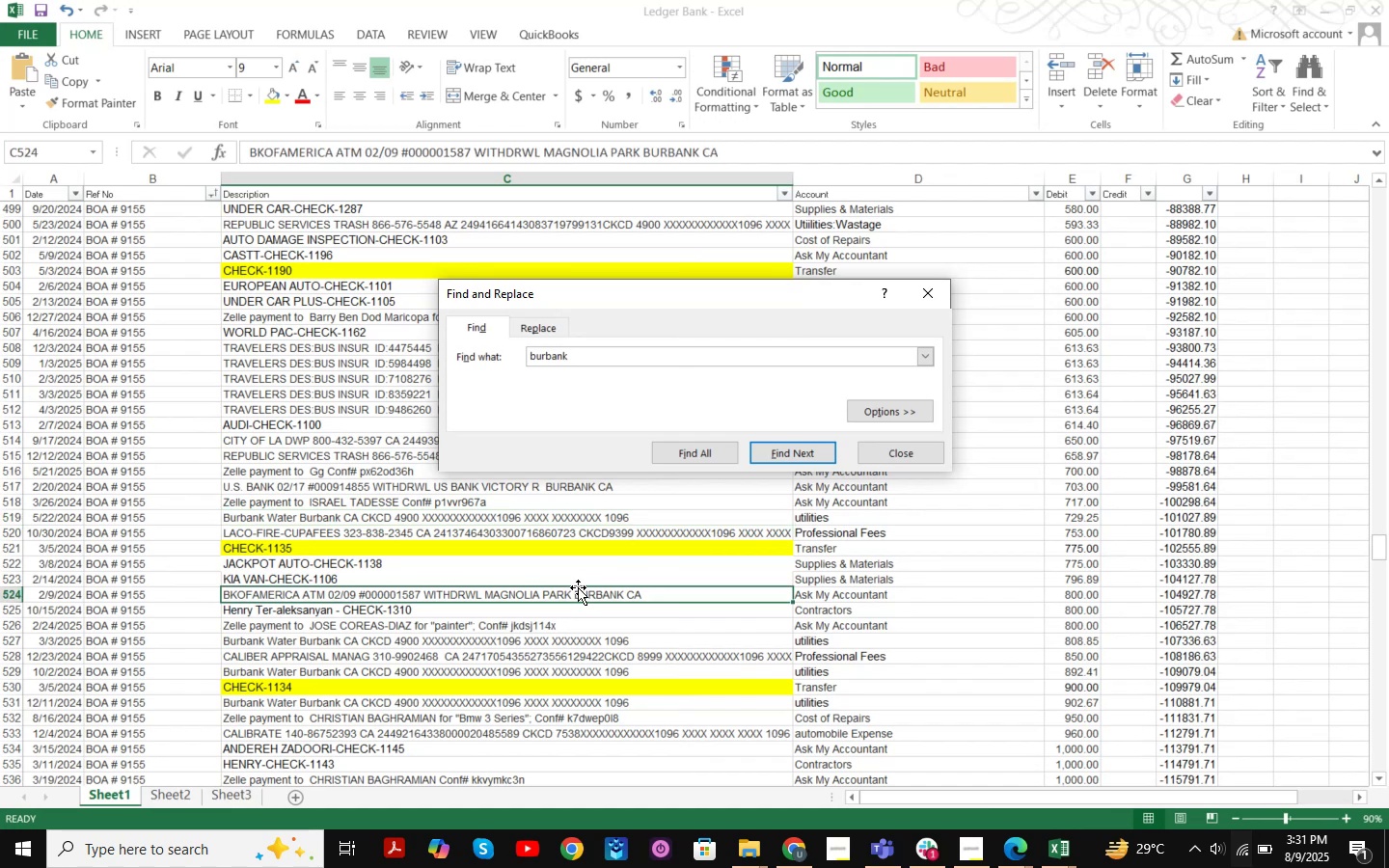 
key(Enter)
 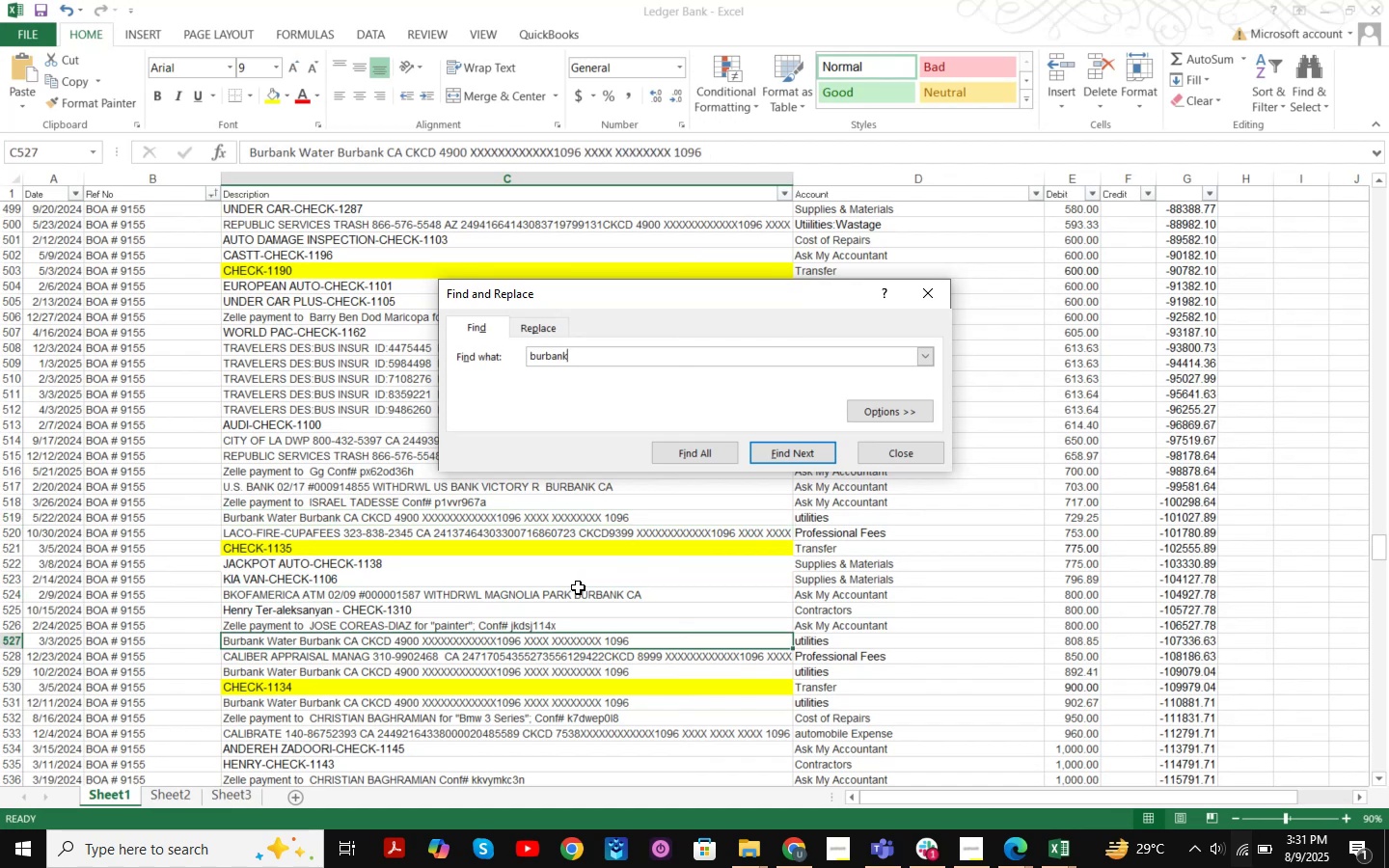 
key(Enter)
 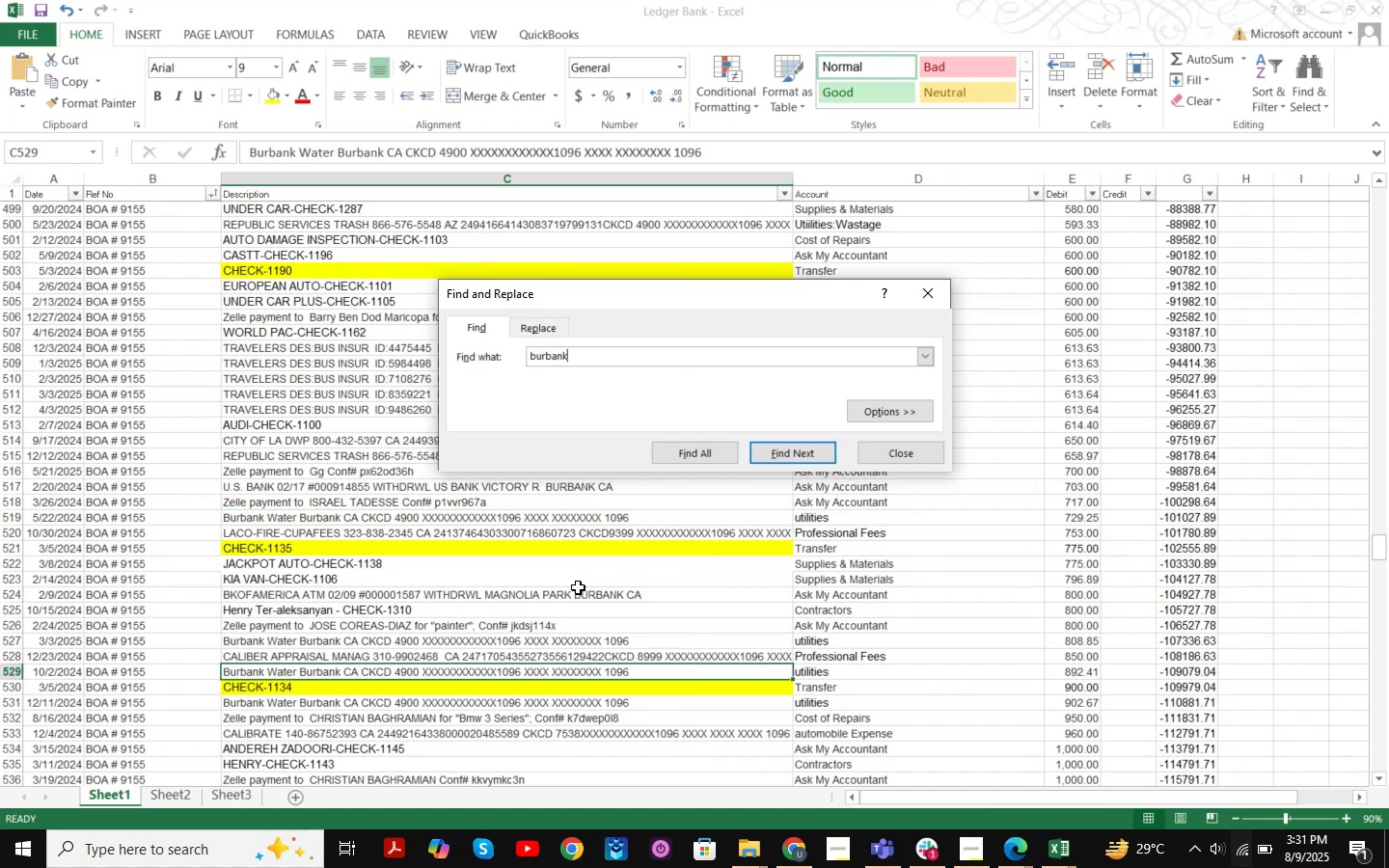 
key(Enter)
 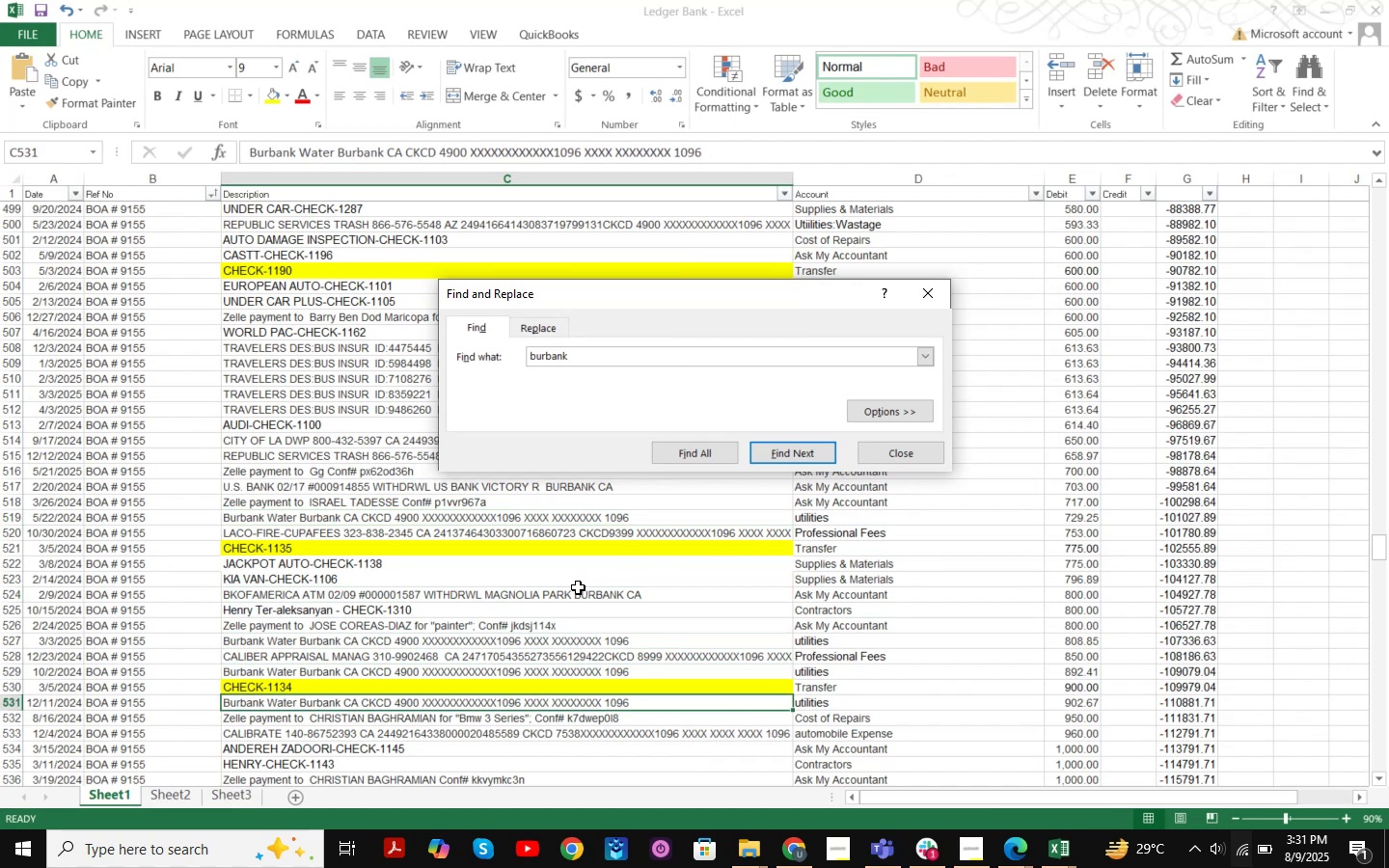 
key(Enter)
 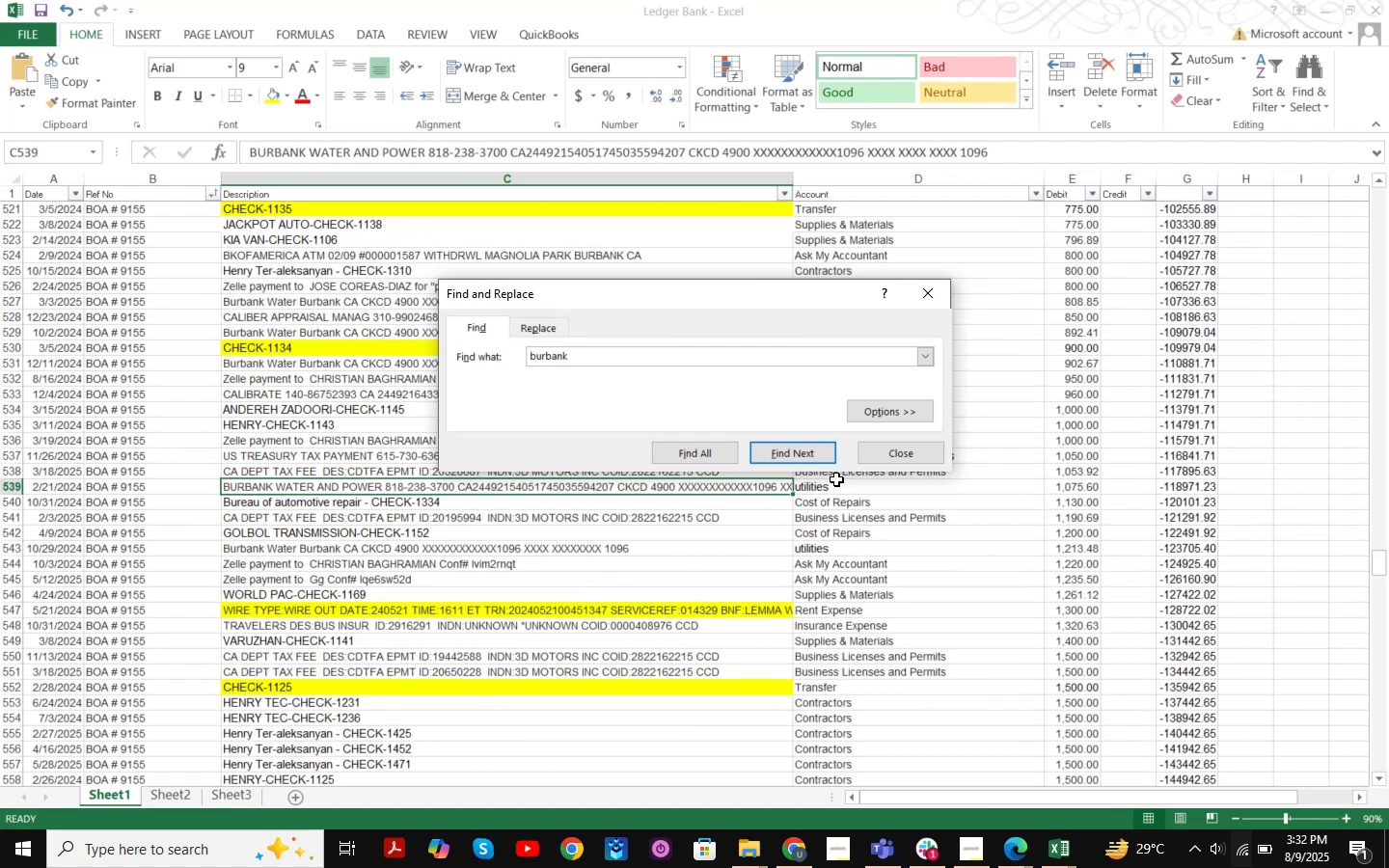 
left_click([903, 451])
 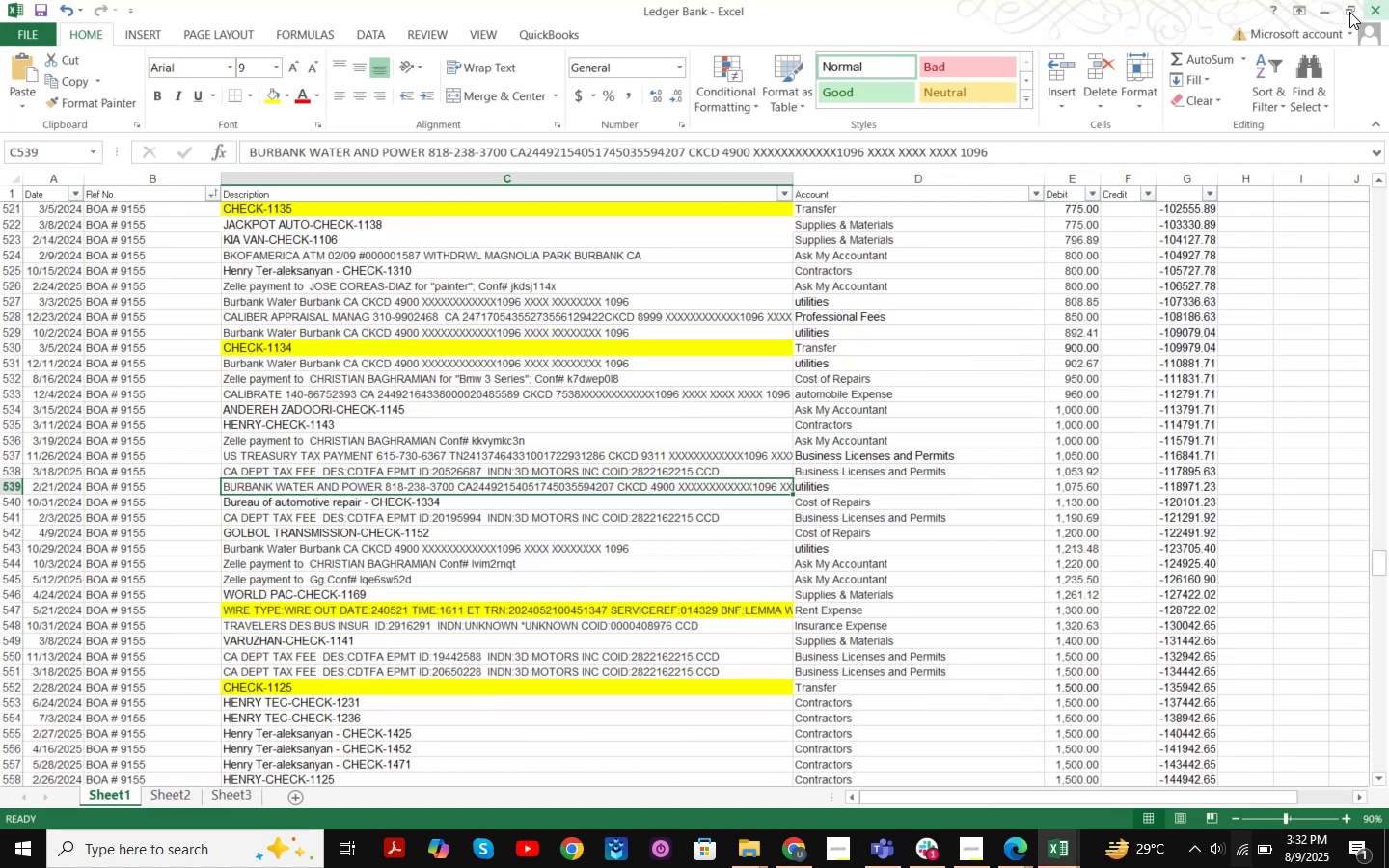 
left_click([1327, 14])
 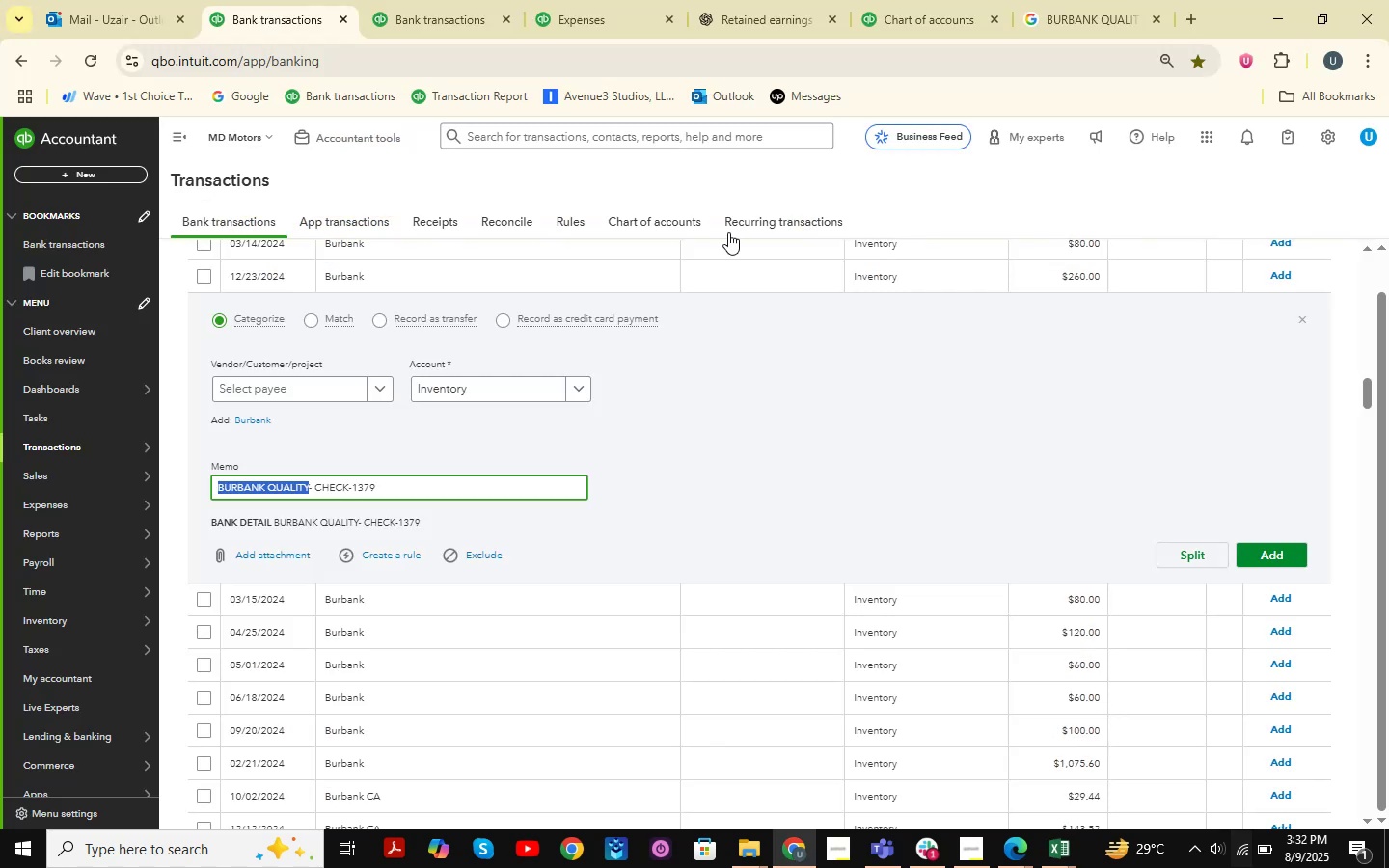 
scroll: coordinate [1035, 450], scroll_direction: up, amount: 31.0
 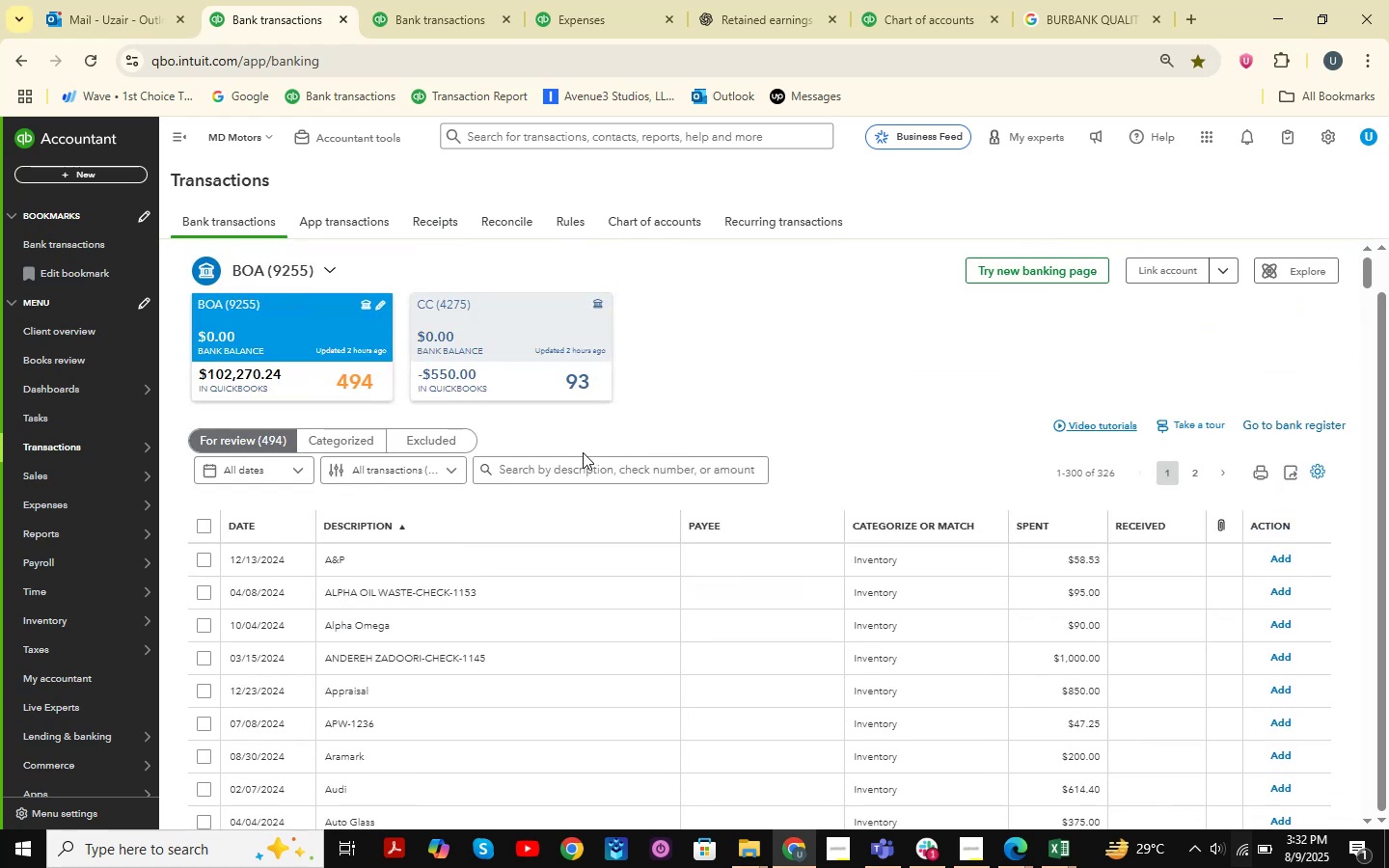 
left_click([560, 463])
 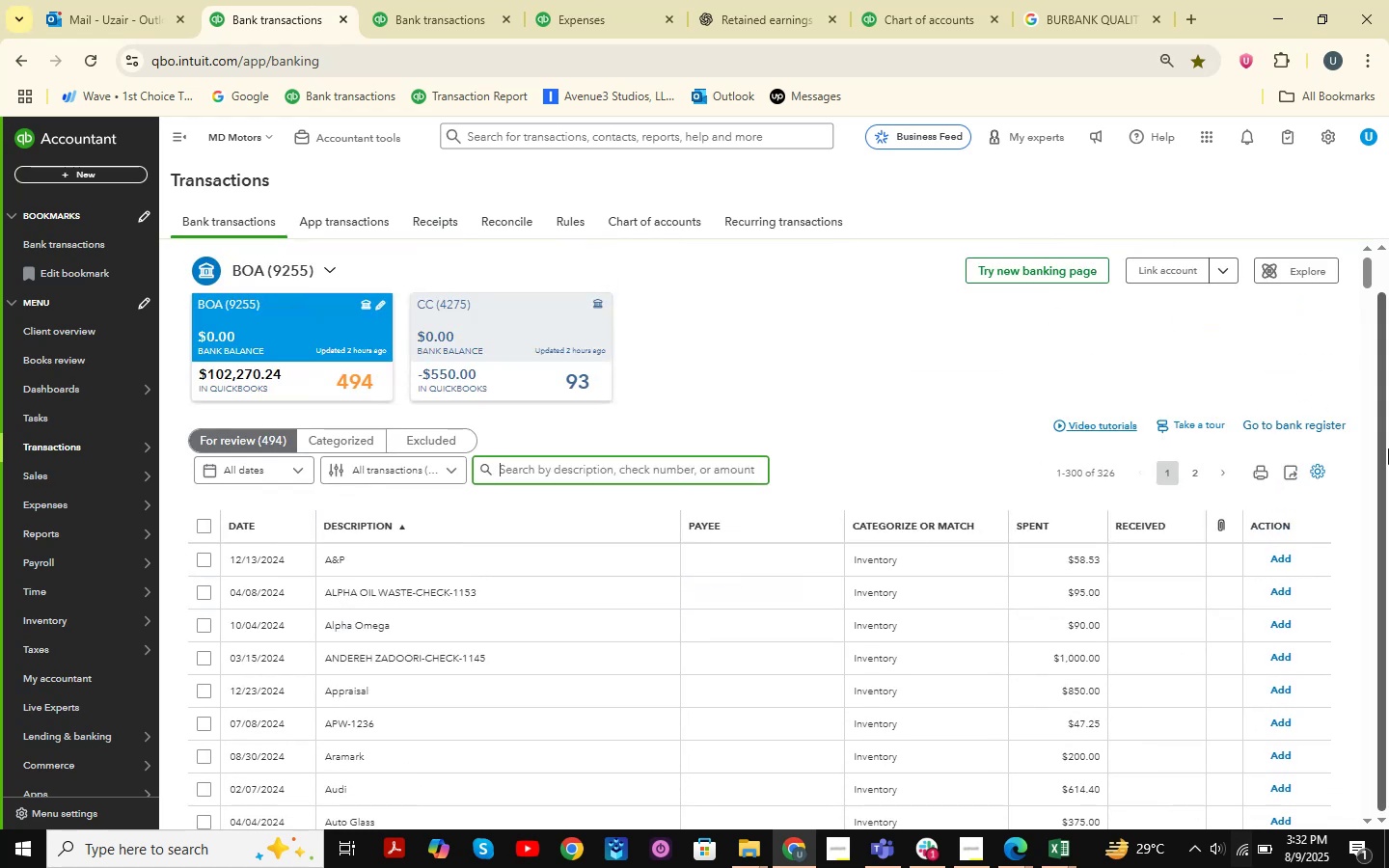 
type(burbnak water )
 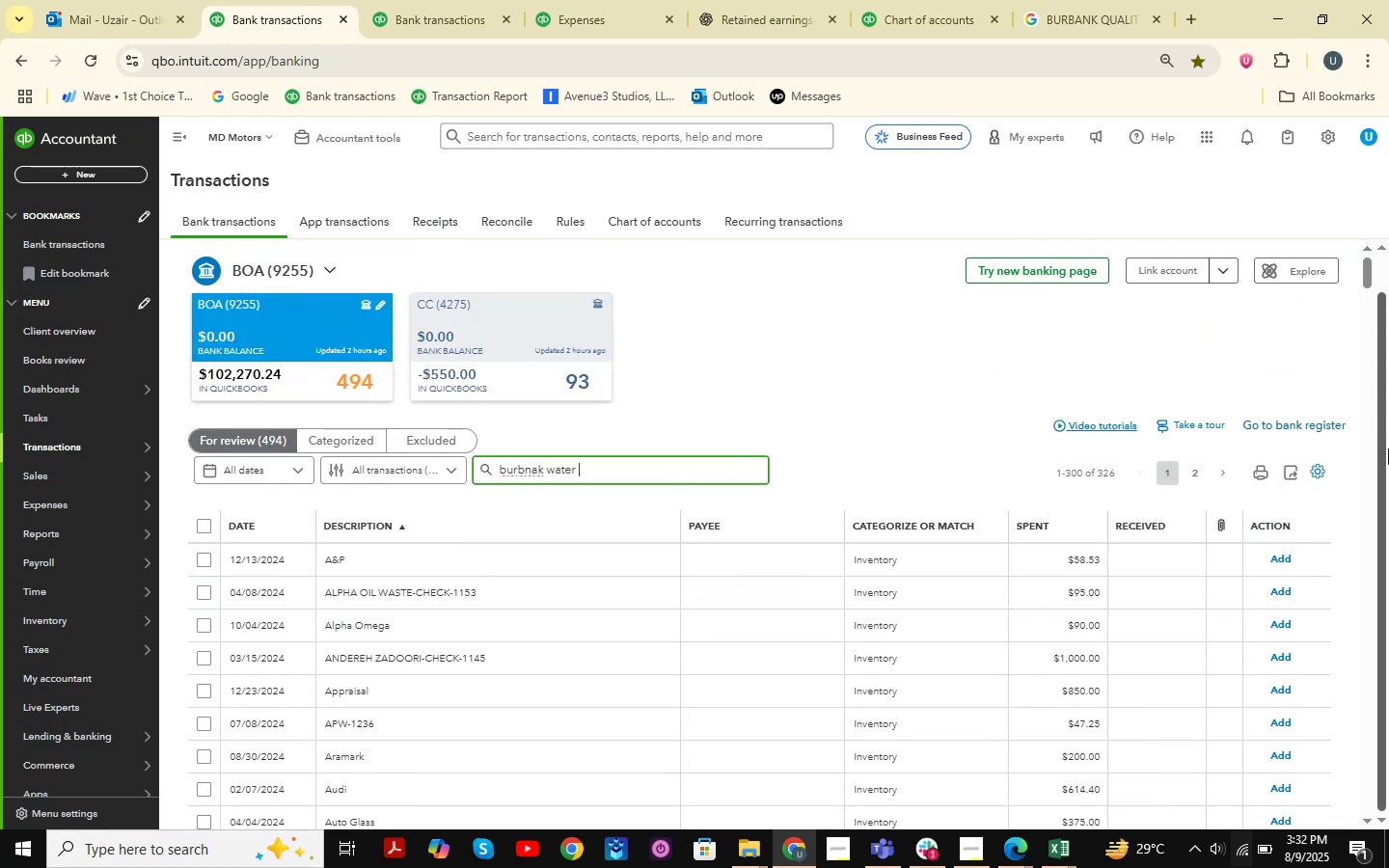 
key(Backspace)
 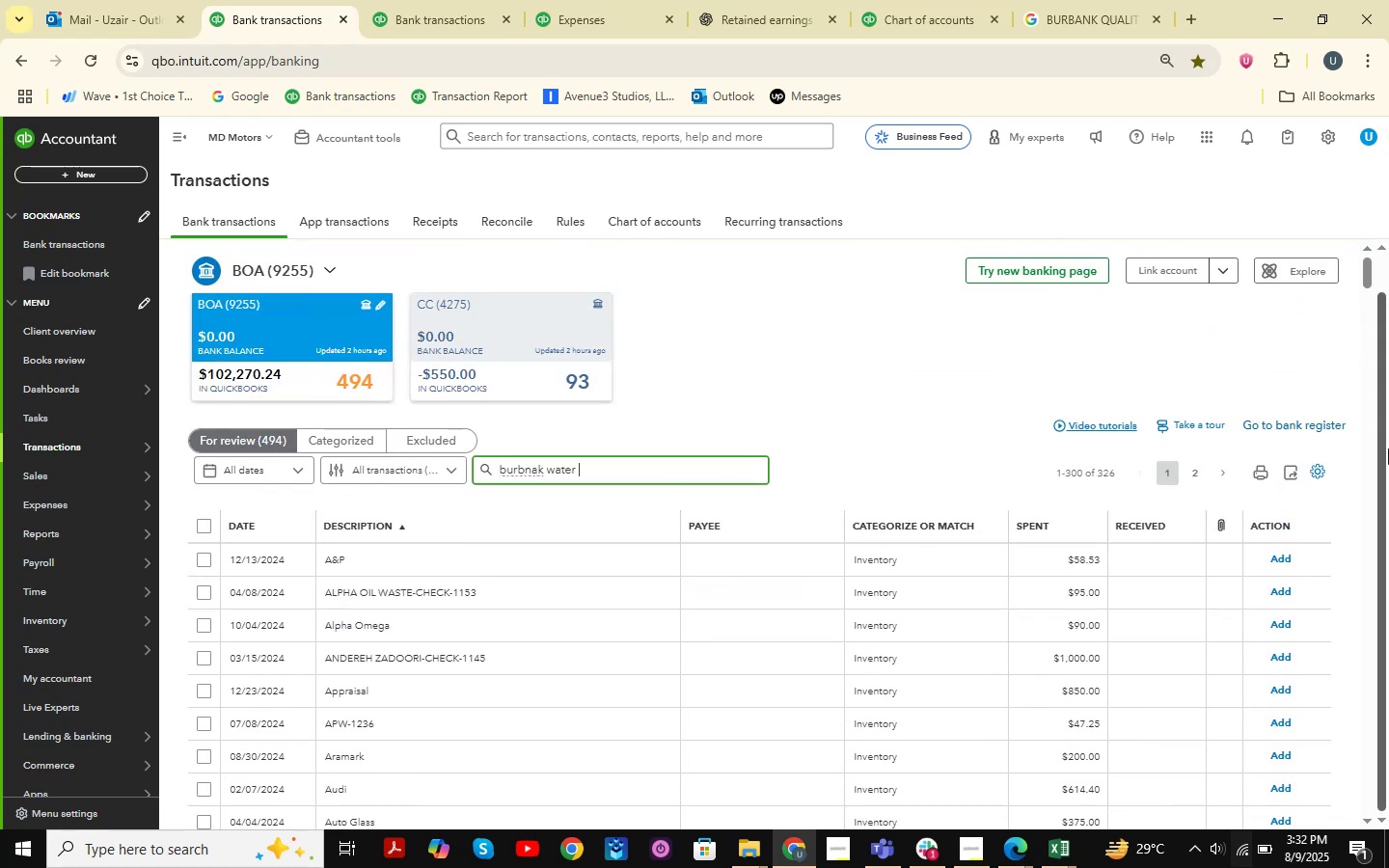 
key(Backspace)
 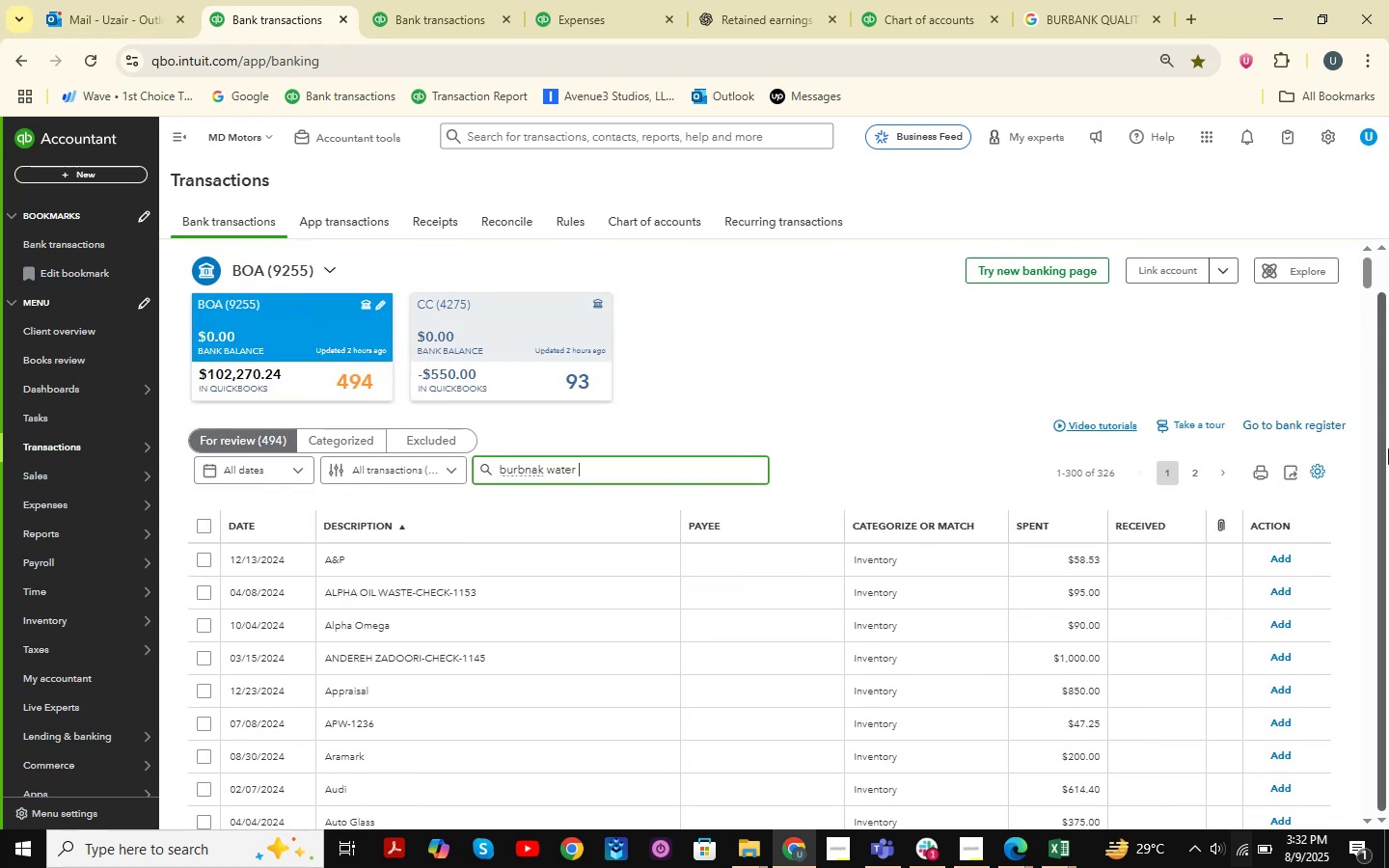 
key(Backspace)
 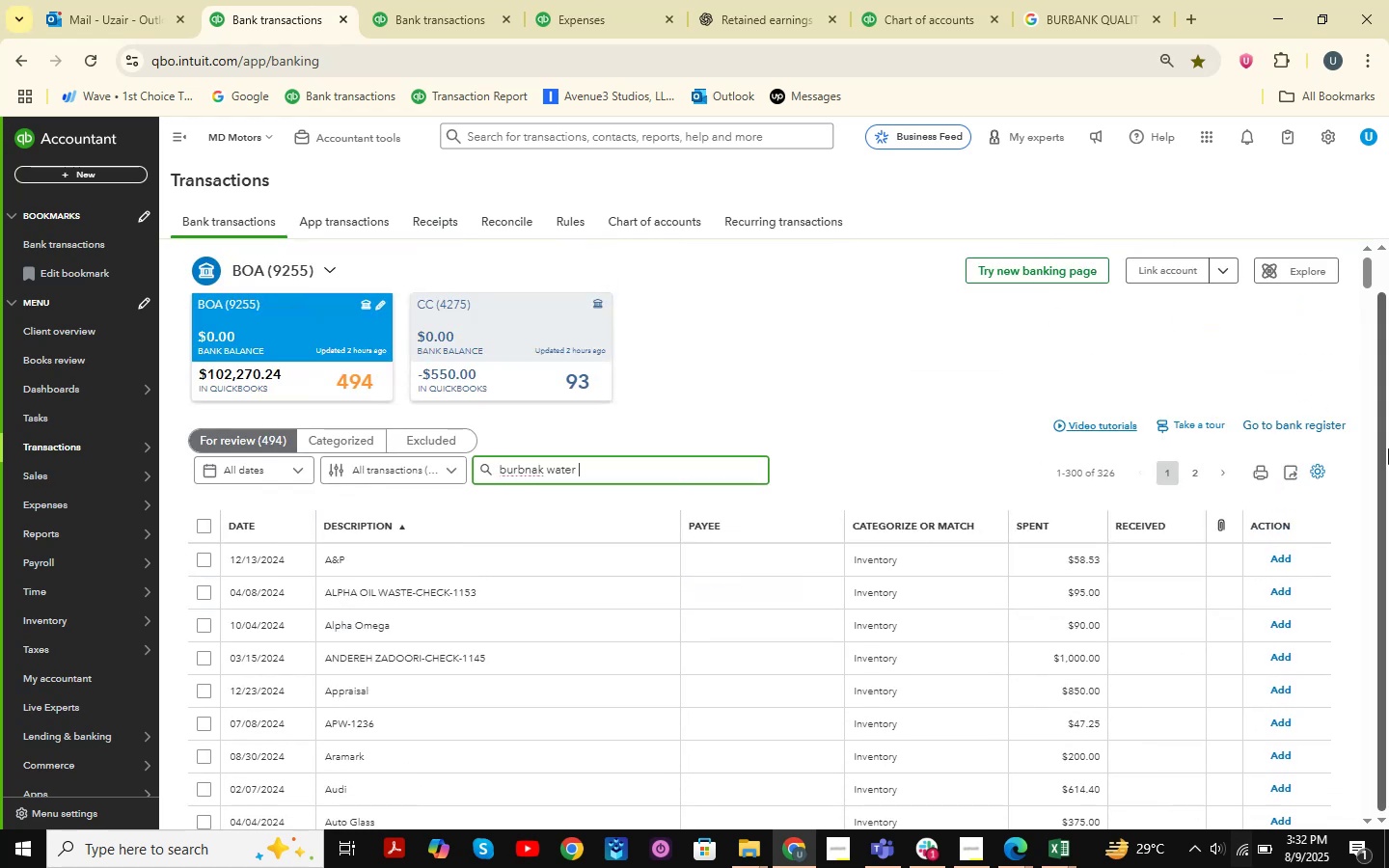 
key(Backspace)
 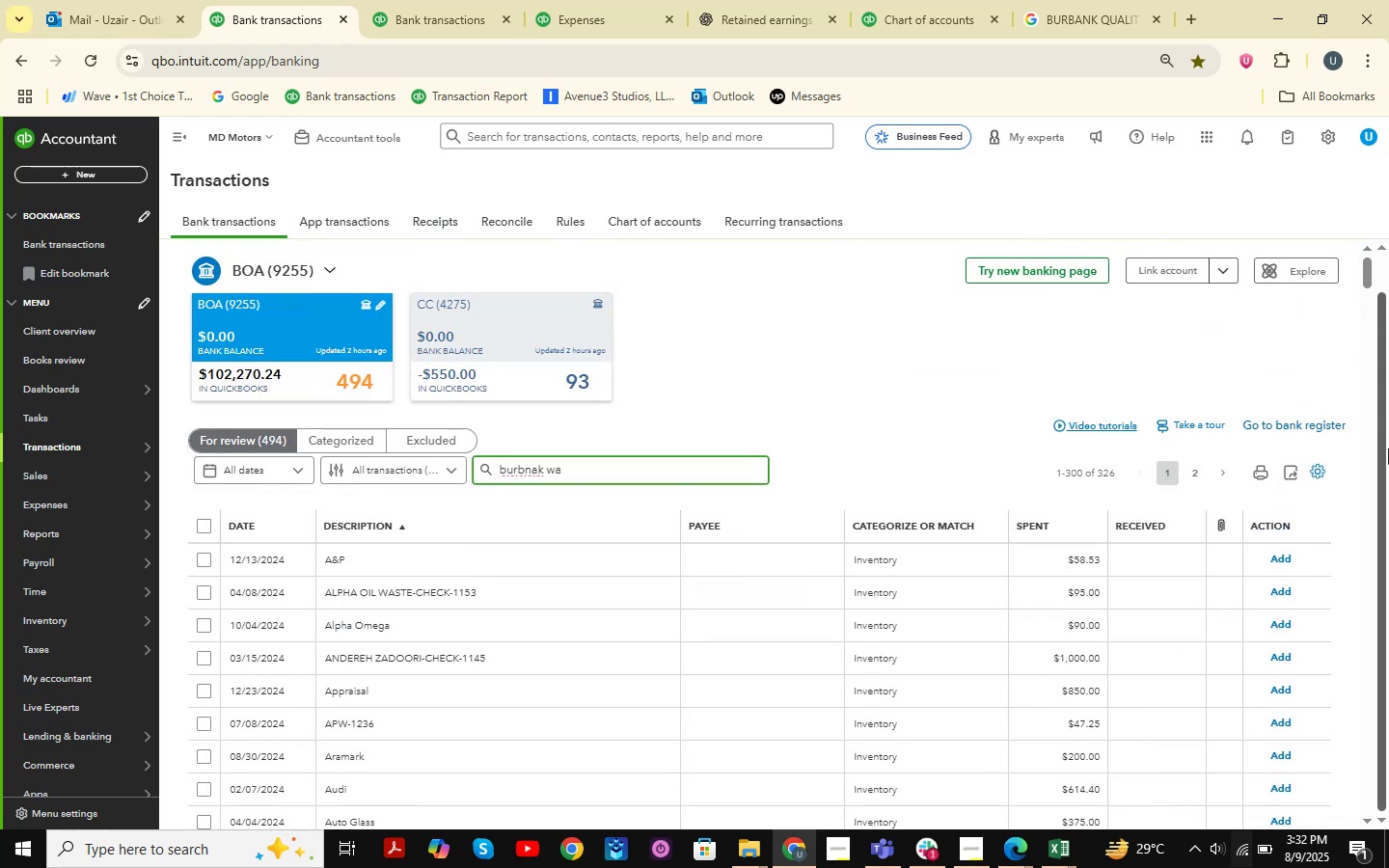 
key(Backspace)
 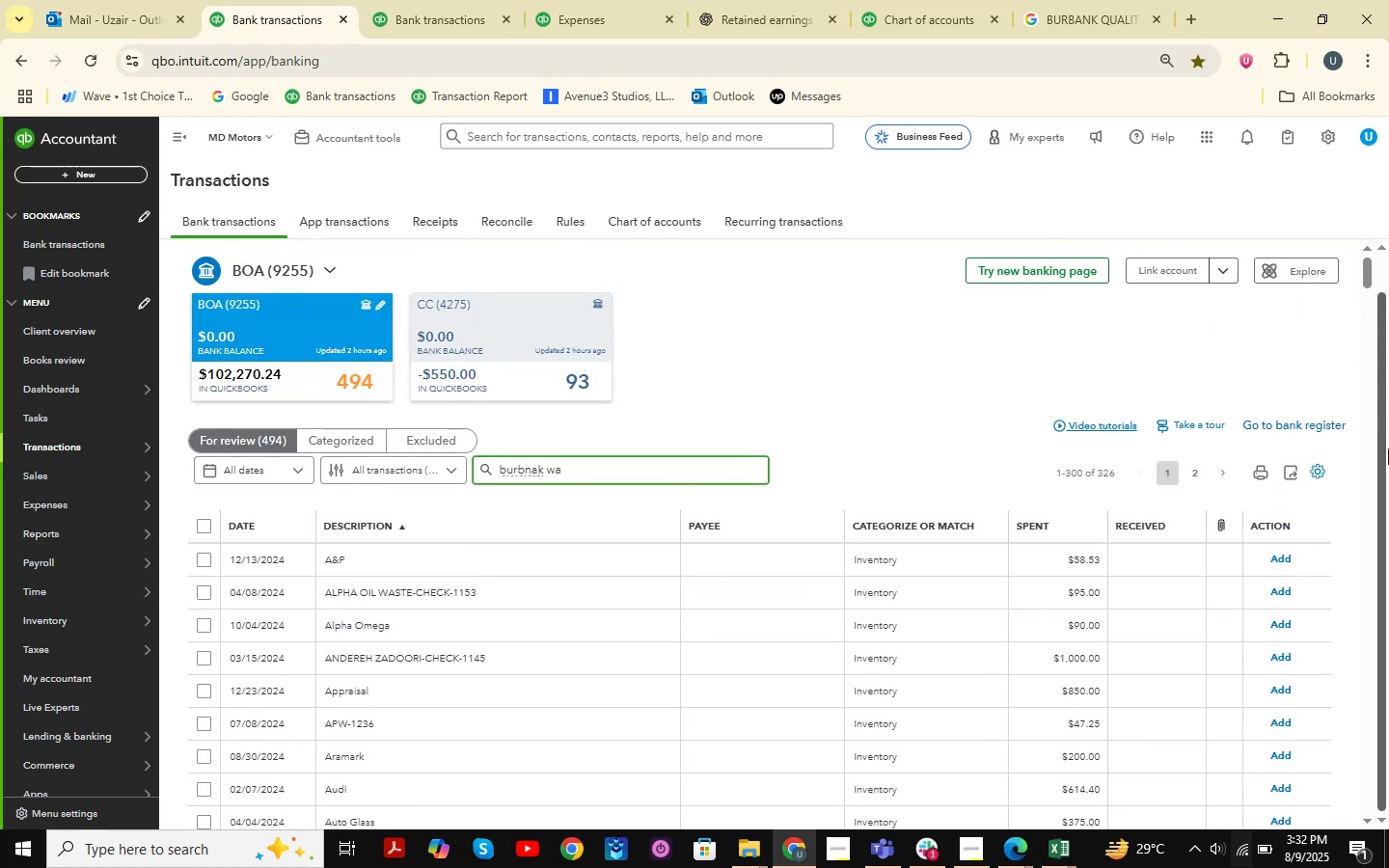 
key(Backspace)
 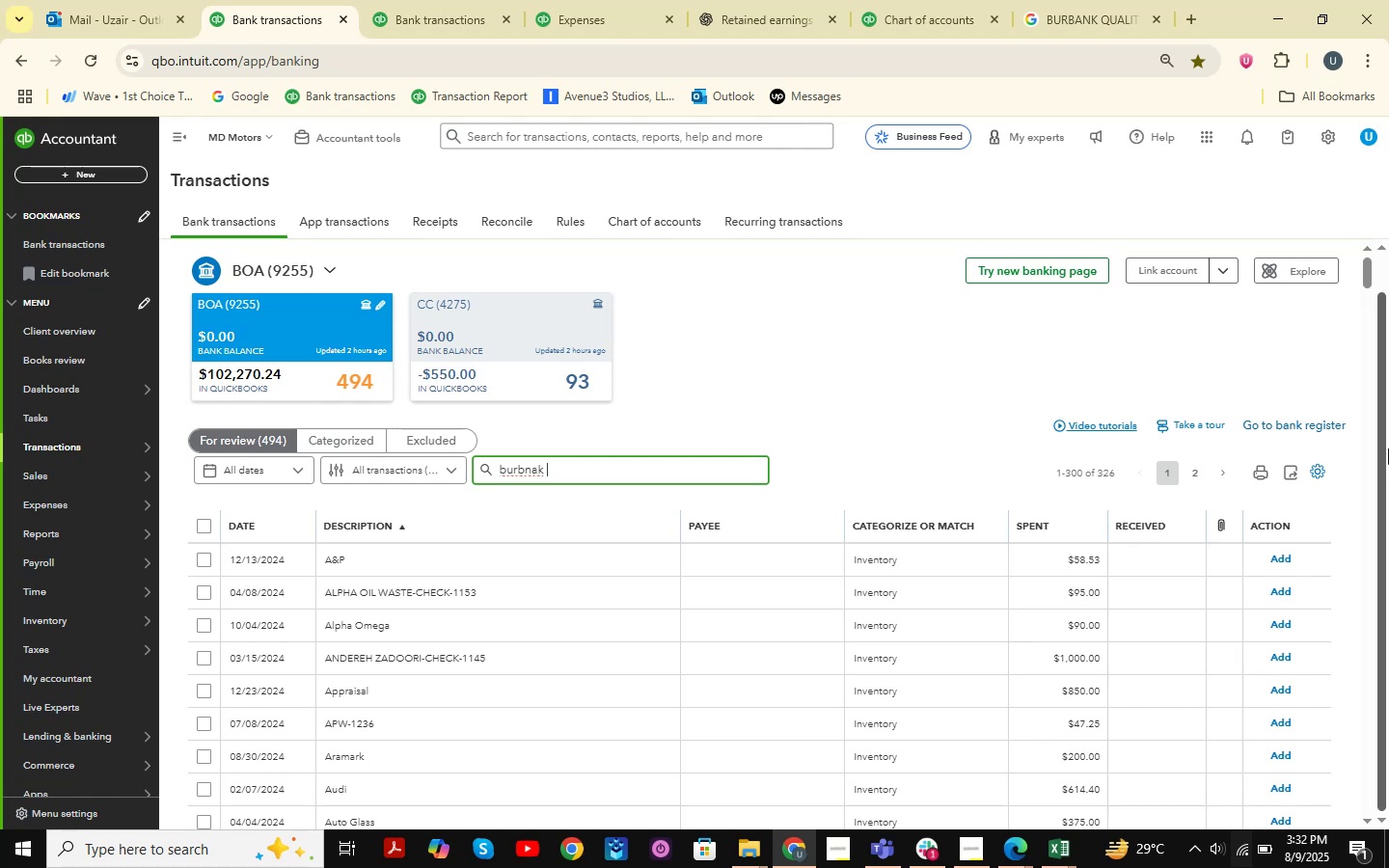 
key(Enter)
 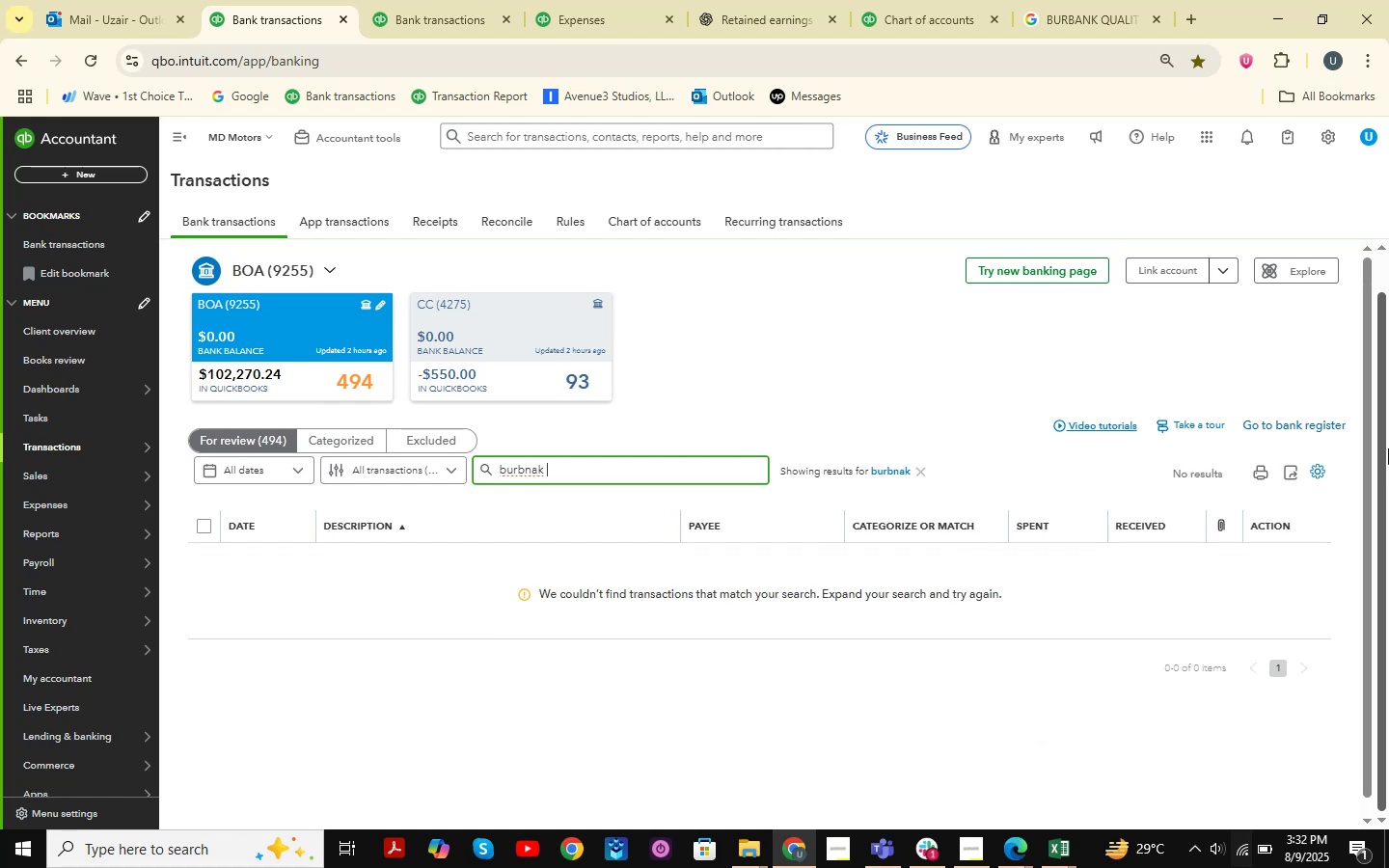 
key(Backspace)
key(Backspace)
key(Backspace)
key(Backspace)
type(ank )
 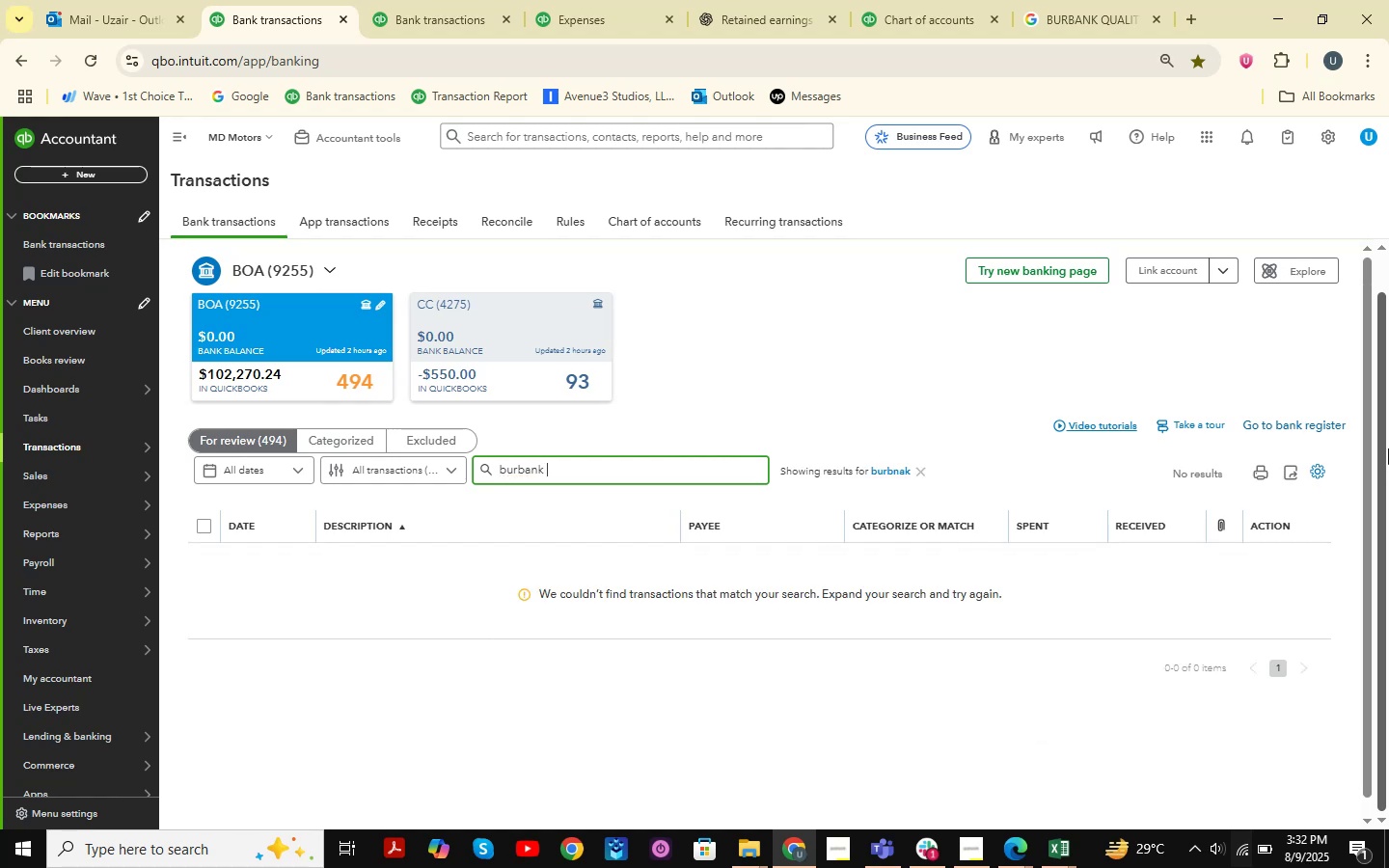 
key(Enter)
 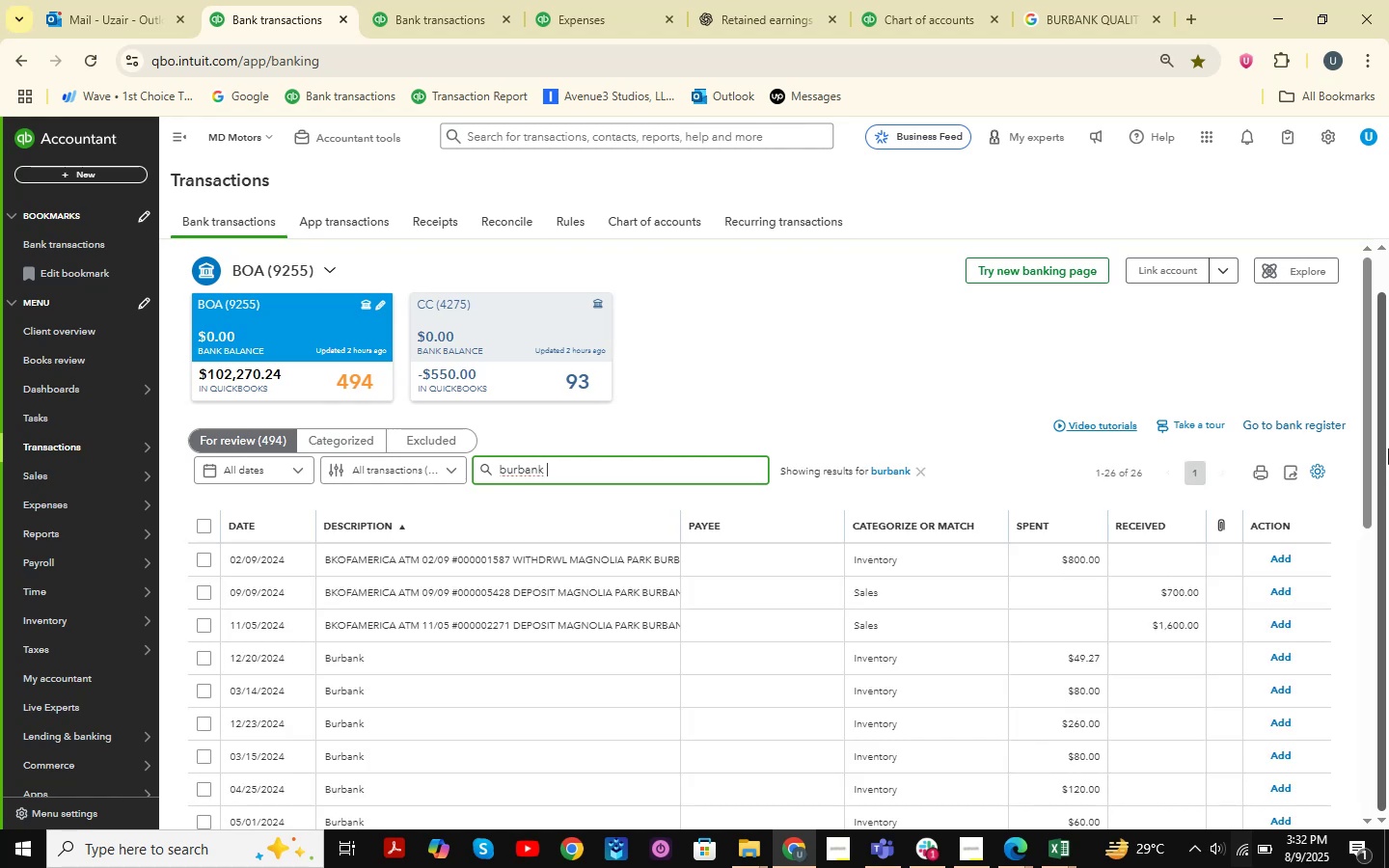 
scroll: coordinate [622, 623], scroll_direction: down, amount: 10.0
 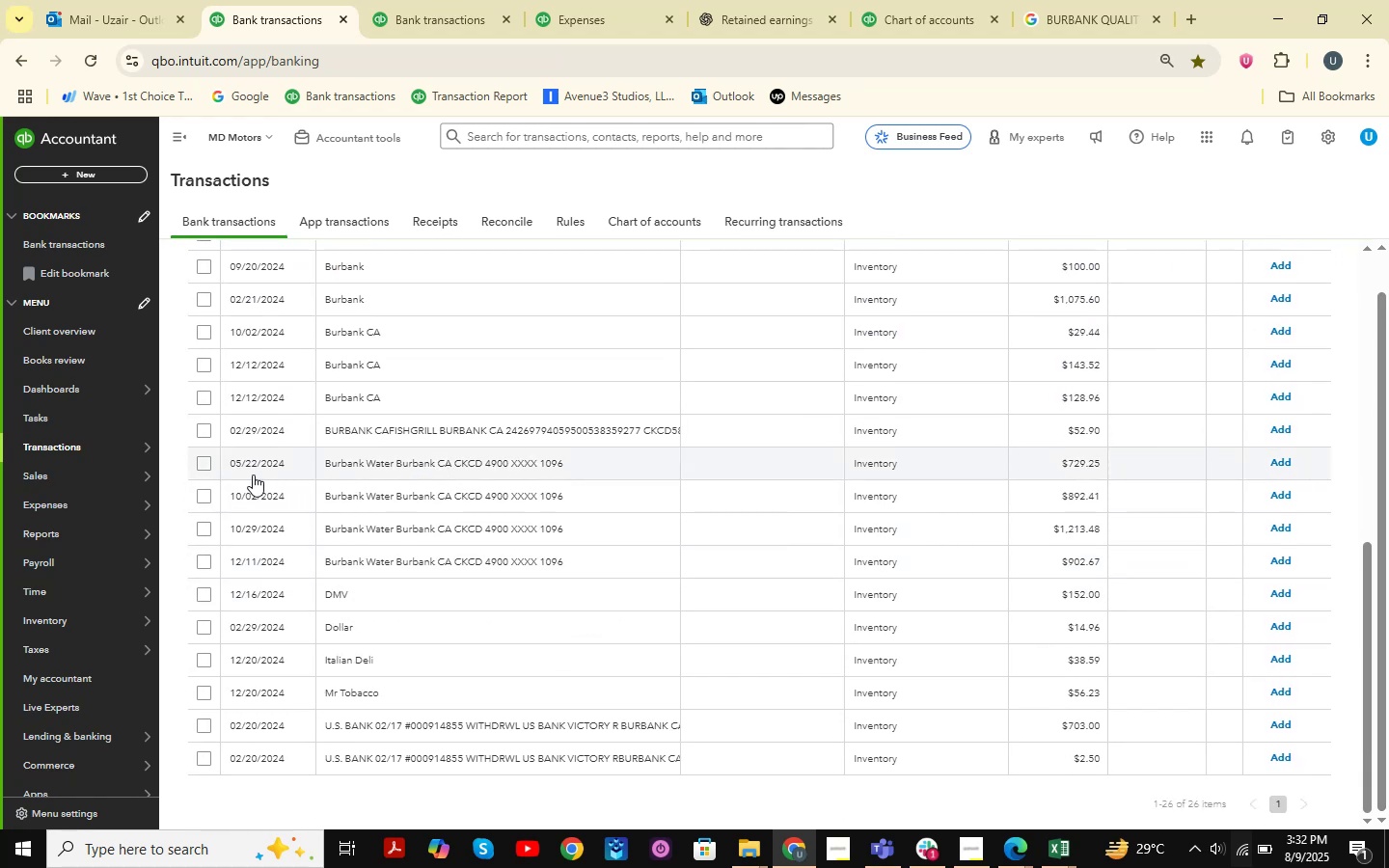 
left_click([198, 462])
 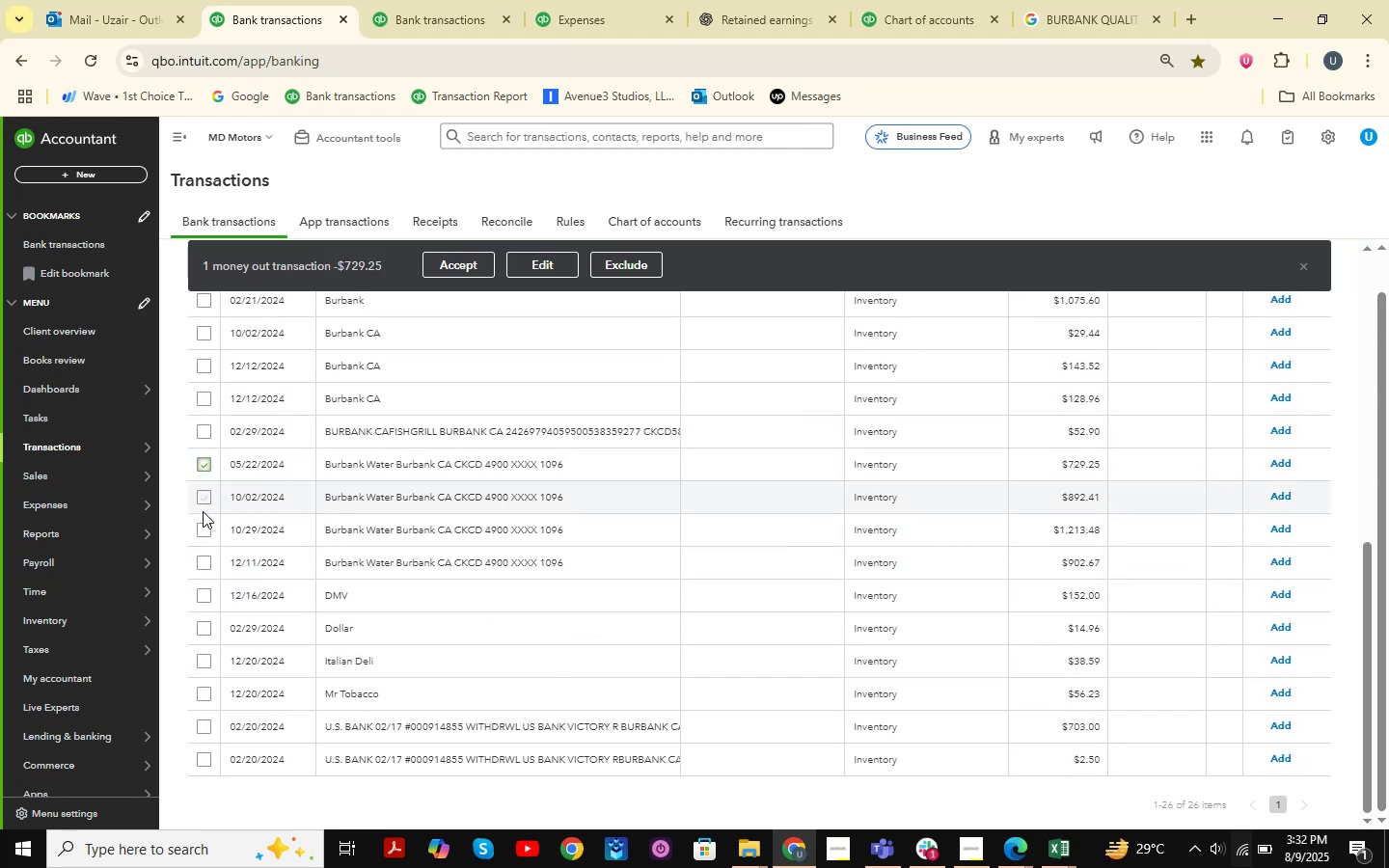 
hold_key(key=ShiftLeft, duration=1.07)
left_click([203, 560])
 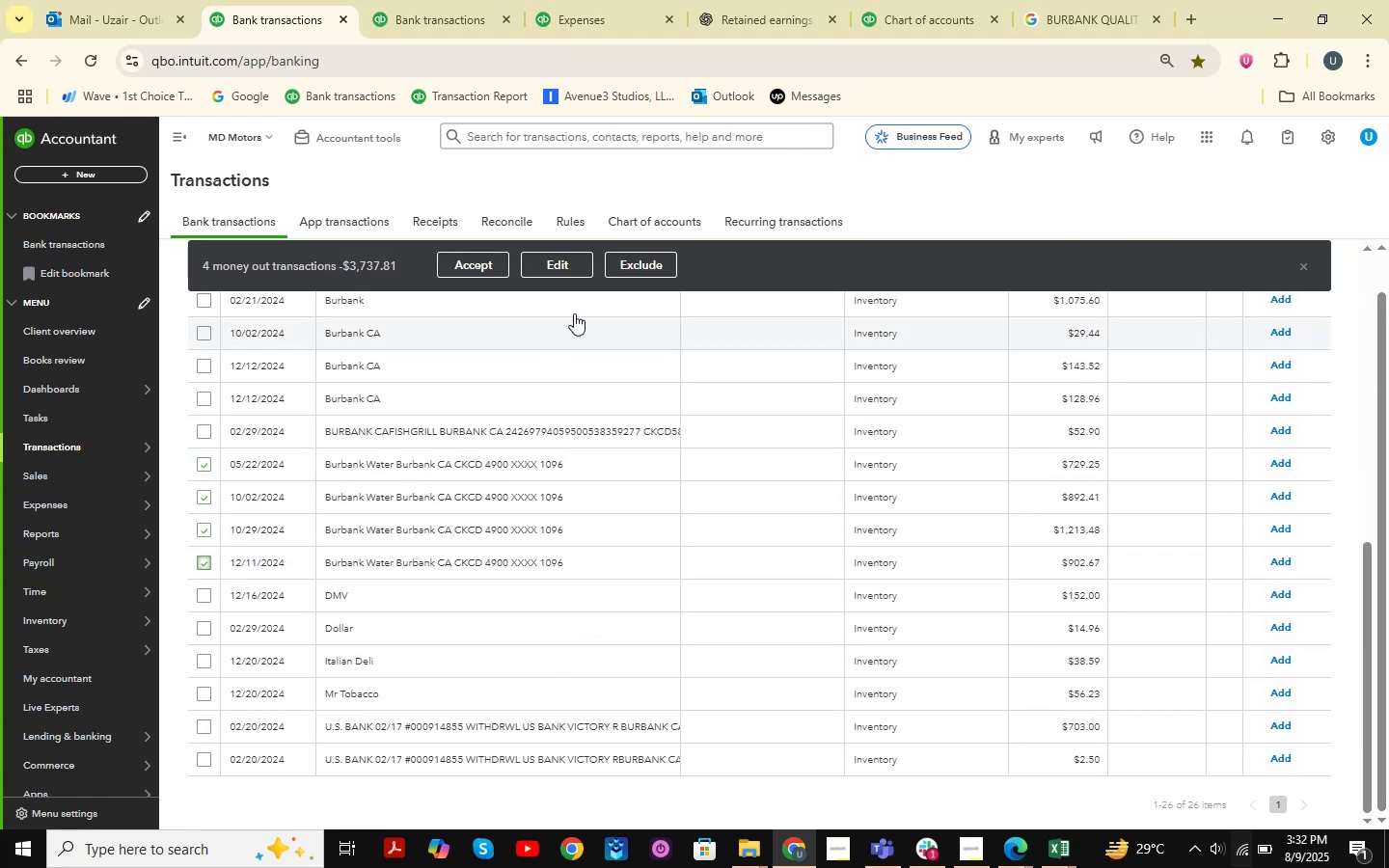 
double_click([564, 258])
 